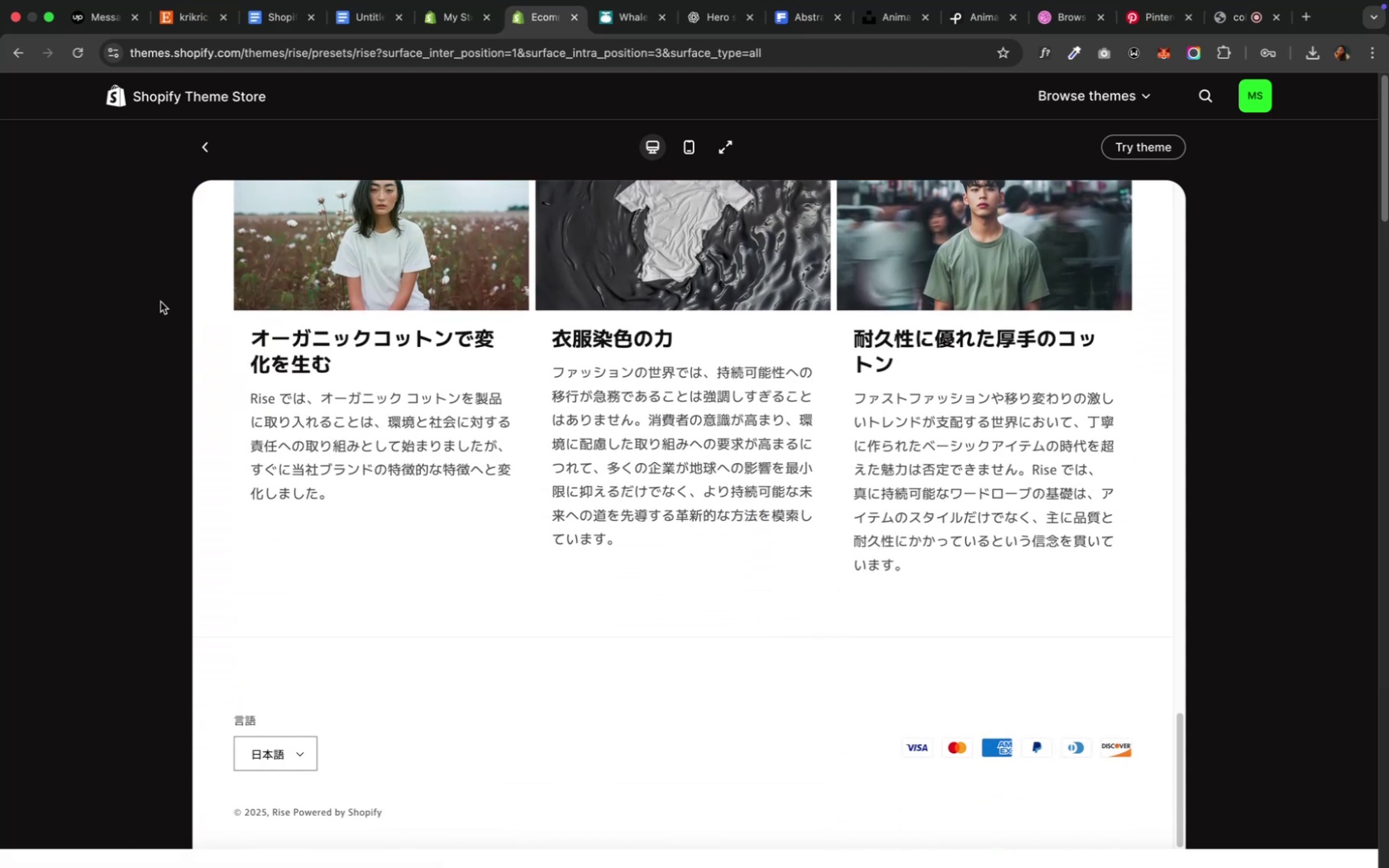 
wait(5.02)
 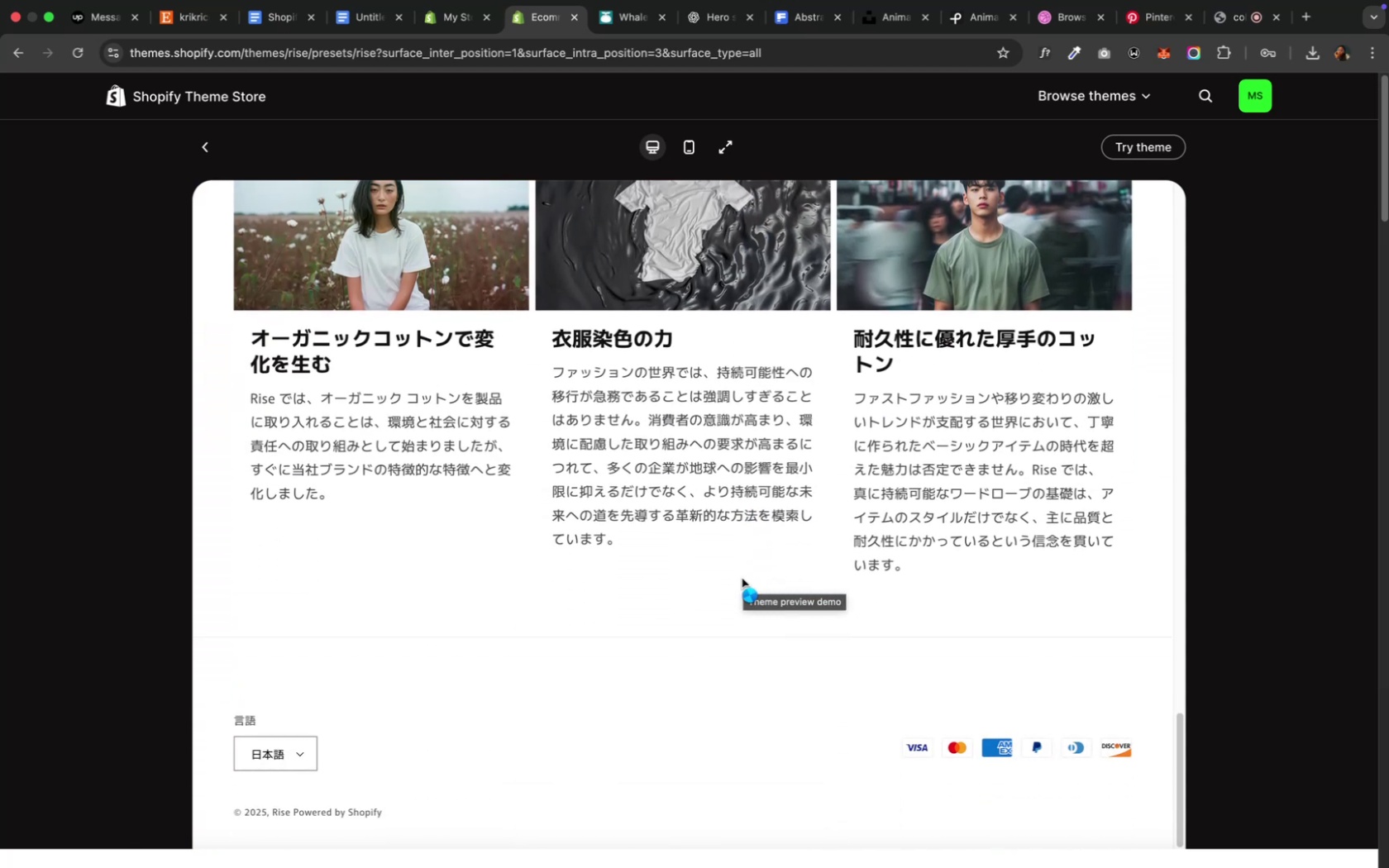 
left_click([208, 150])
 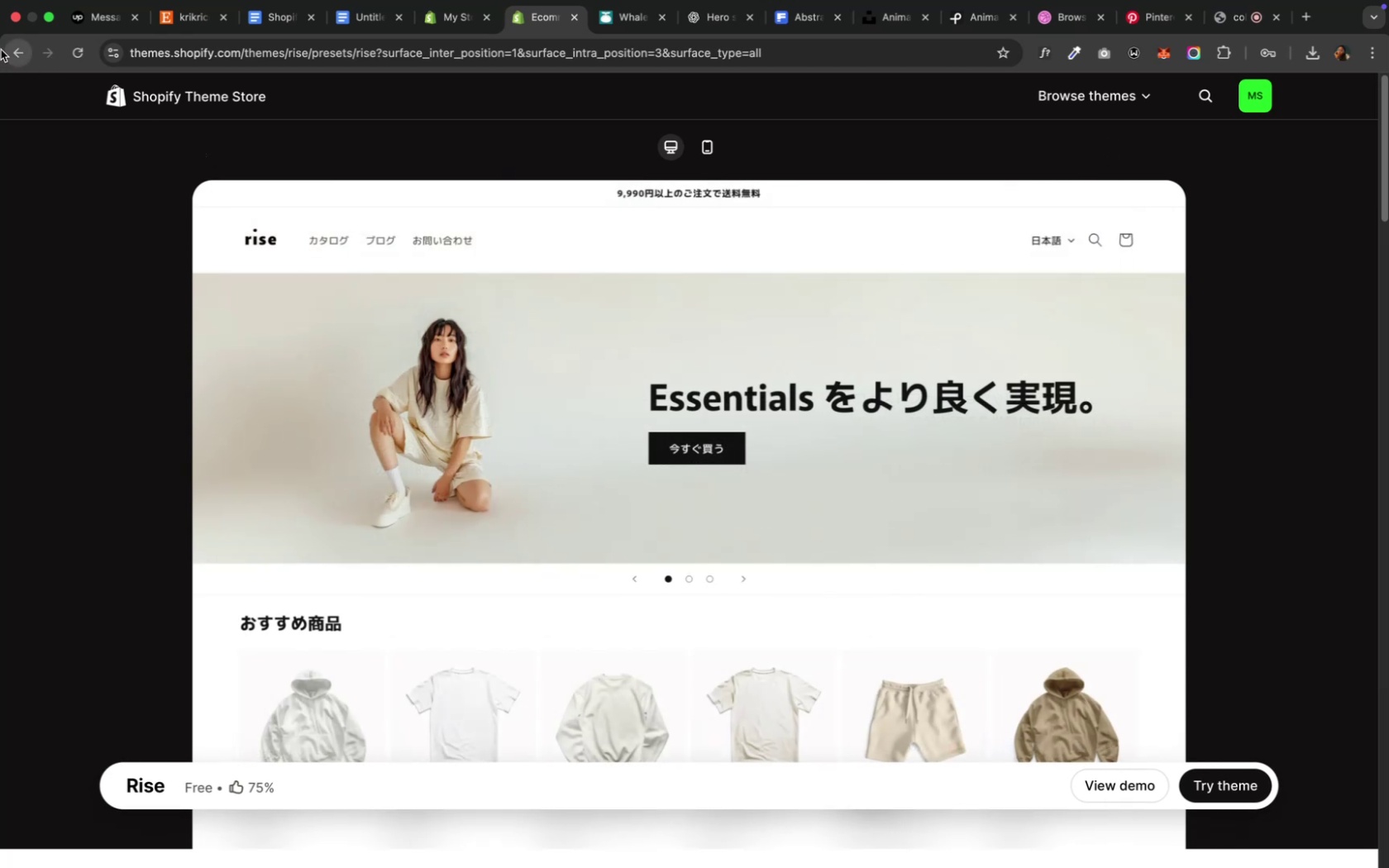 
wait(7.78)
 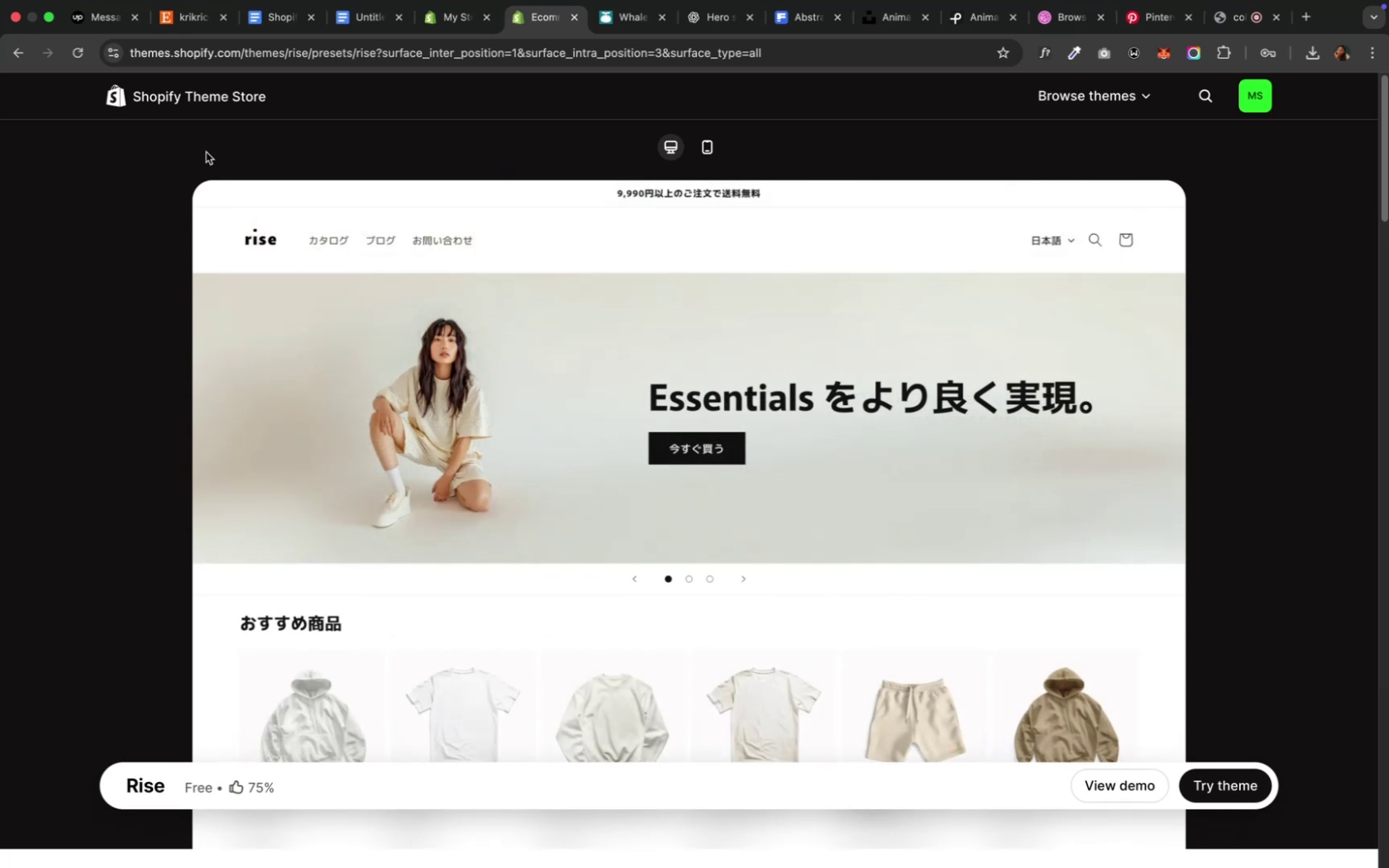 
left_click([1, 50])
 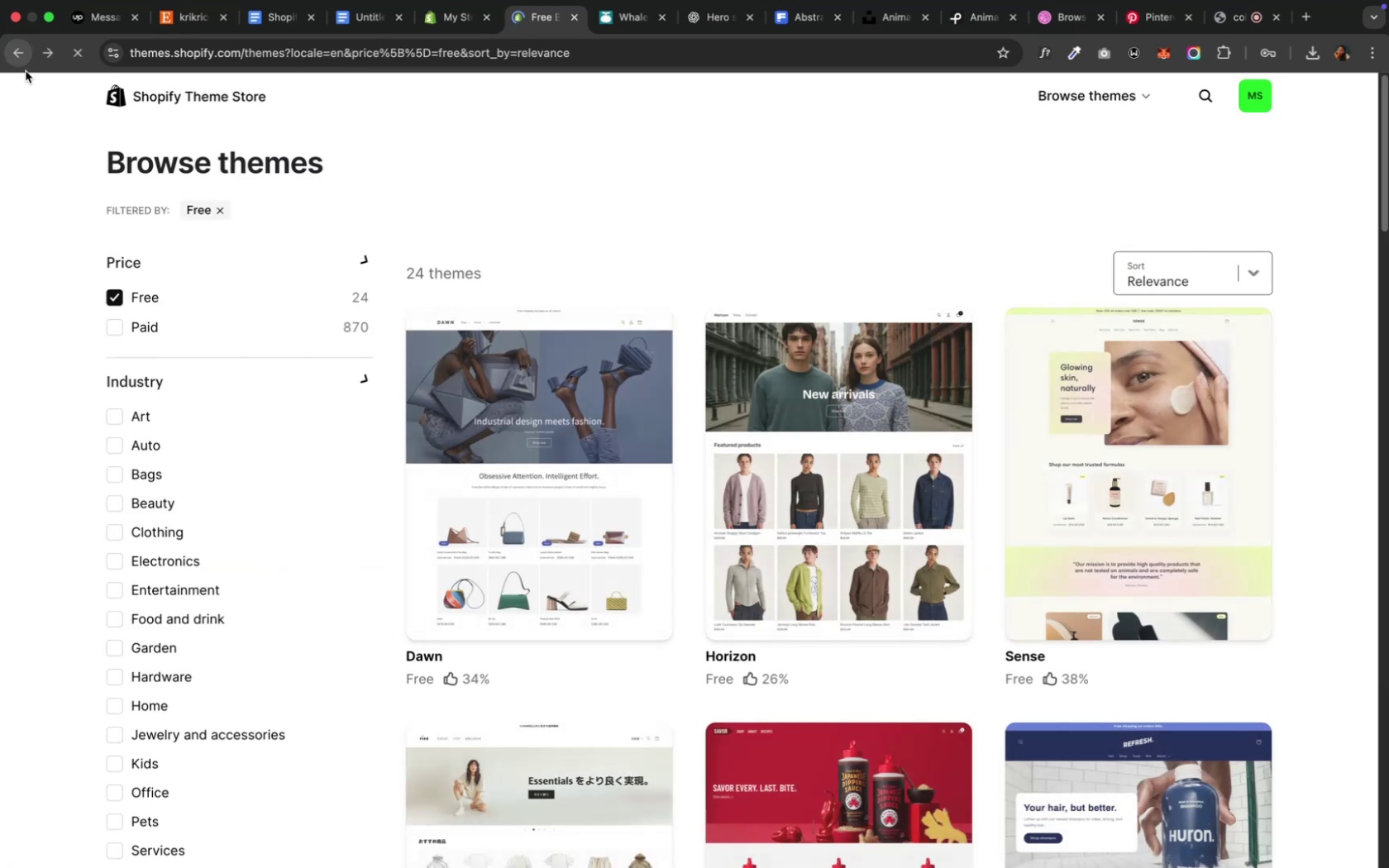 
scroll: coordinate [881, 551], scroll_direction: down, amount: 18.0
 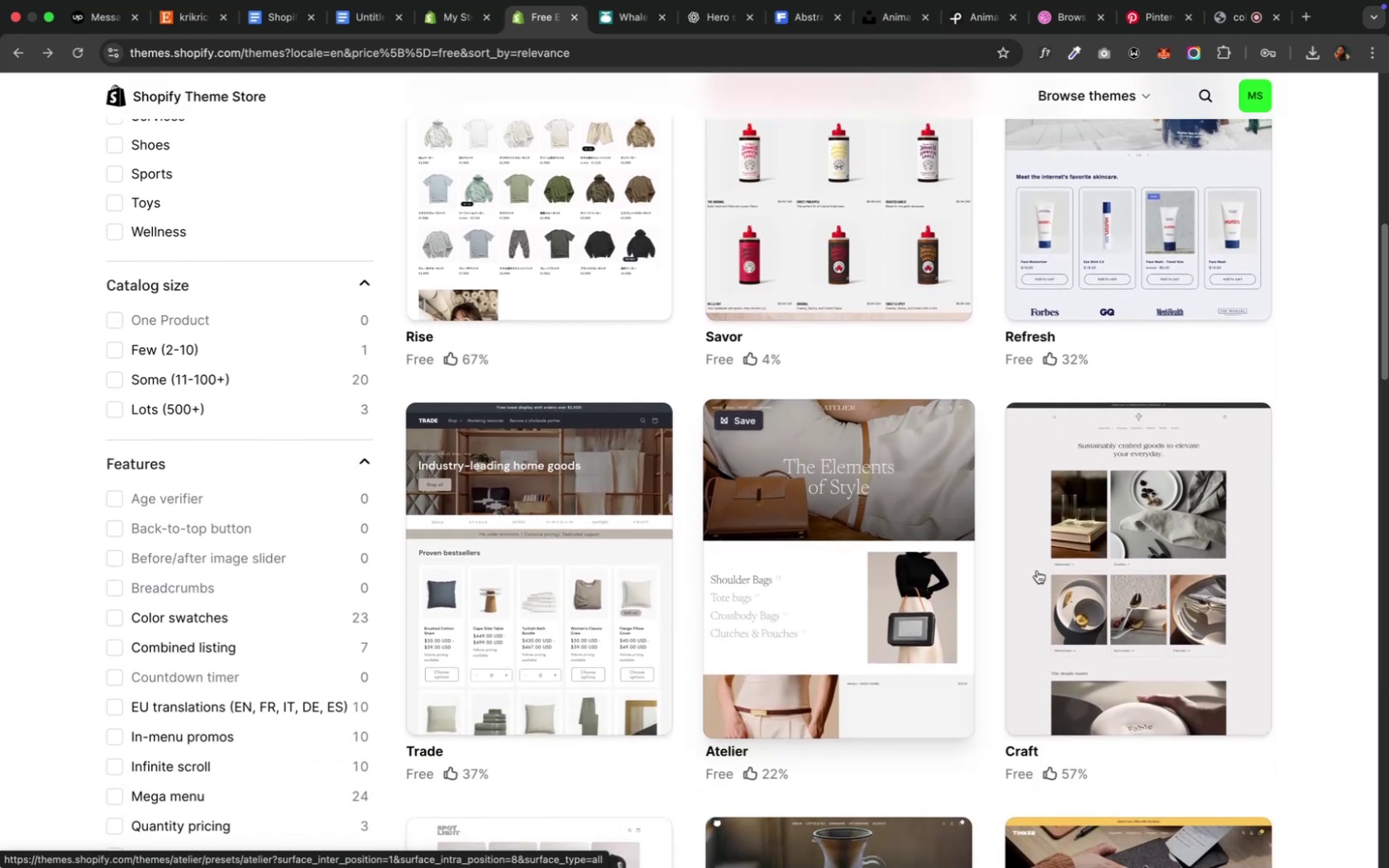 
left_click([1086, 565])
 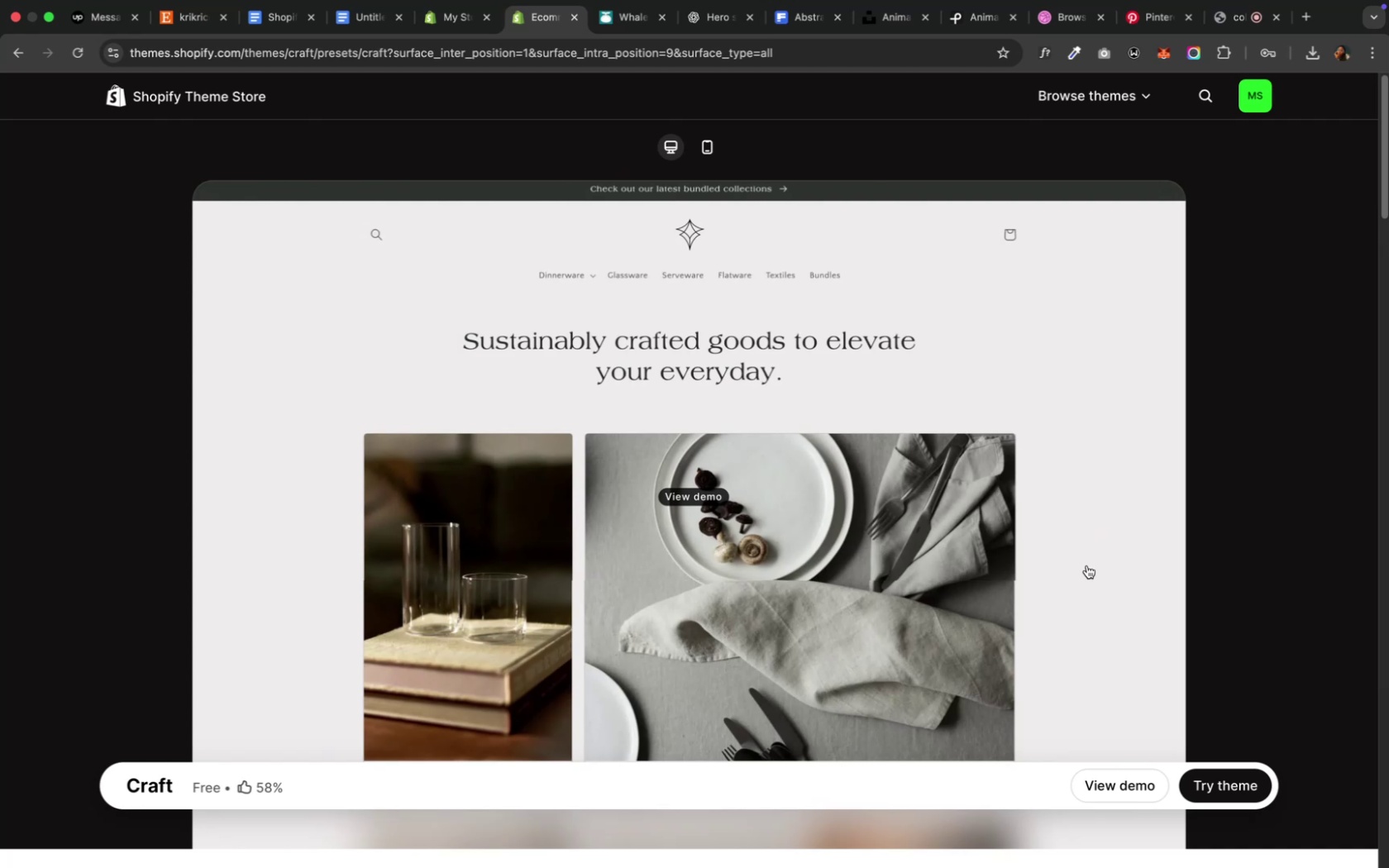 
wait(6.34)
 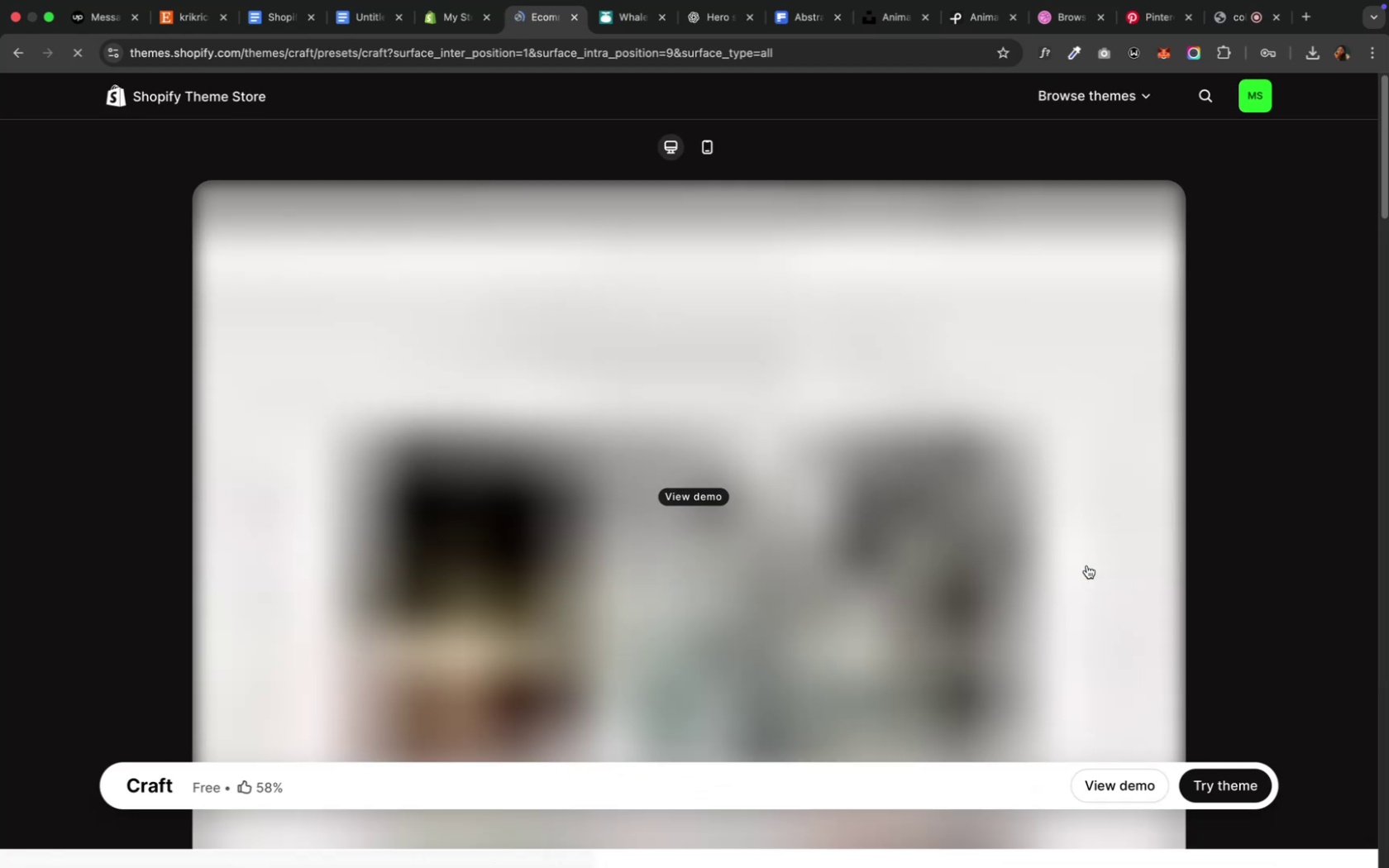 
scroll: coordinate [1084, 599], scroll_direction: down, amount: 4.0
 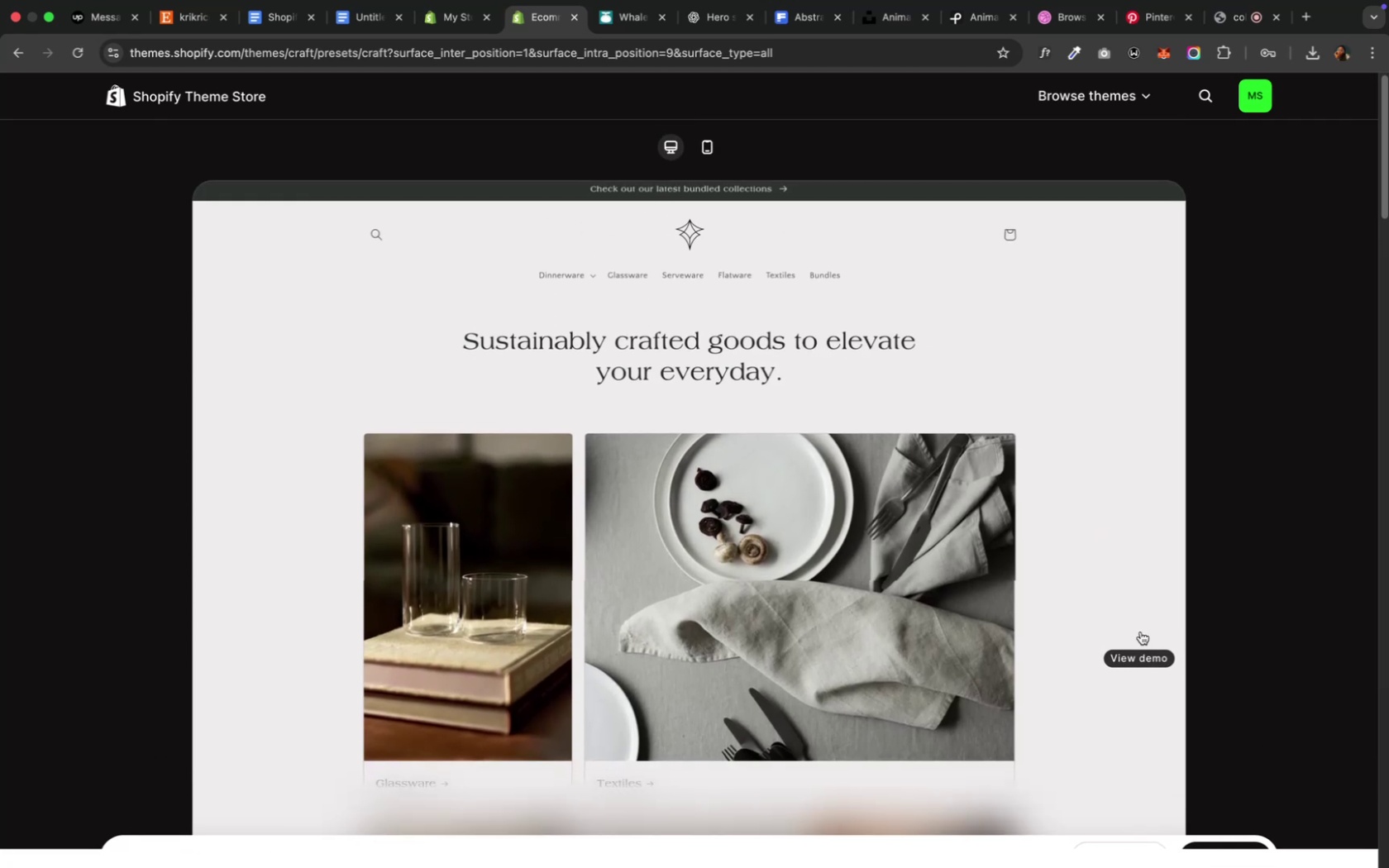 
wait(9.47)
 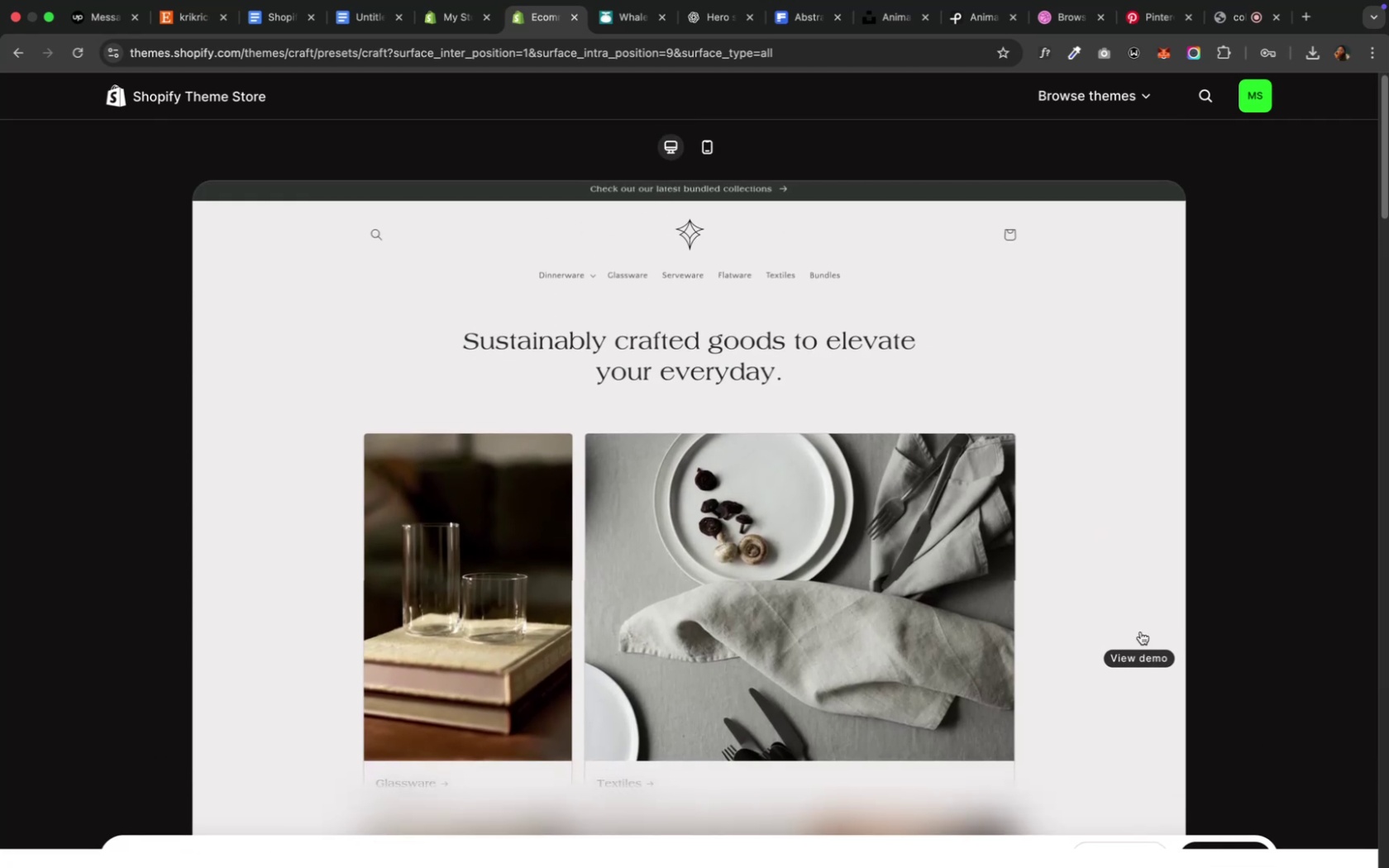 
scroll: coordinate [982, 518], scroll_direction: down, amount: 10.0
 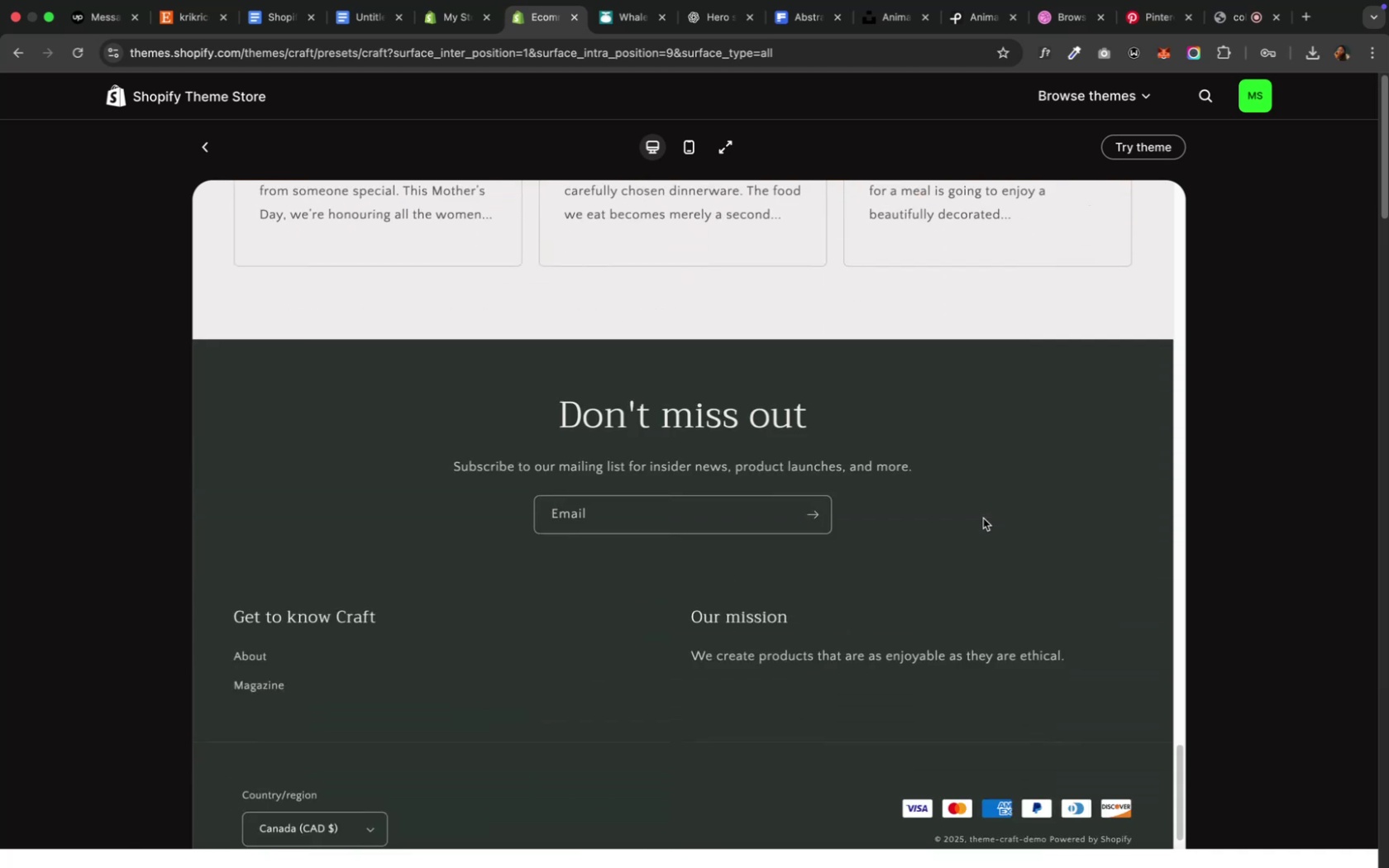 
scroll: coordinate [982, 518], scroll_direction: up, amount: 122.0
 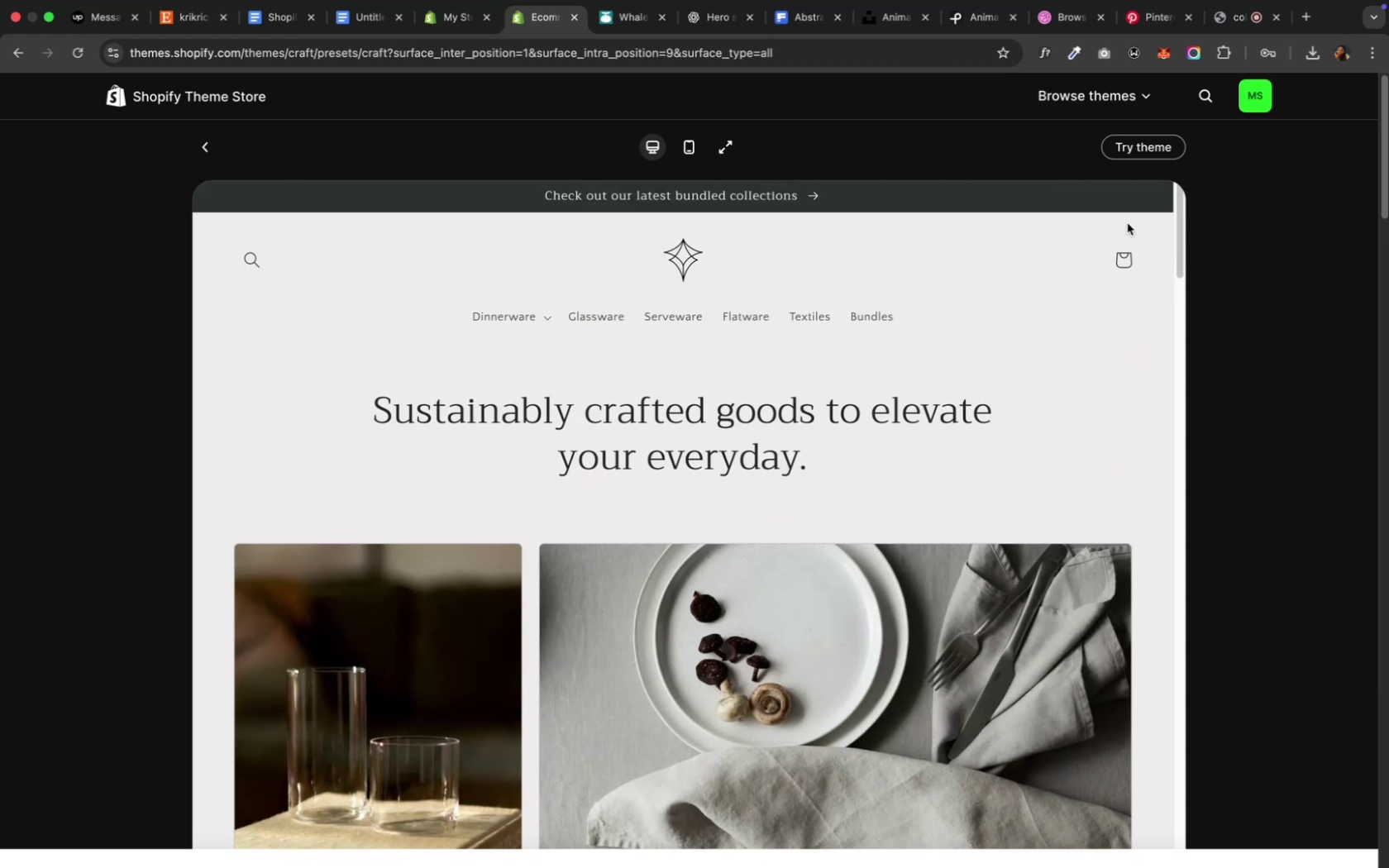 
left_click([1129, 150])
 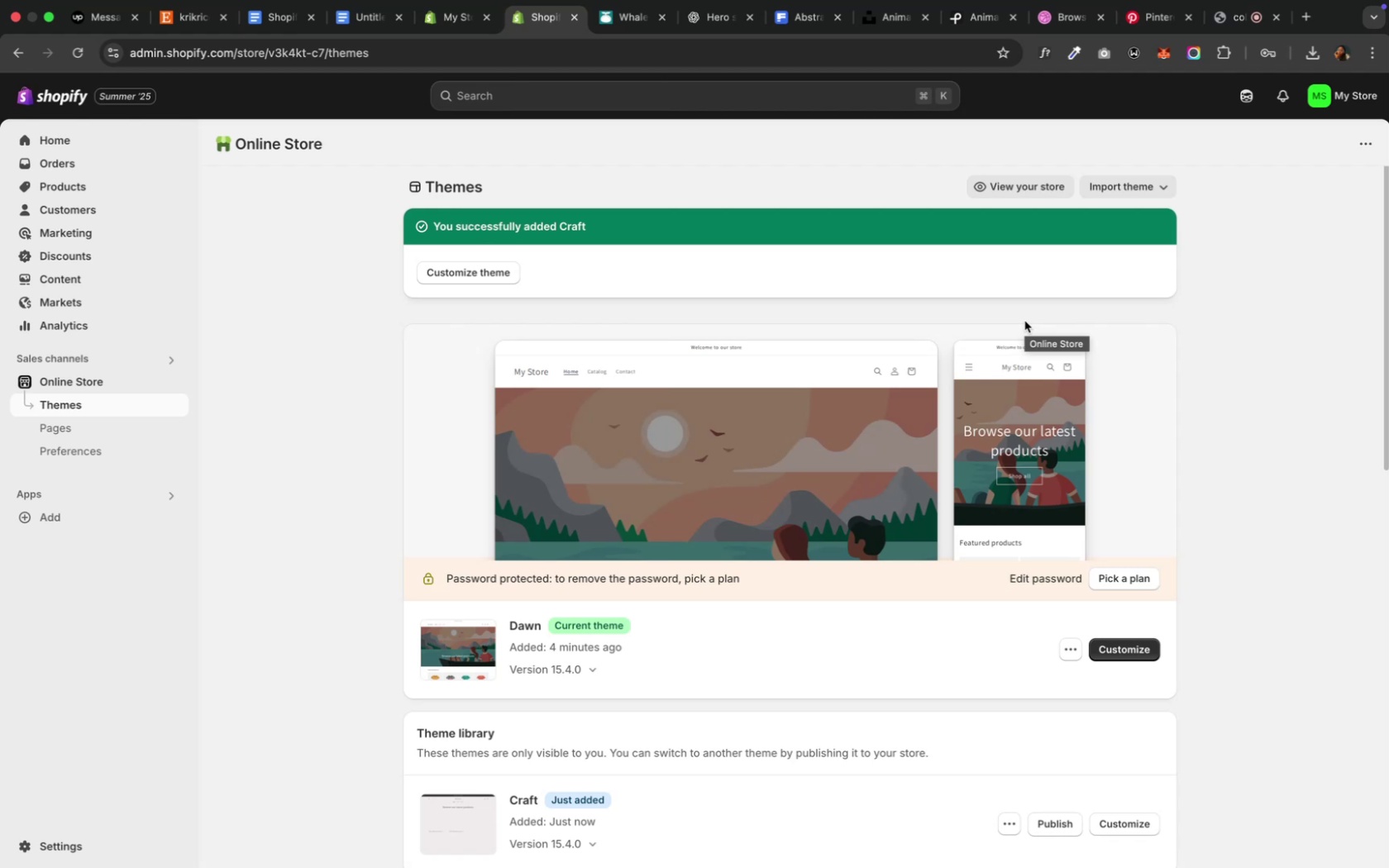 
wait(38.58)
 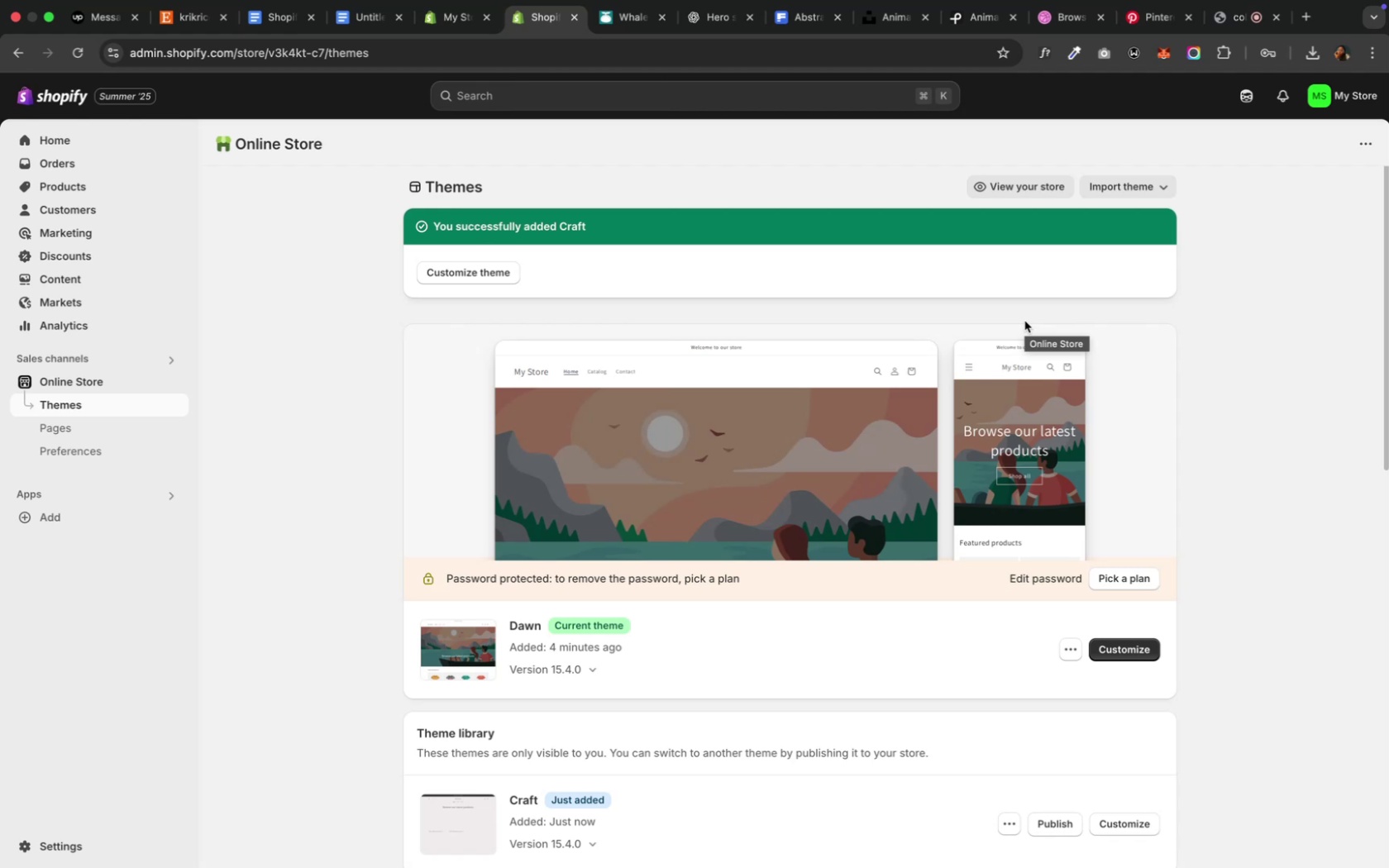 
scroll: coordinate [928, 750], scroll_direction: down, amount: 7.0
 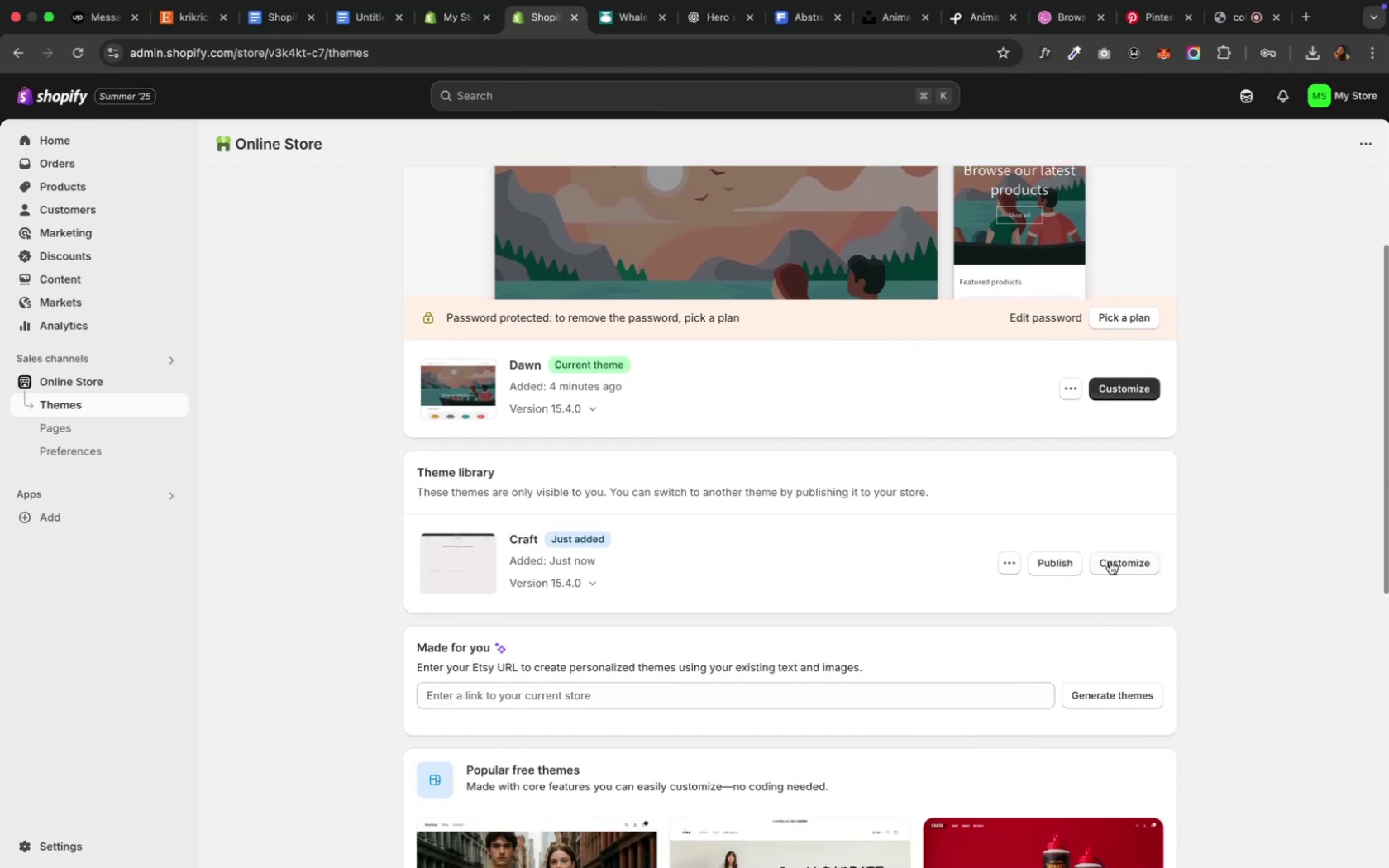 
left_click([1115, 568])
 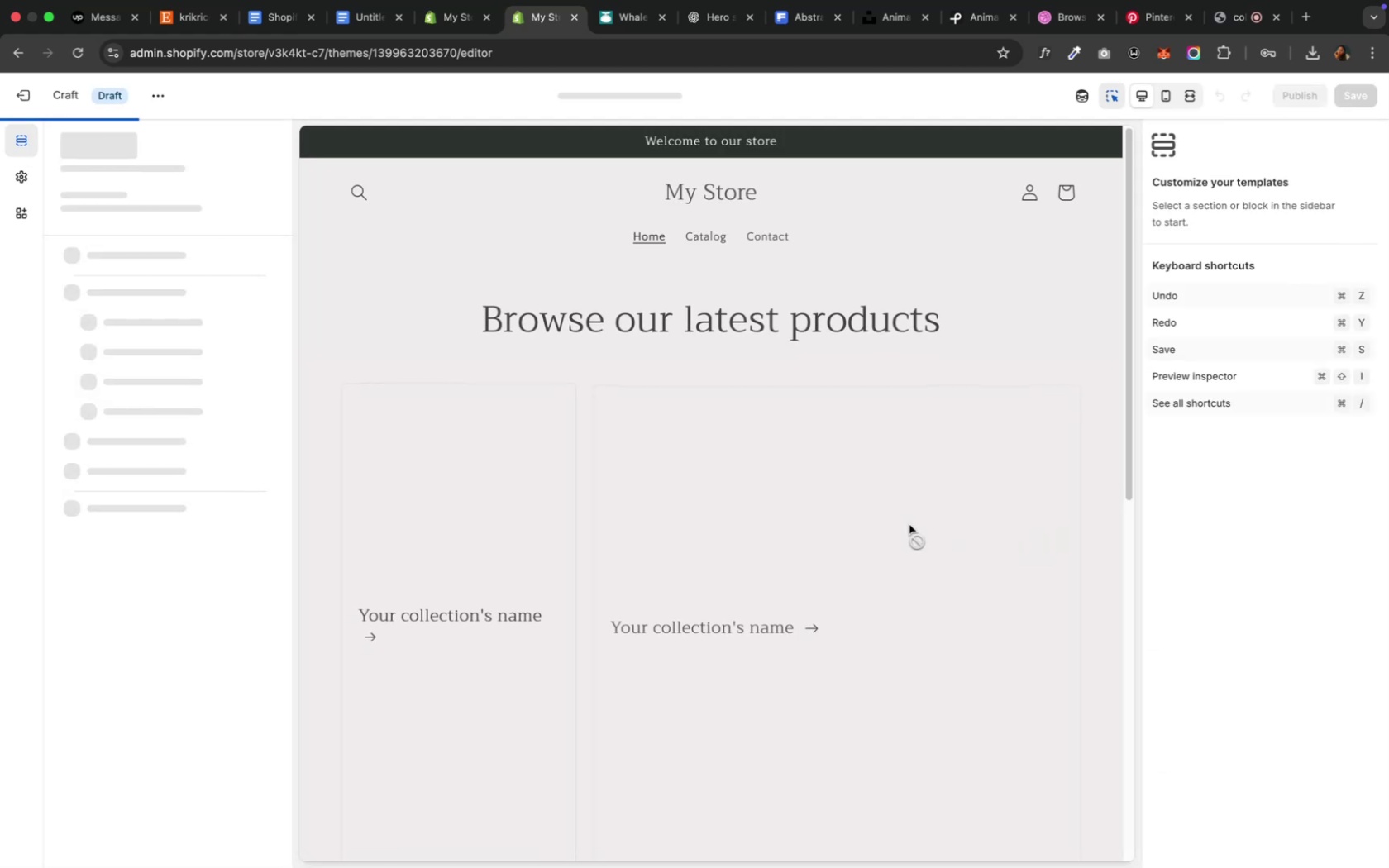 
wait(6.04)
 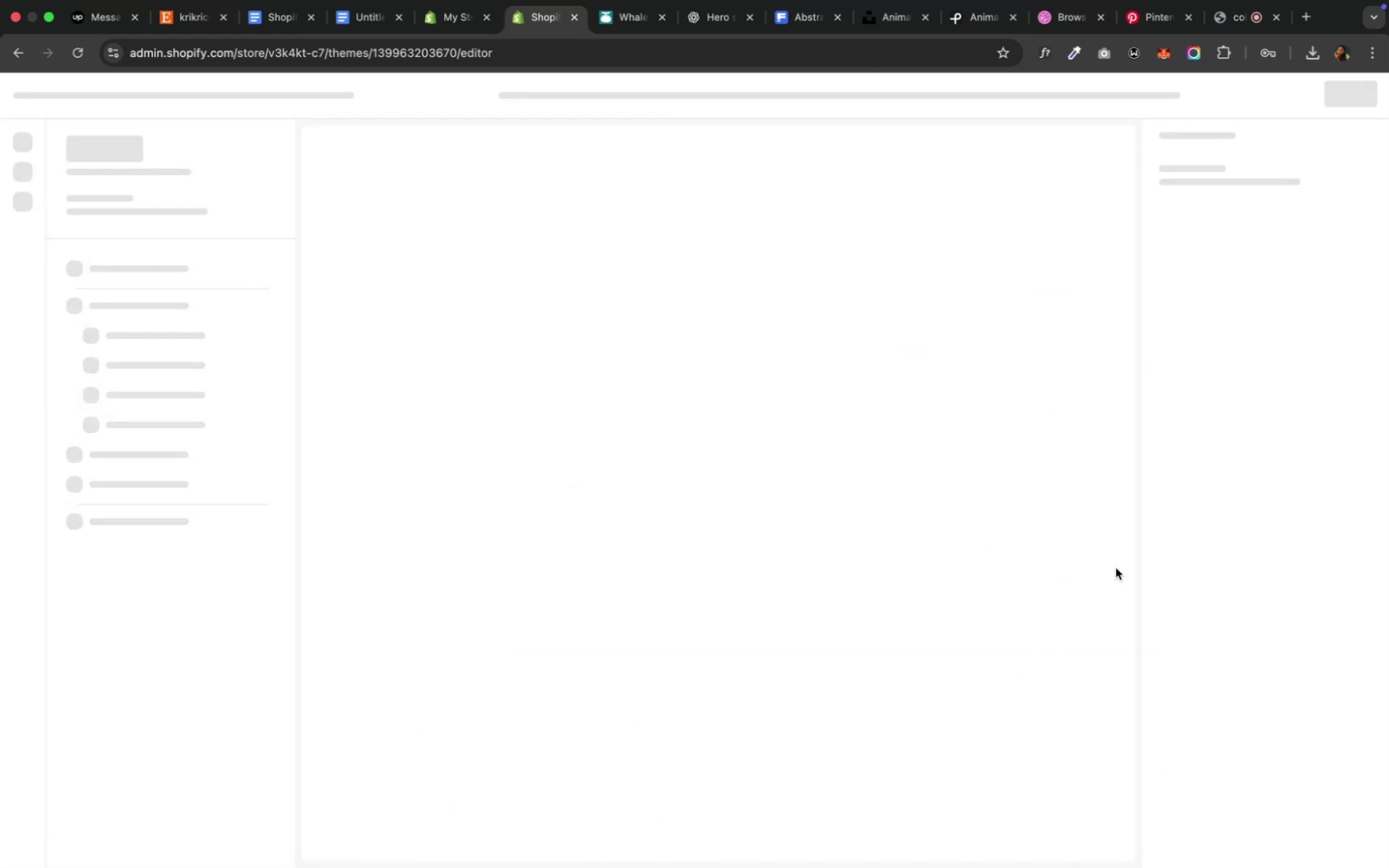 
left_click([19, 98])
 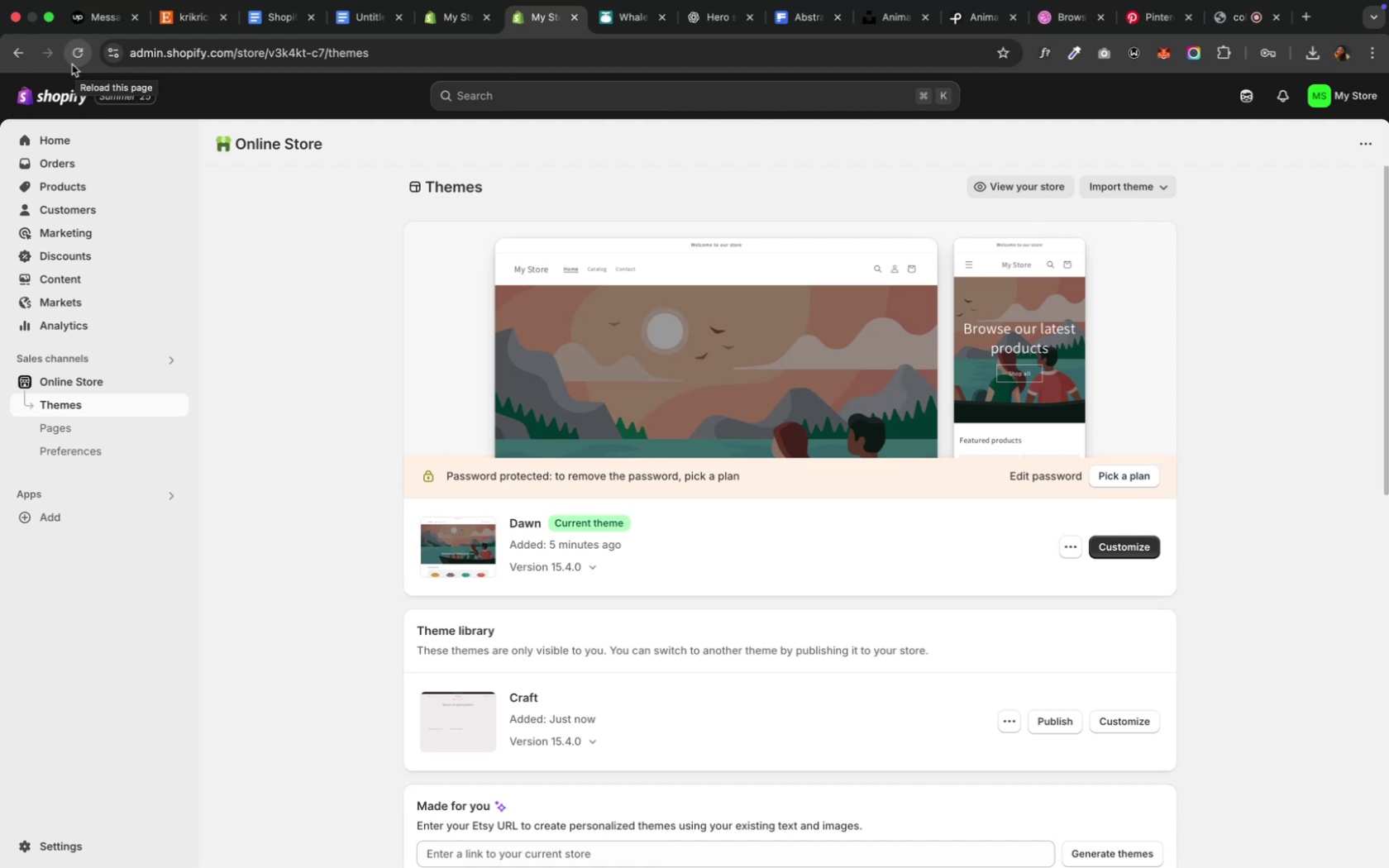 
wait(15.89)
 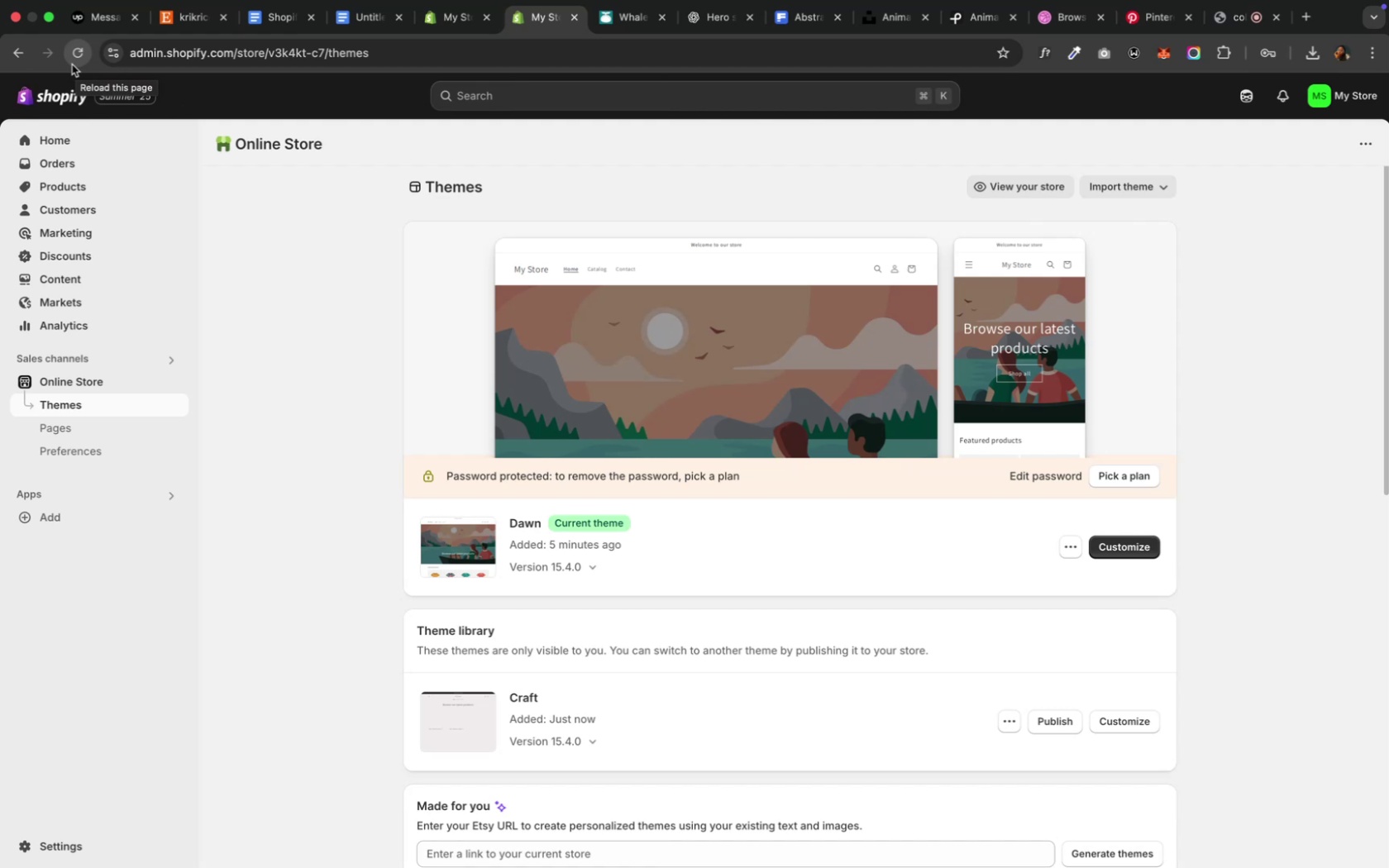 
left_click([82, 191])
 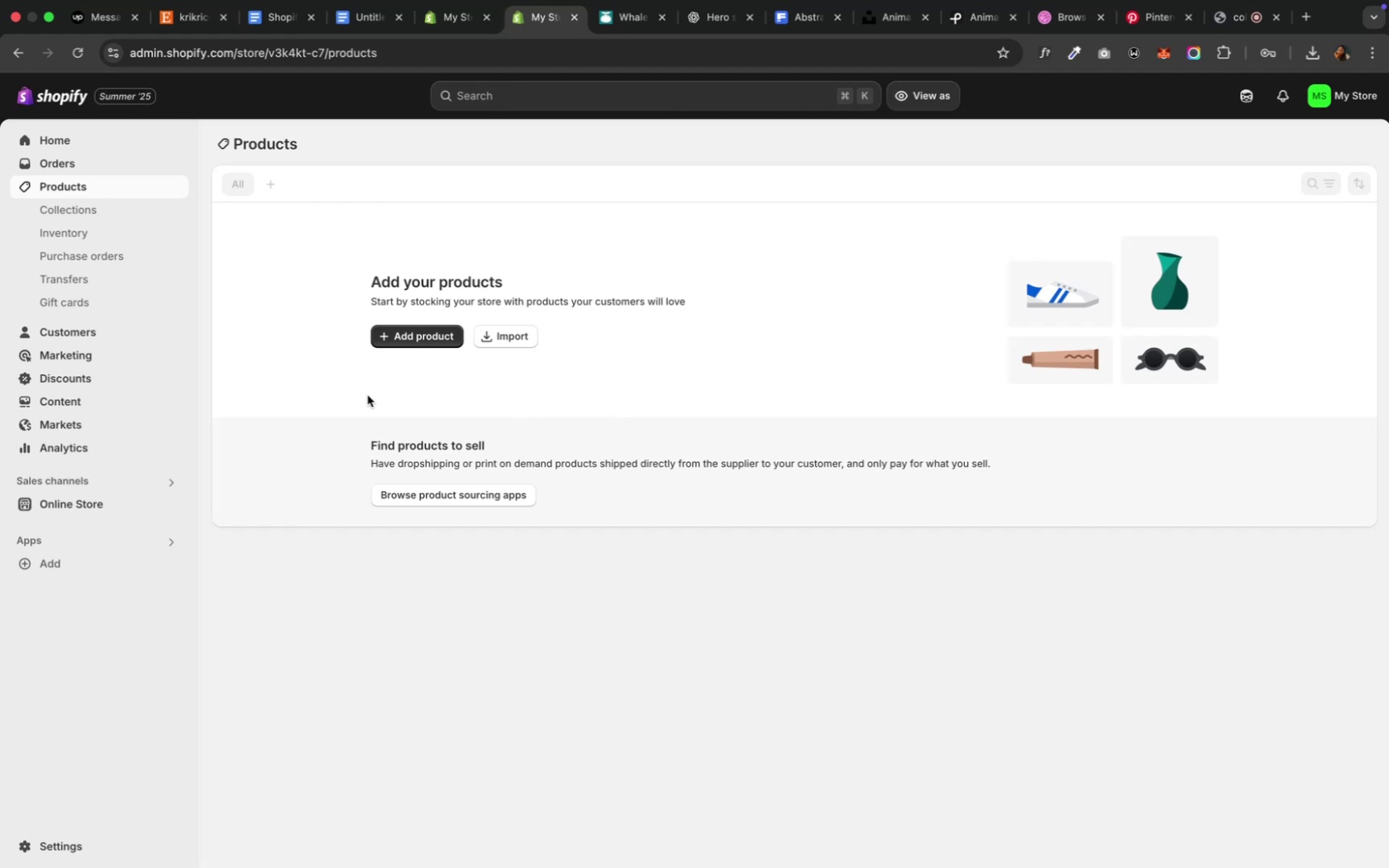 
wait(24.74)
 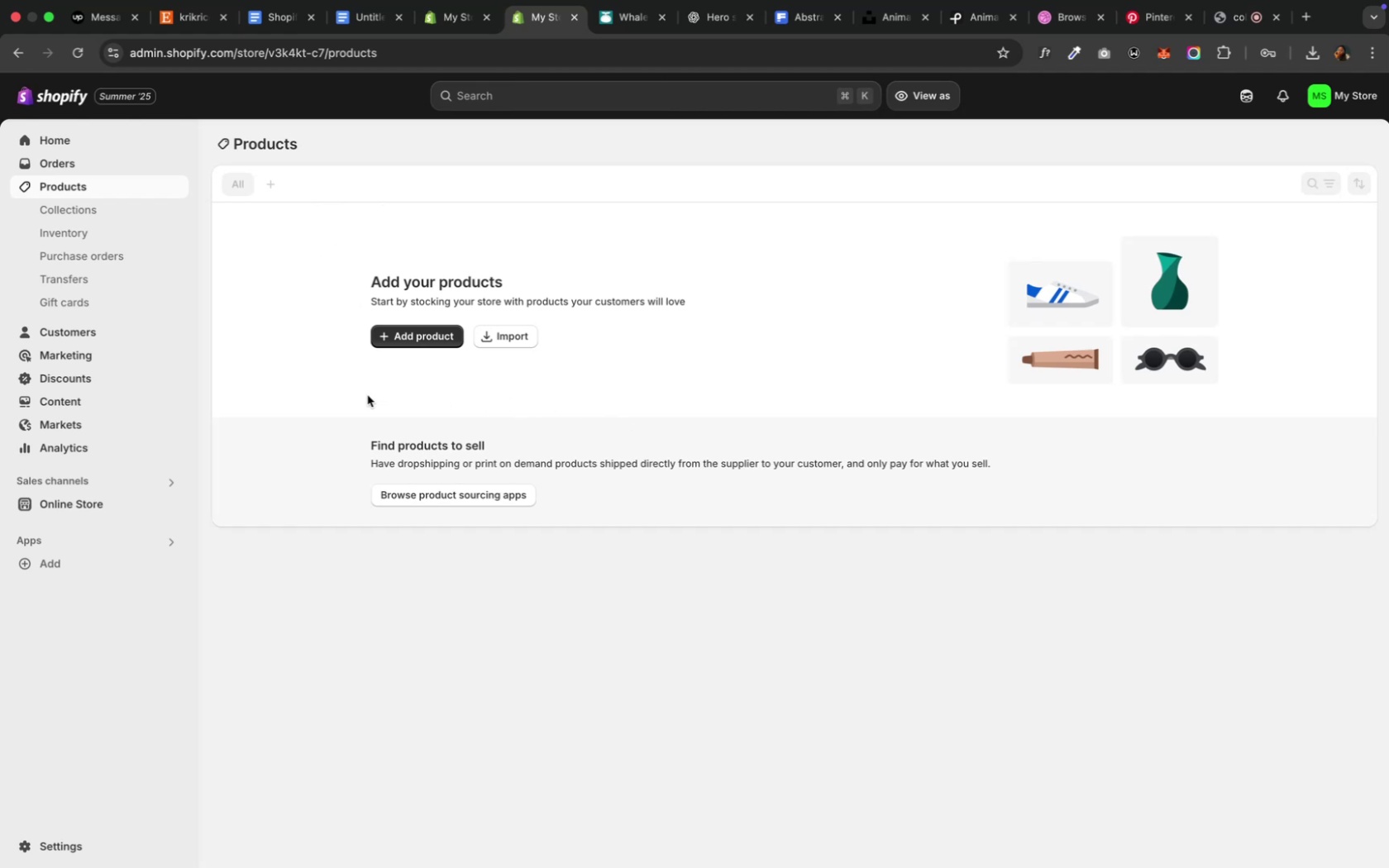 
mouse_move([80, 49])
 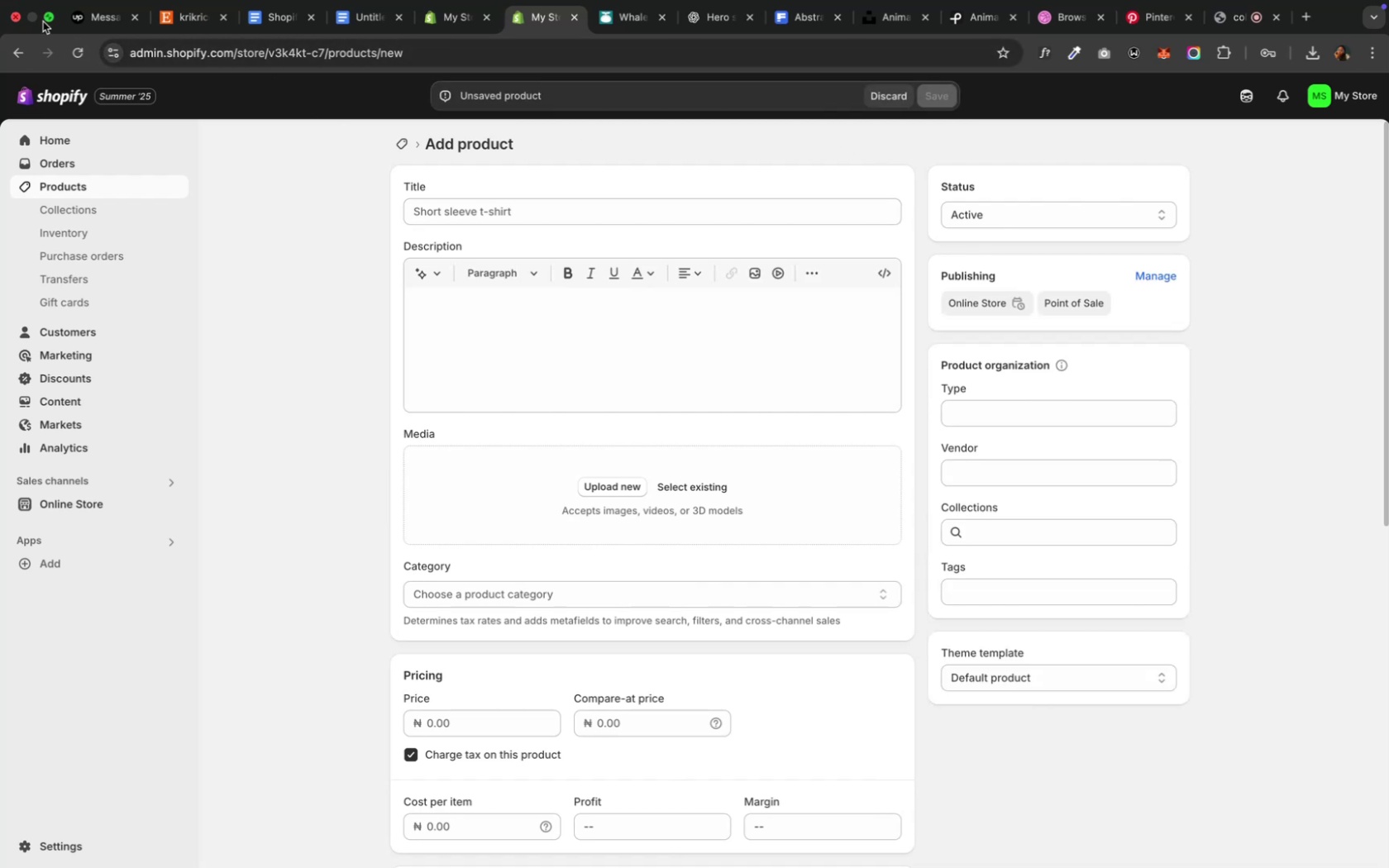 
left_click([52, 21])
 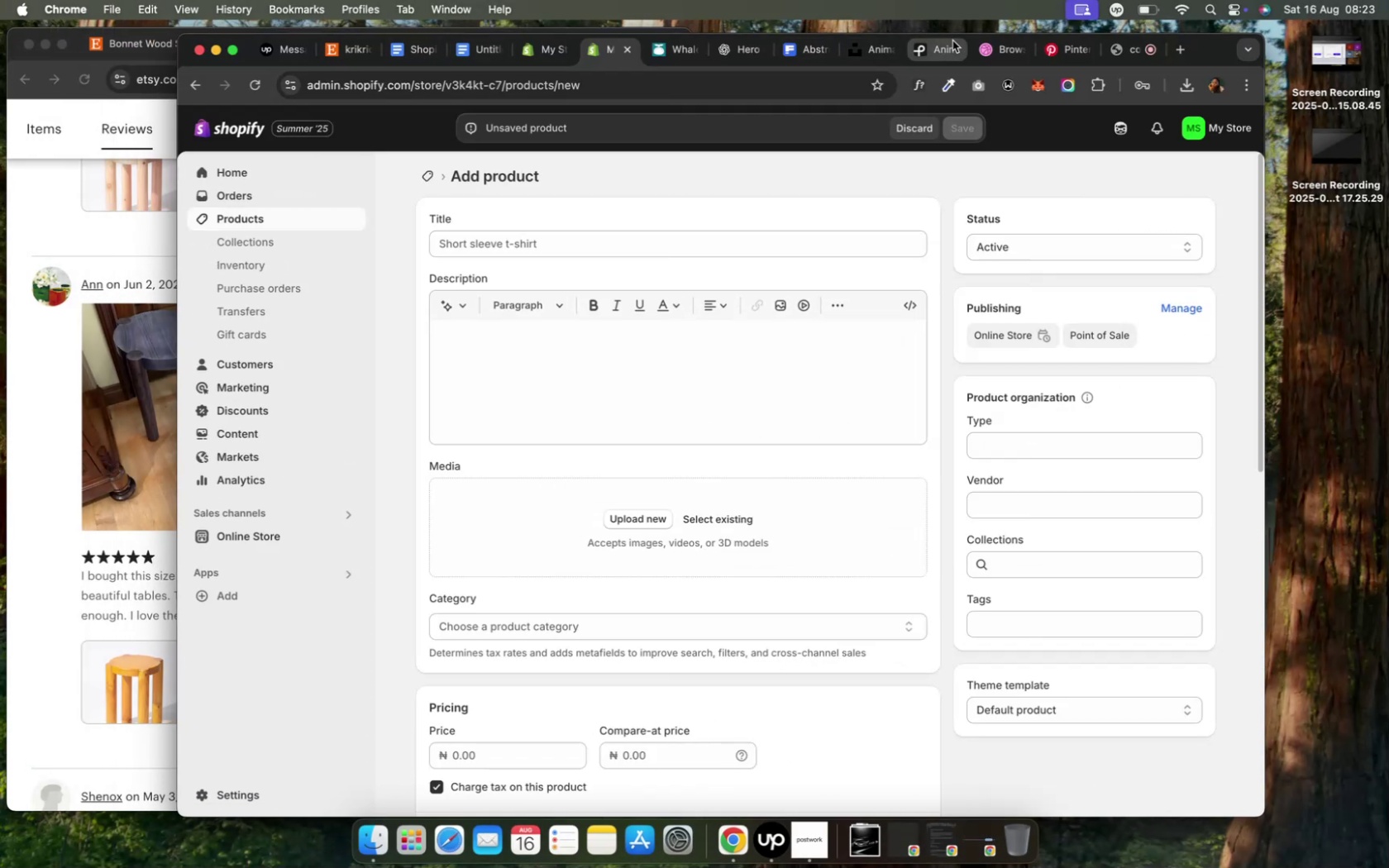 
left_click_drag(start_coordinate=[1203, 47], to_coordinate=[1209, 45])
 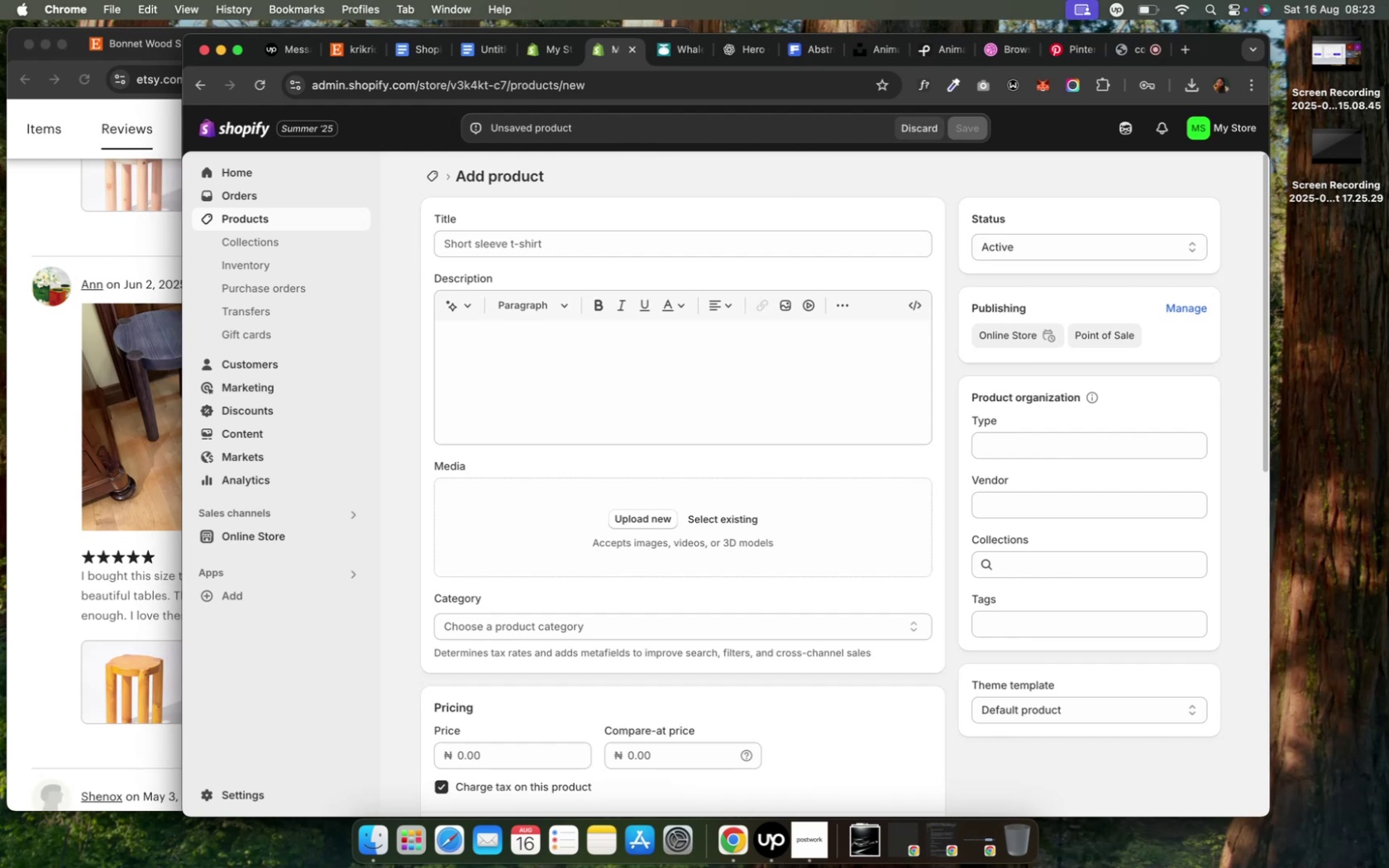 
left_click_drag(start_coordinate=[1205, 53], to_coordinate=[1326, 29])
 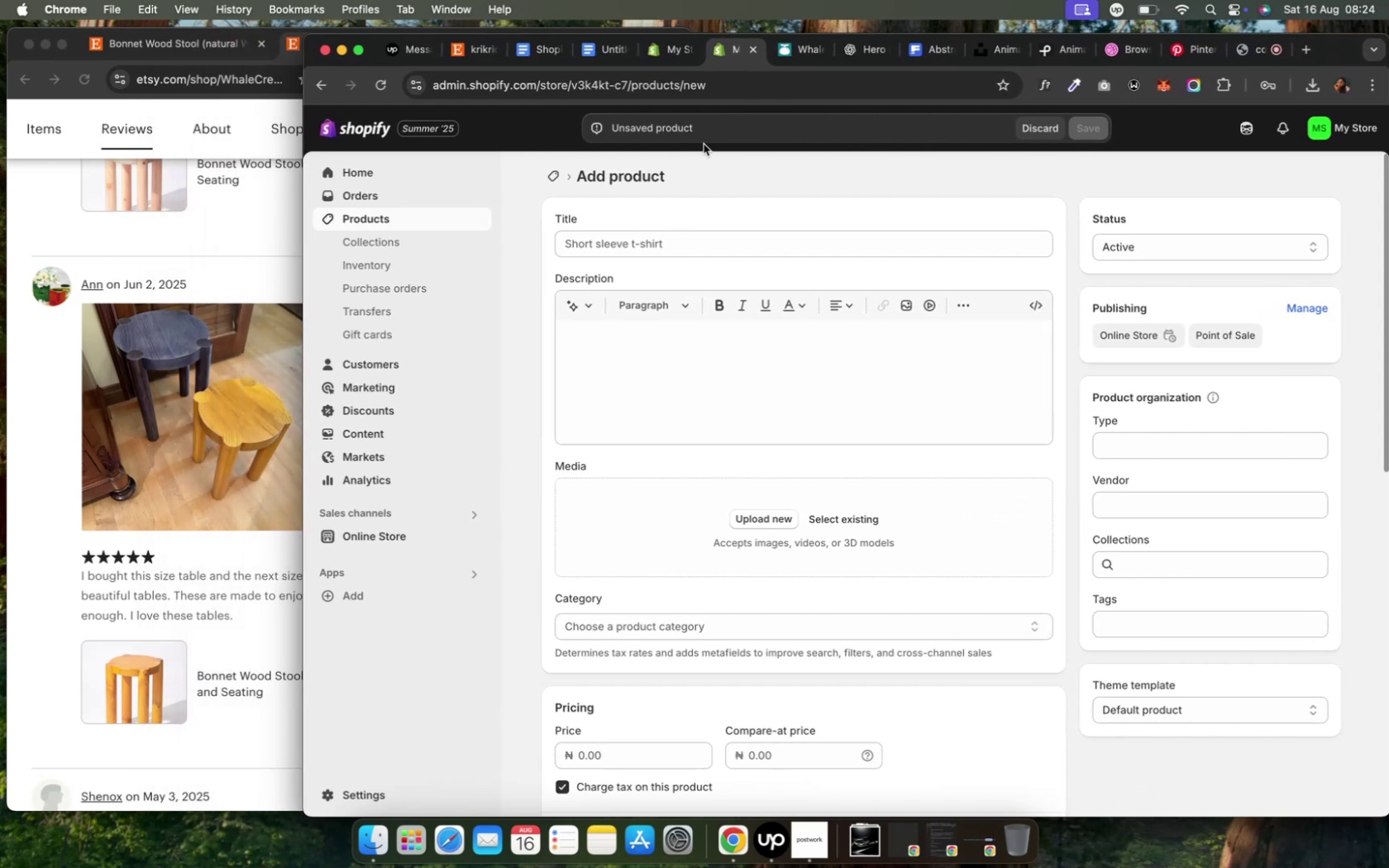 
left_click_drag(start_coordinate=[303, 272], to_coordinate=[690, 284])
 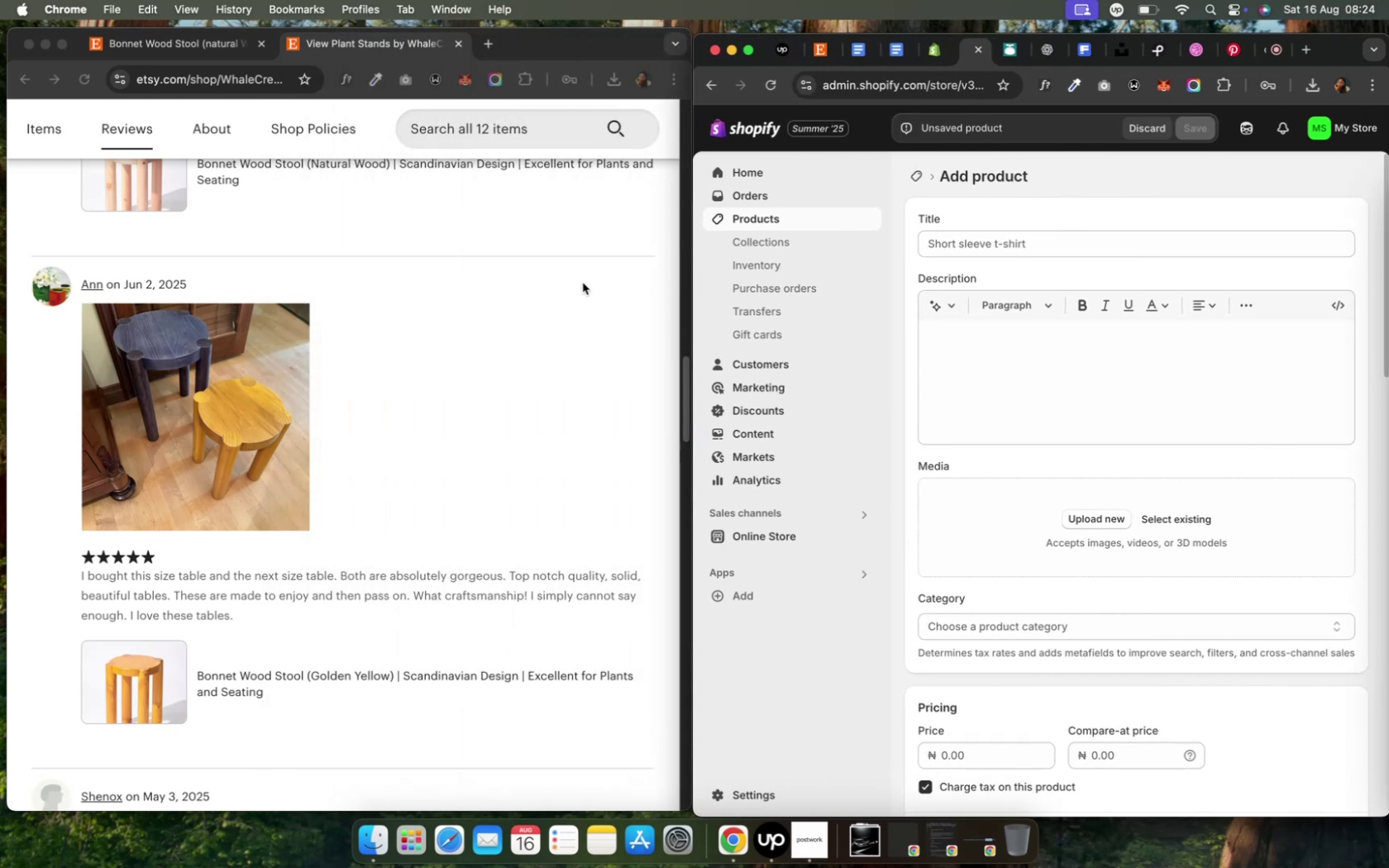 
wait(5.91)
 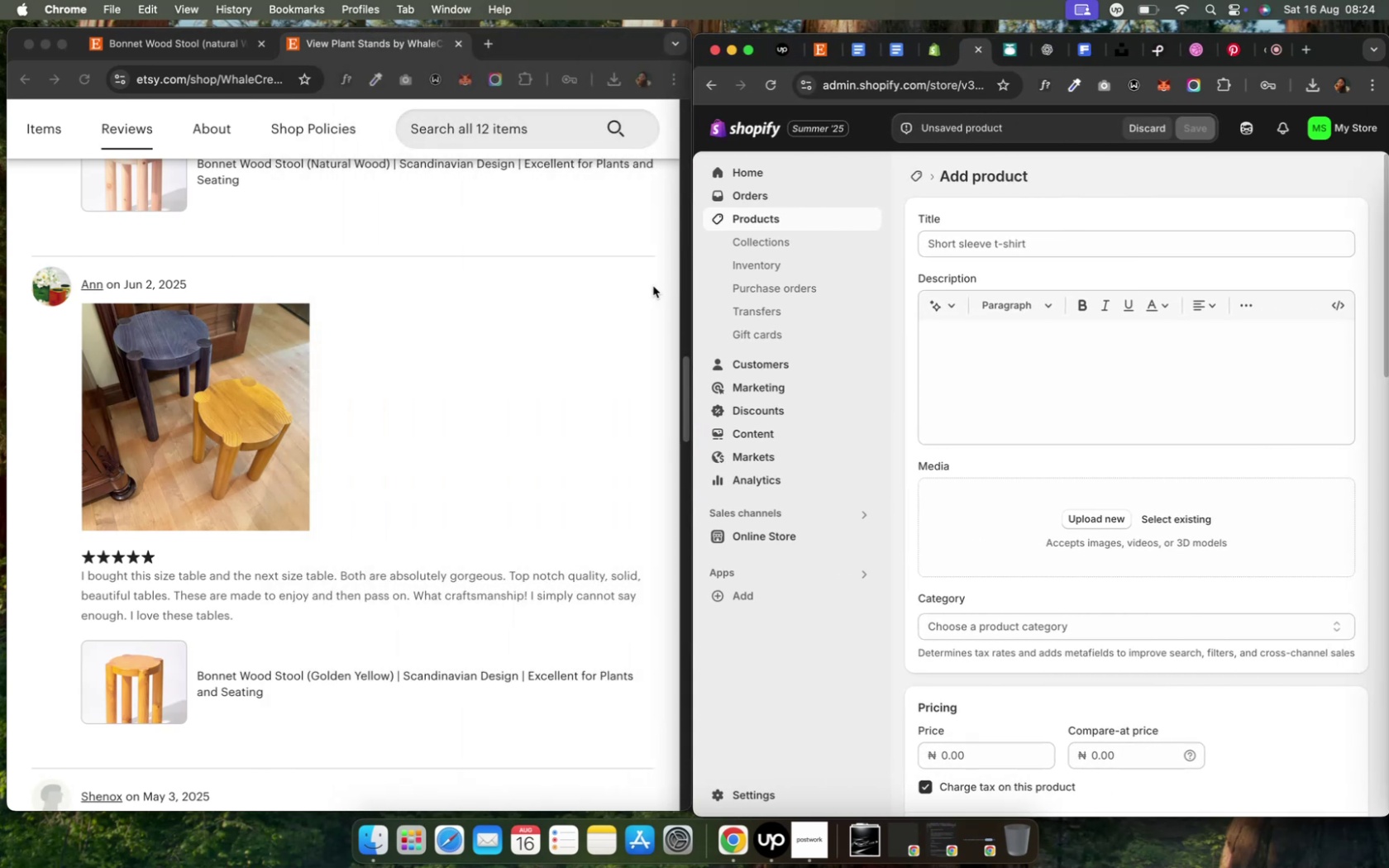 
left_click([346, 49])
 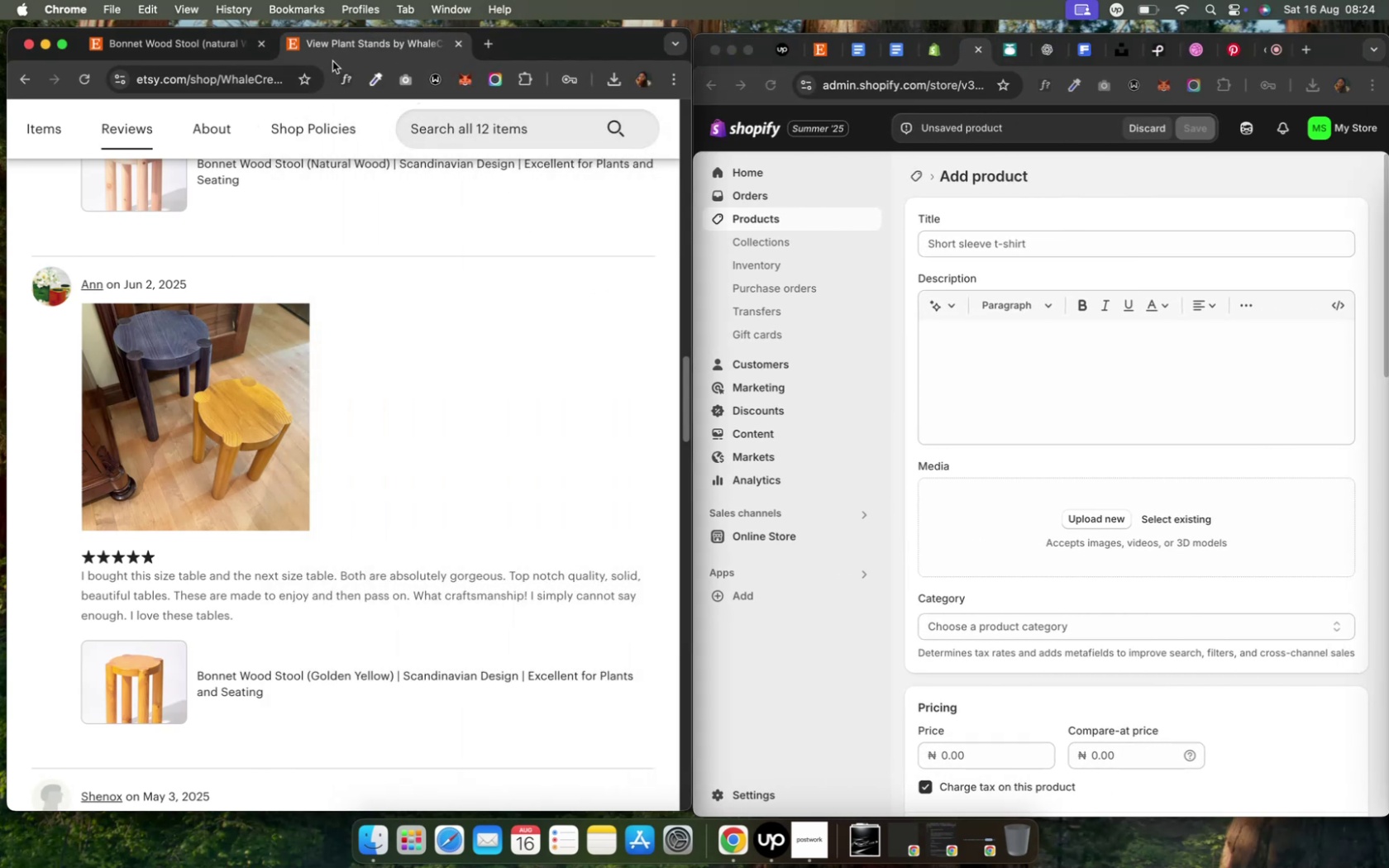 
left_click([247, 87])
 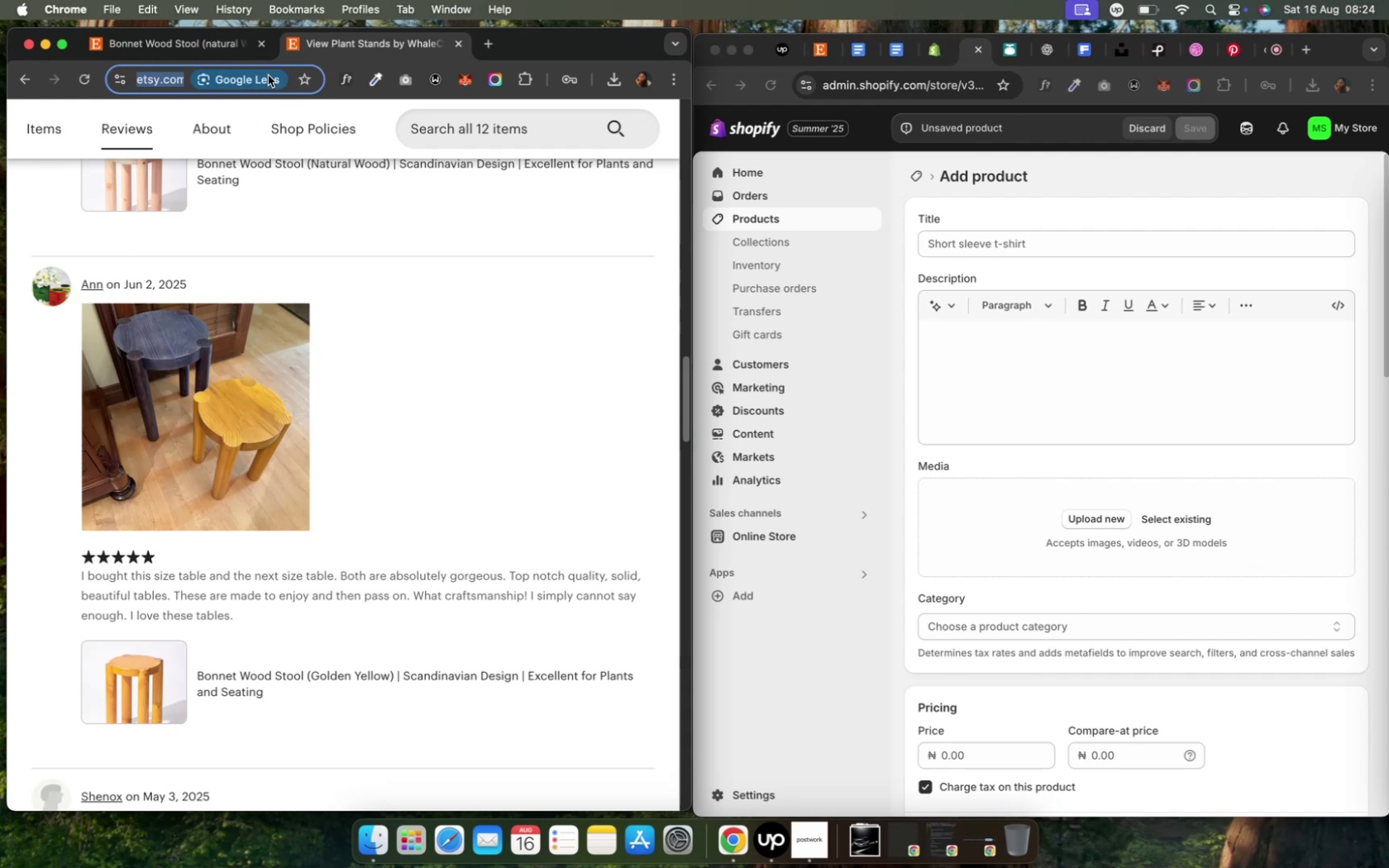 
key(Meta+CommandLeft)
 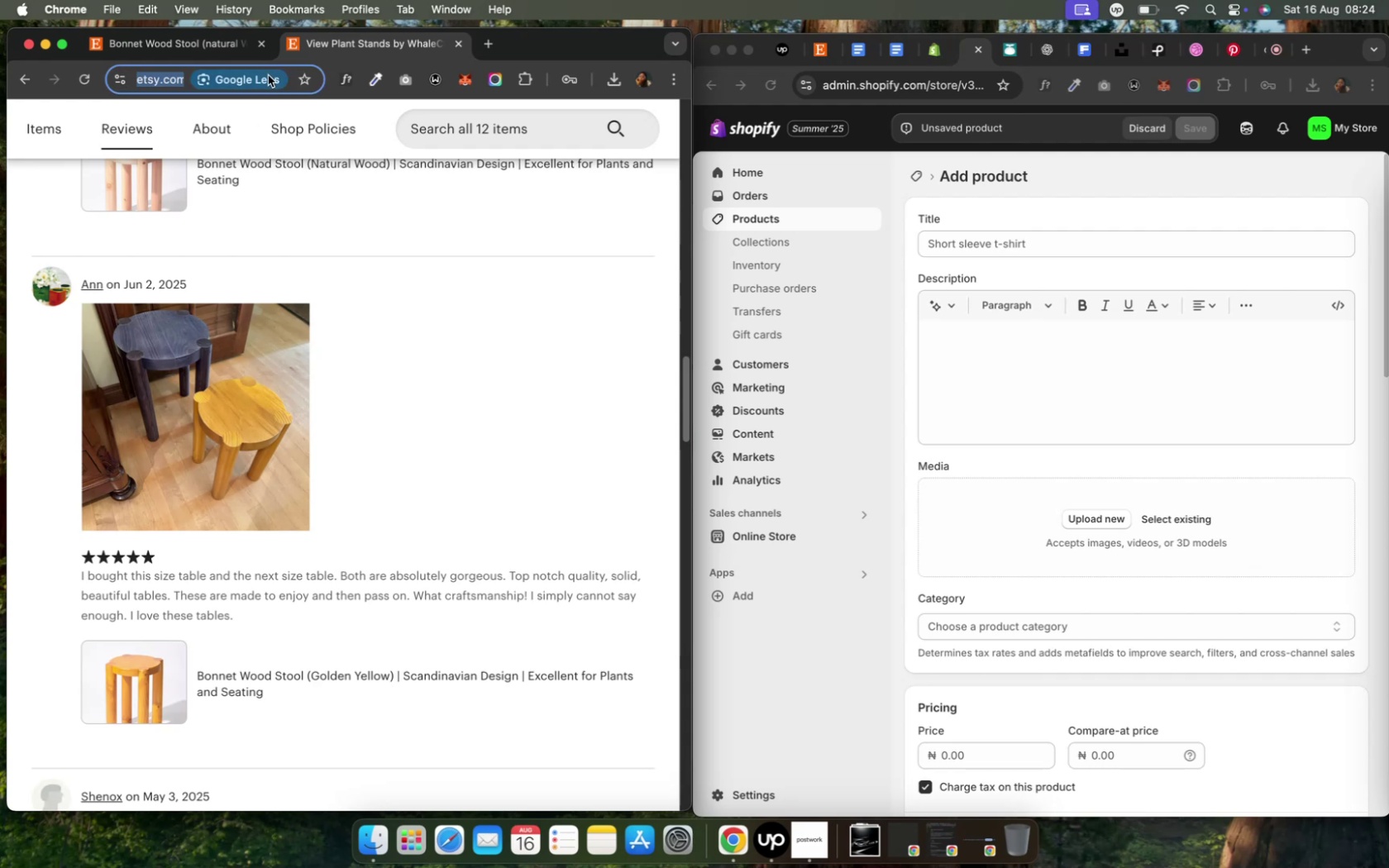 
key(Meta+V)
 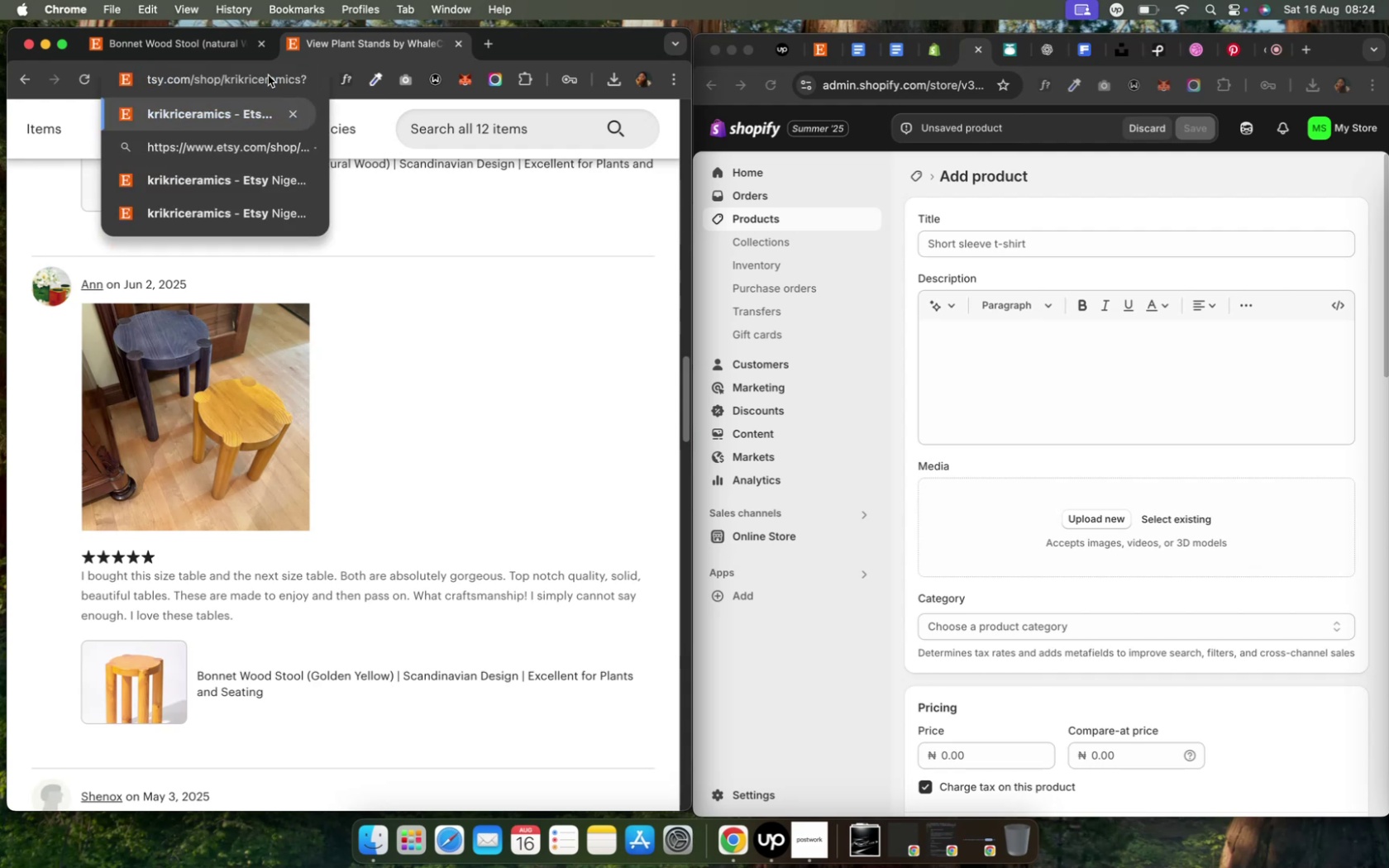 
key(Enter)
 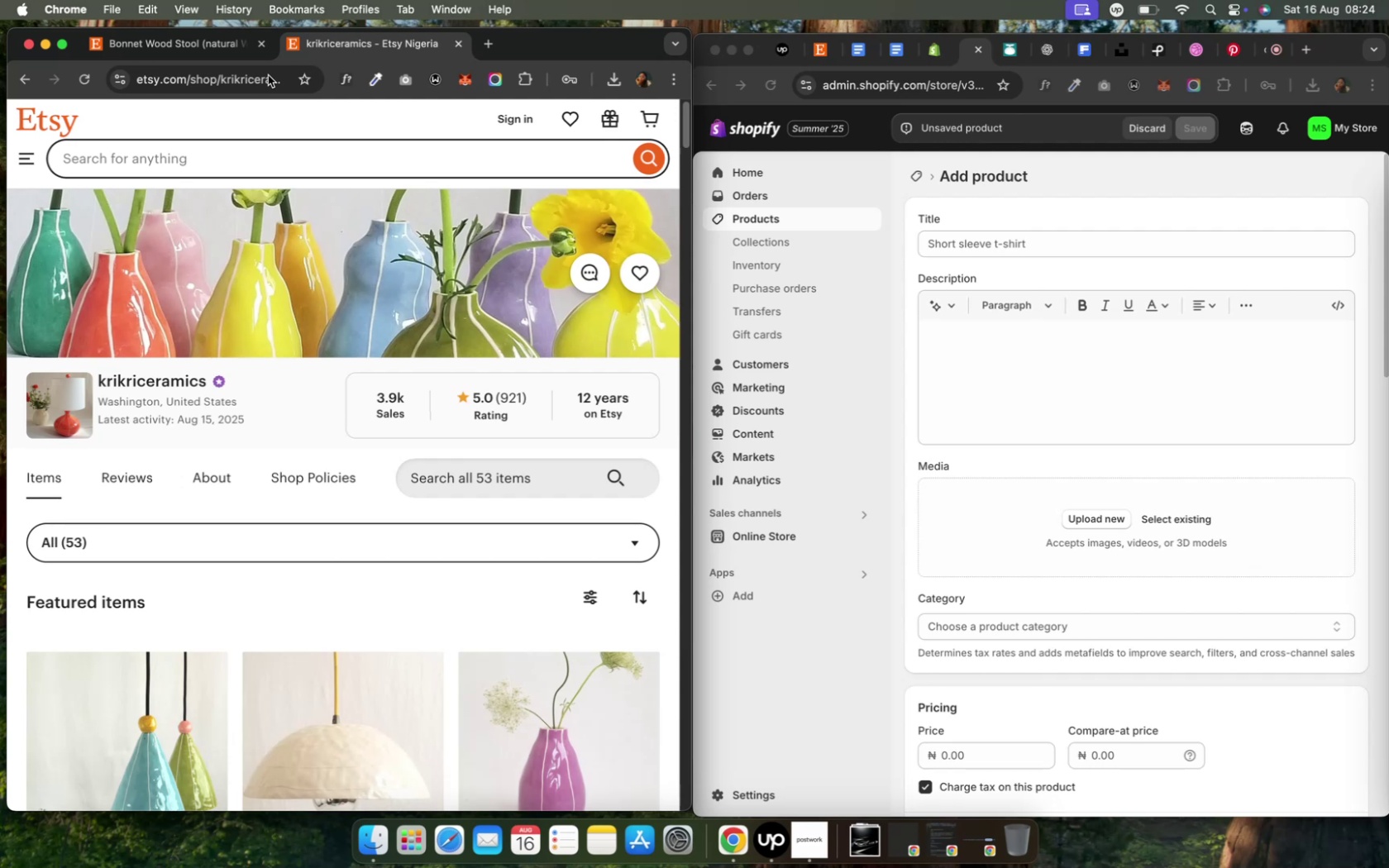 
wait(28.05)
 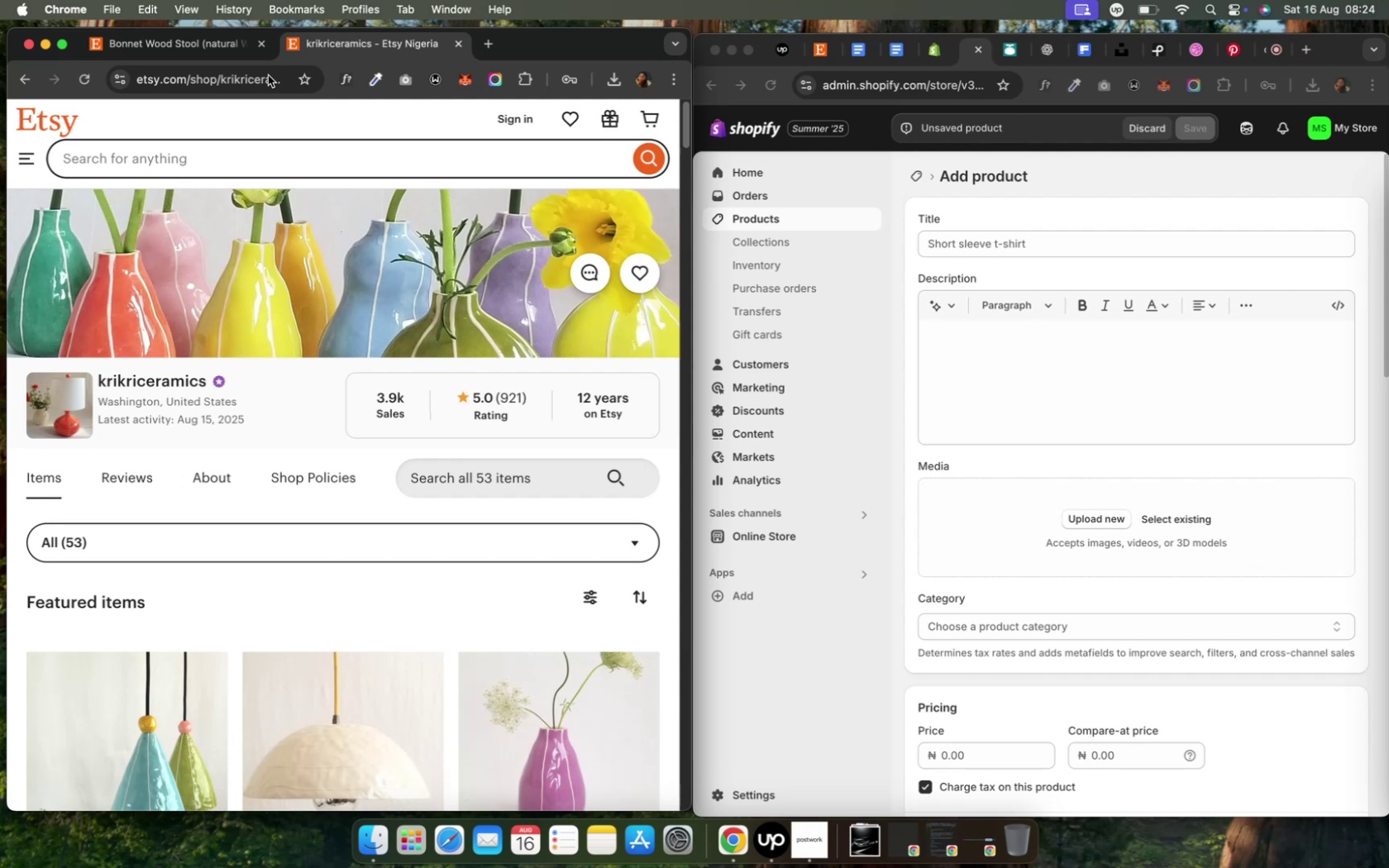 
left_click([266, 45])
 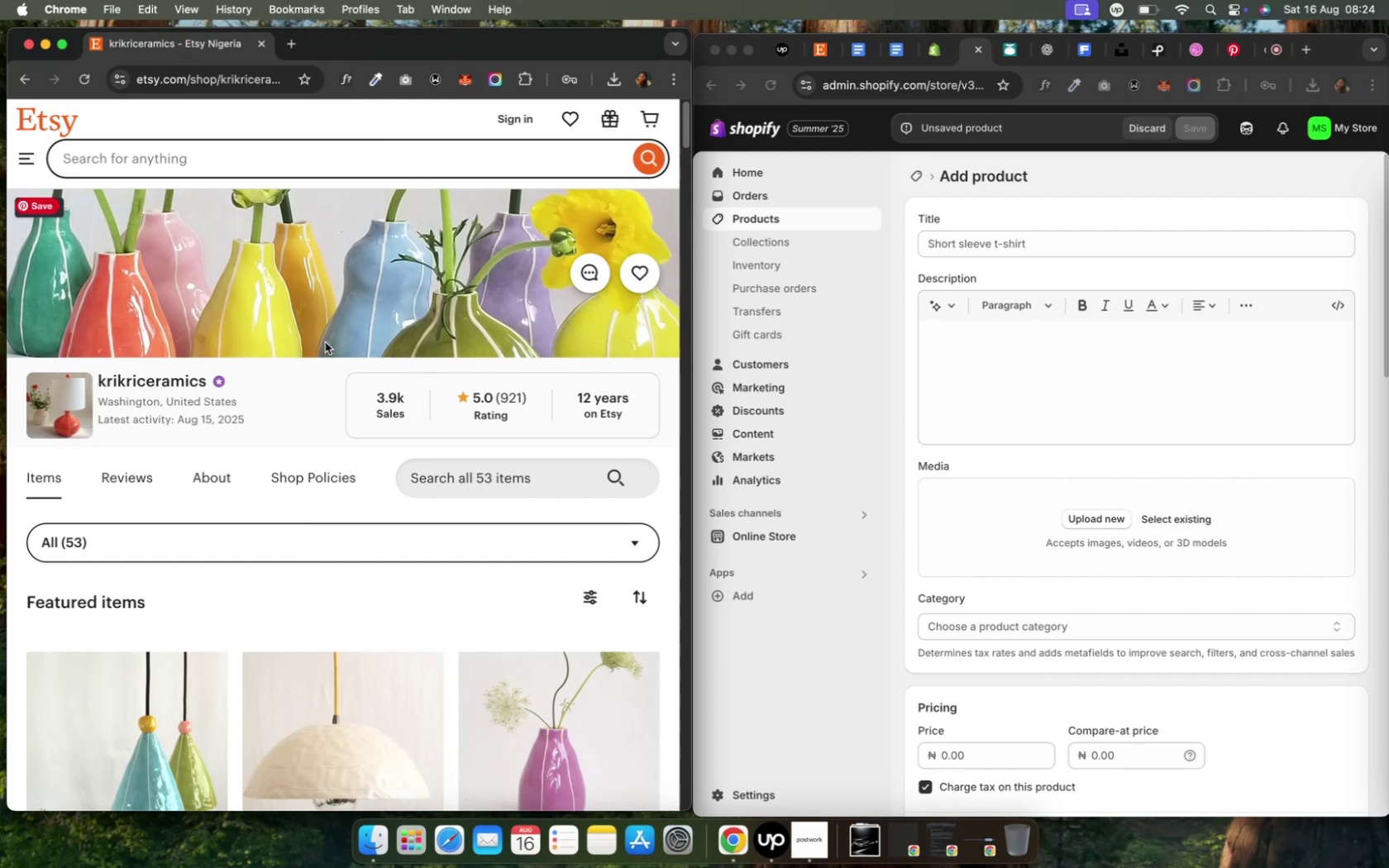 
scroll: coordinate [475, 556], scroll_direction: down, amount: 11.0
 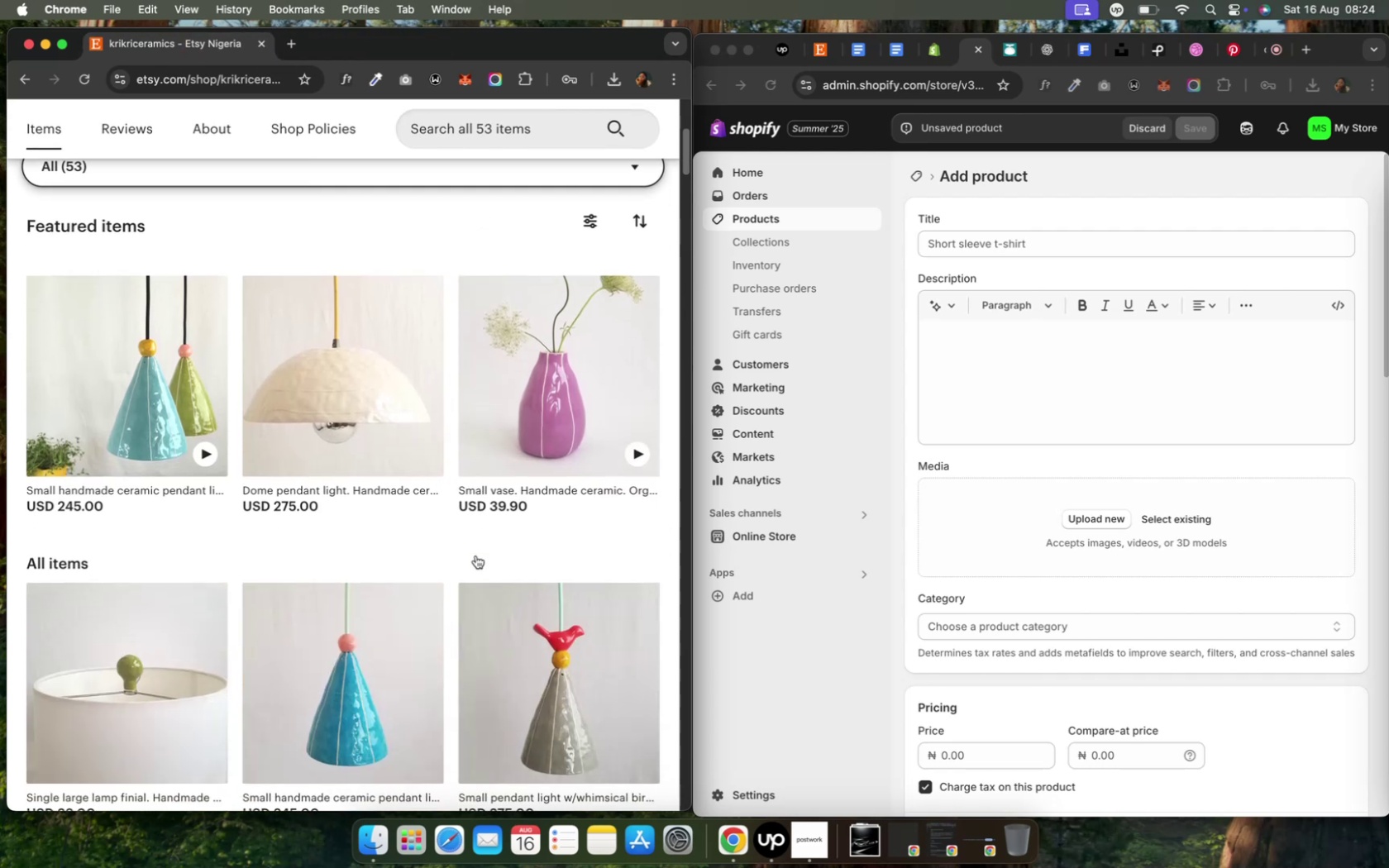 
mouse_move([160, 476])
 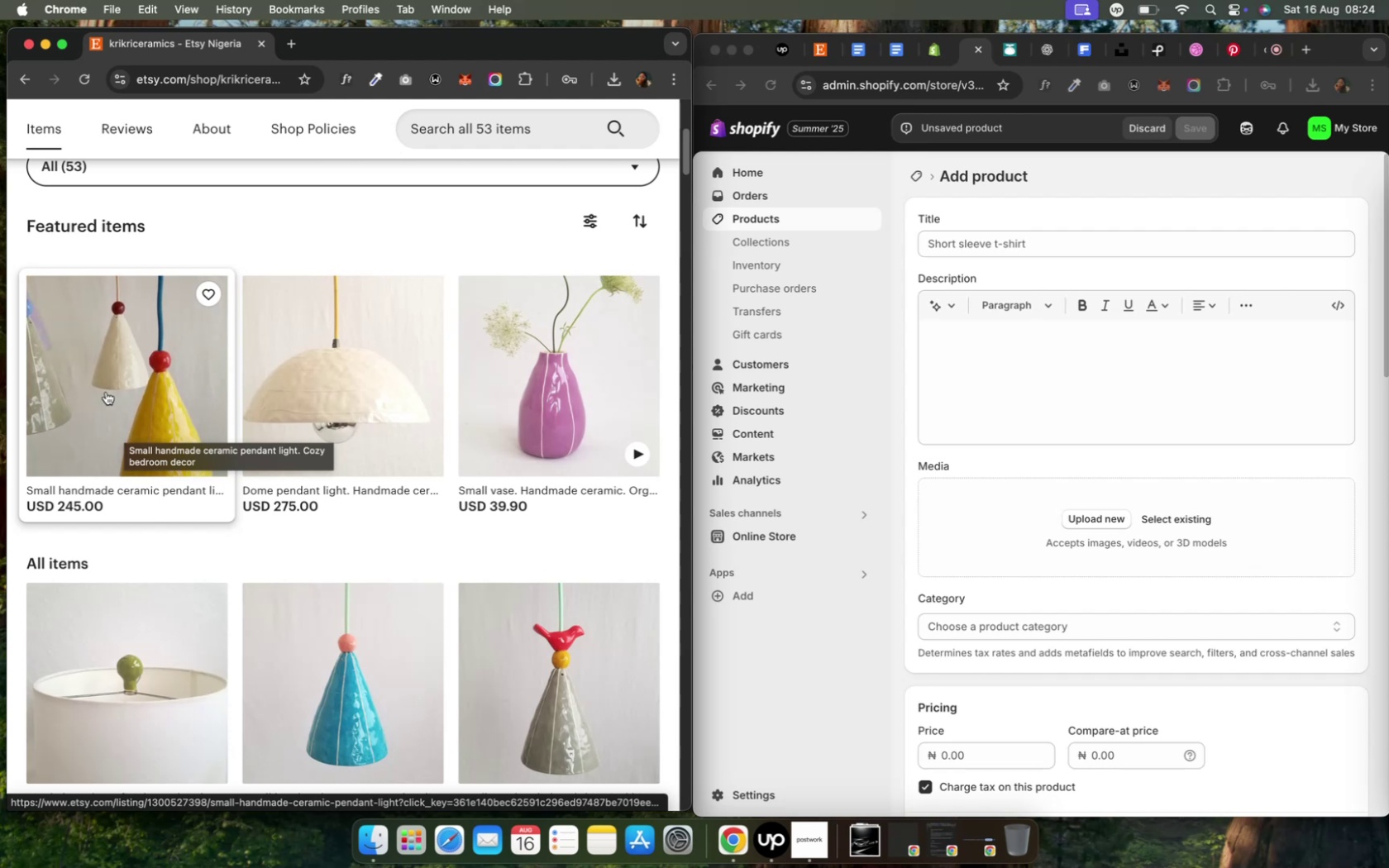 
left_click([106, 392])
 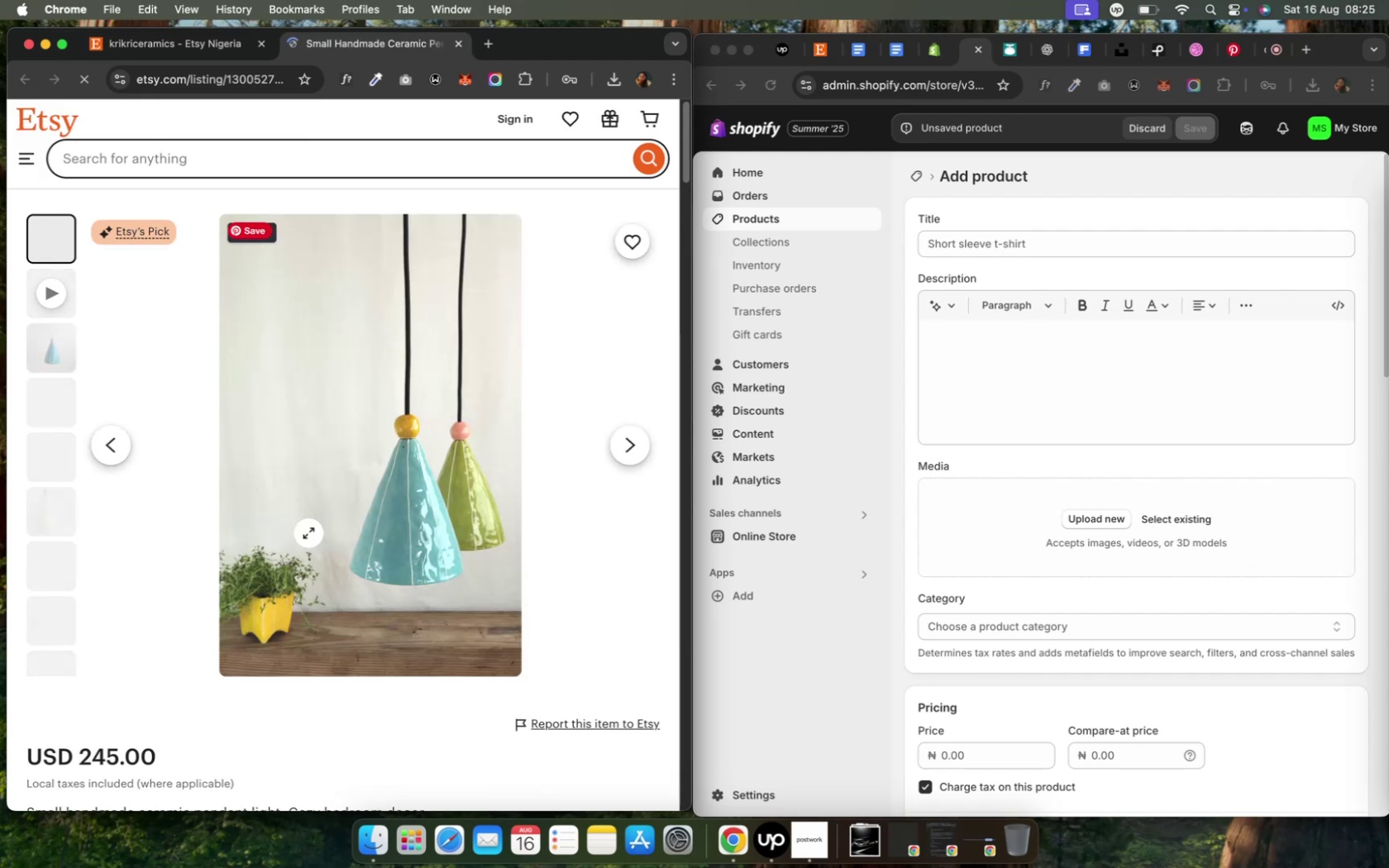 
wait(7.49)
 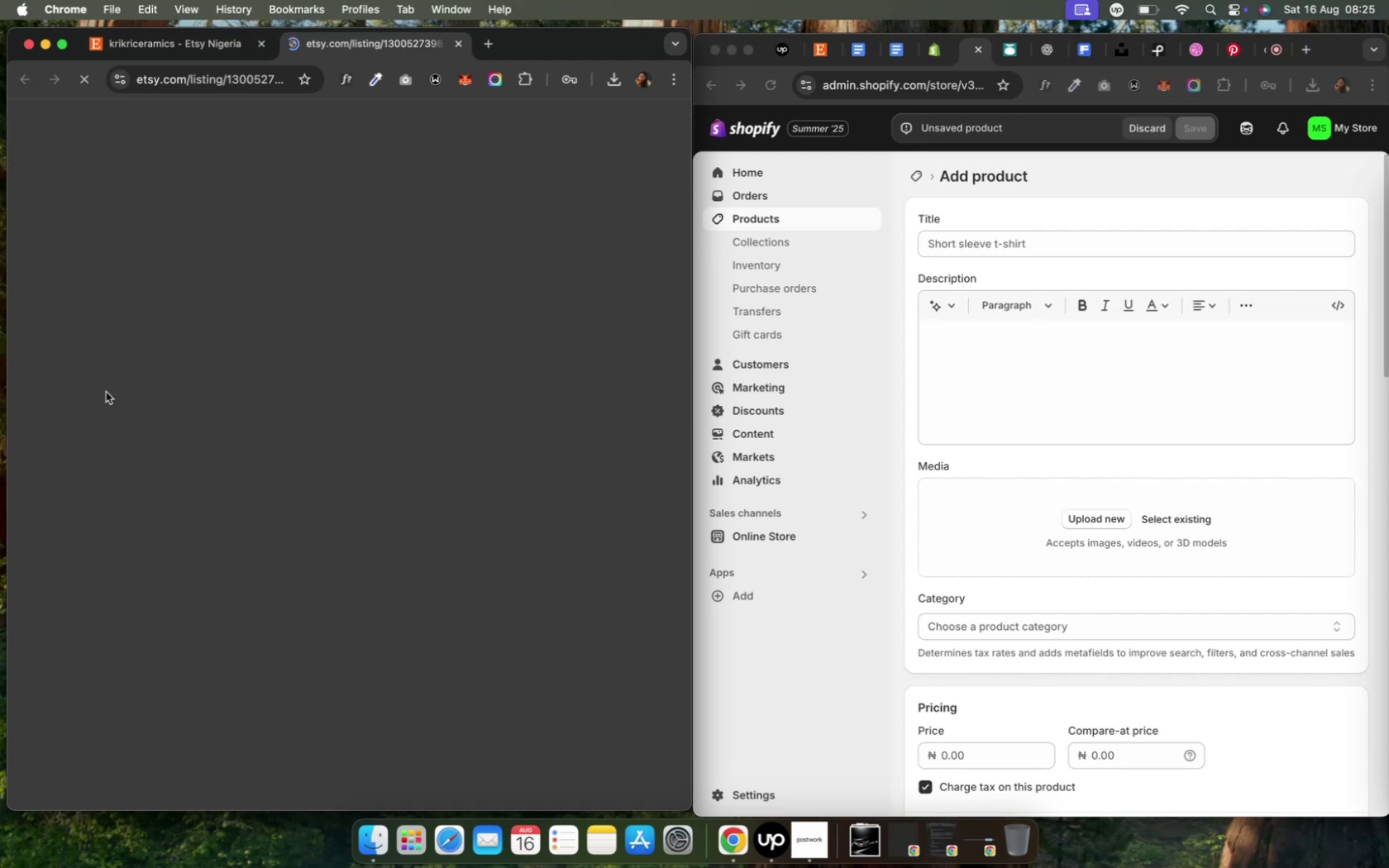 
scroll: coordinate [331, 556], scroll_direction: down, amount: 13.0
 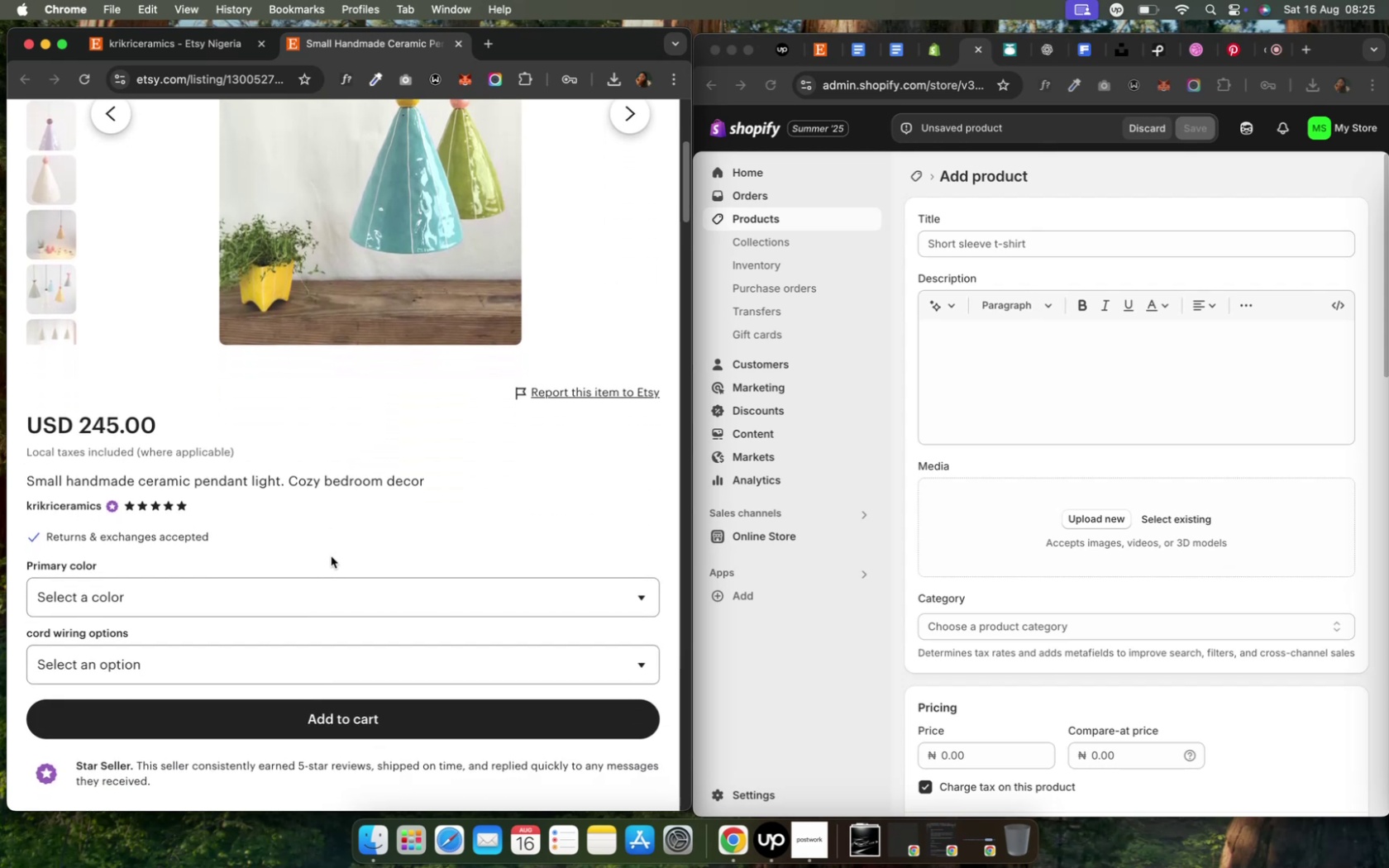 
left_click([562, 605])
 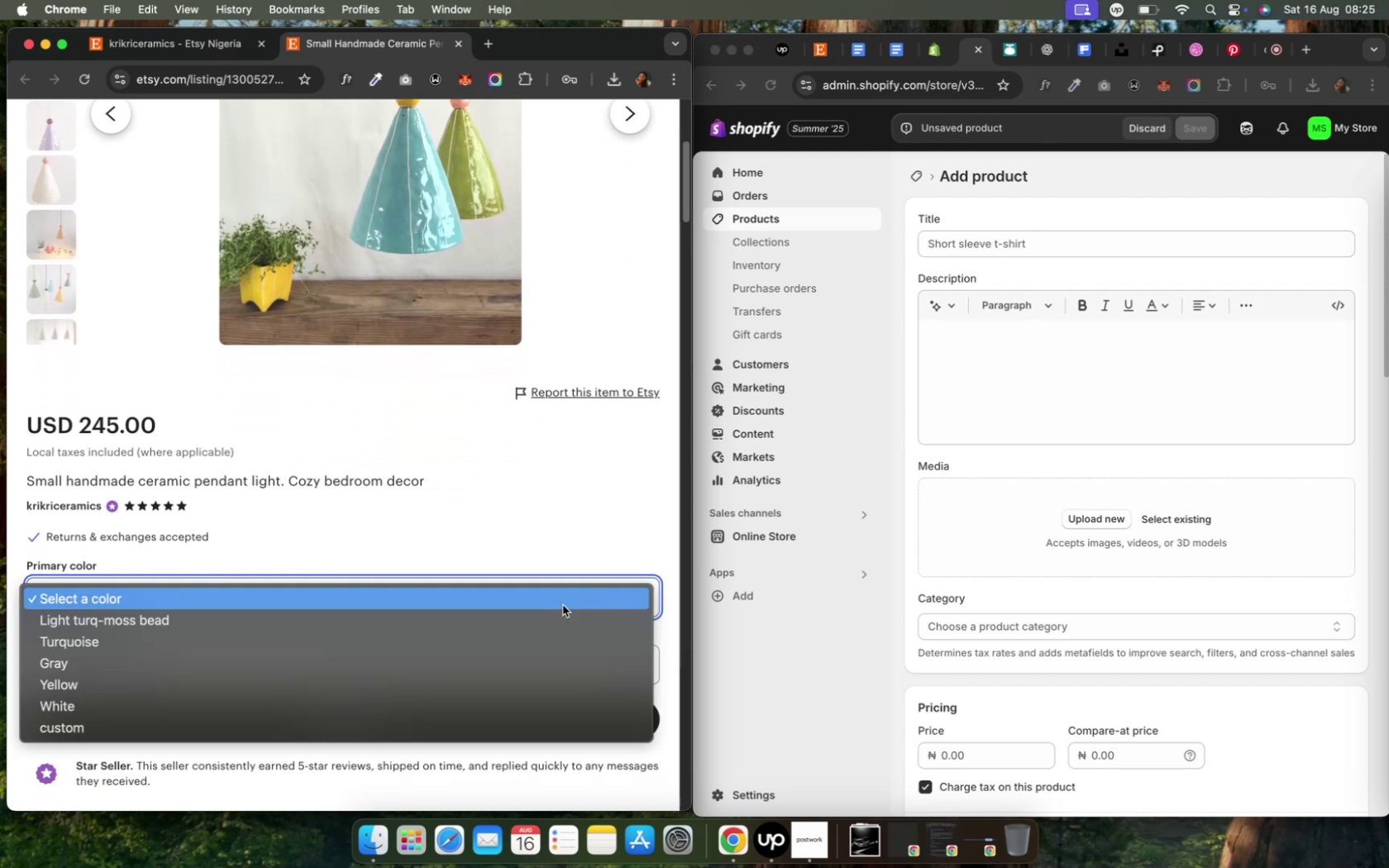 
left_click([562, 605])
 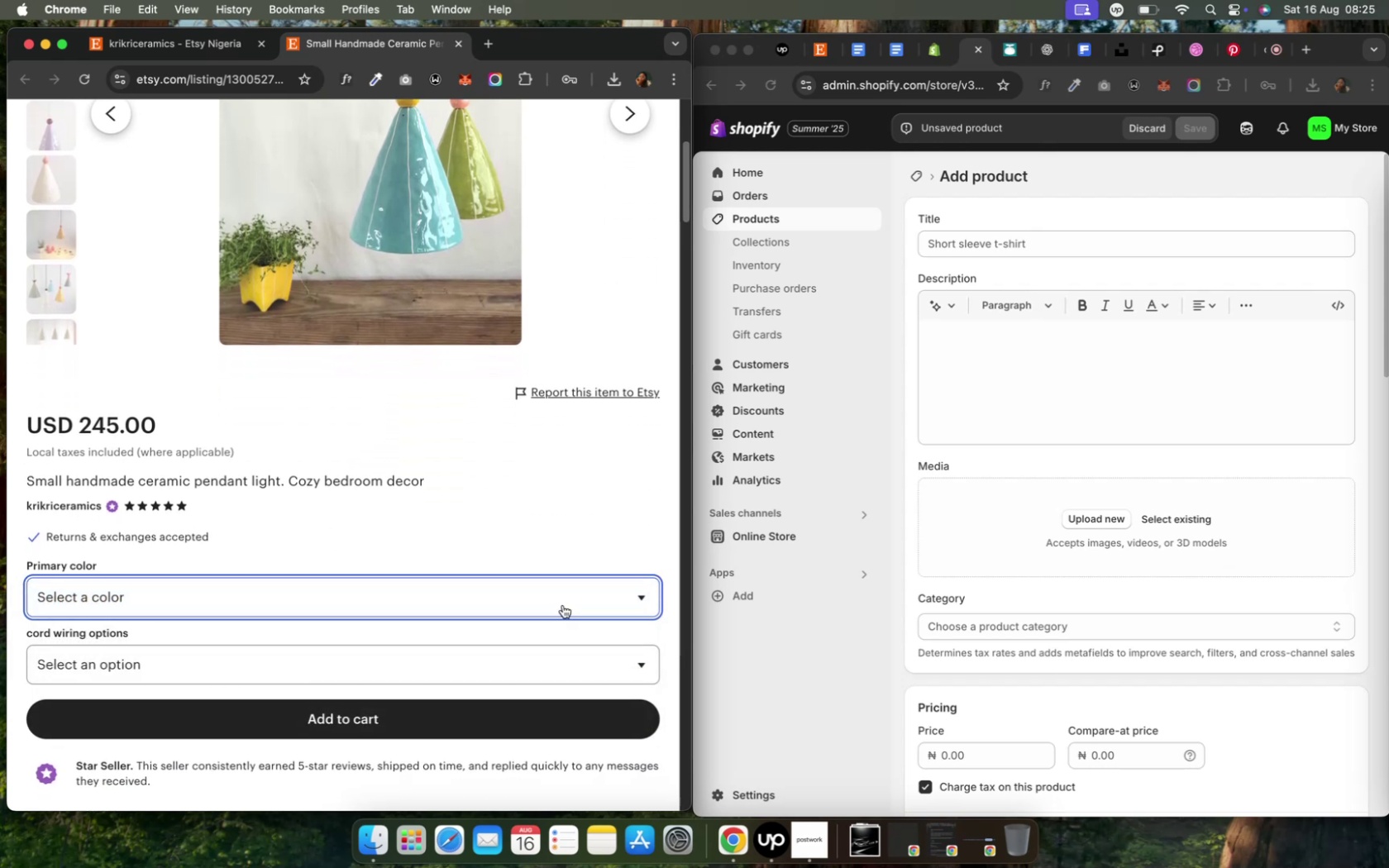 
left_click([588, 666])
 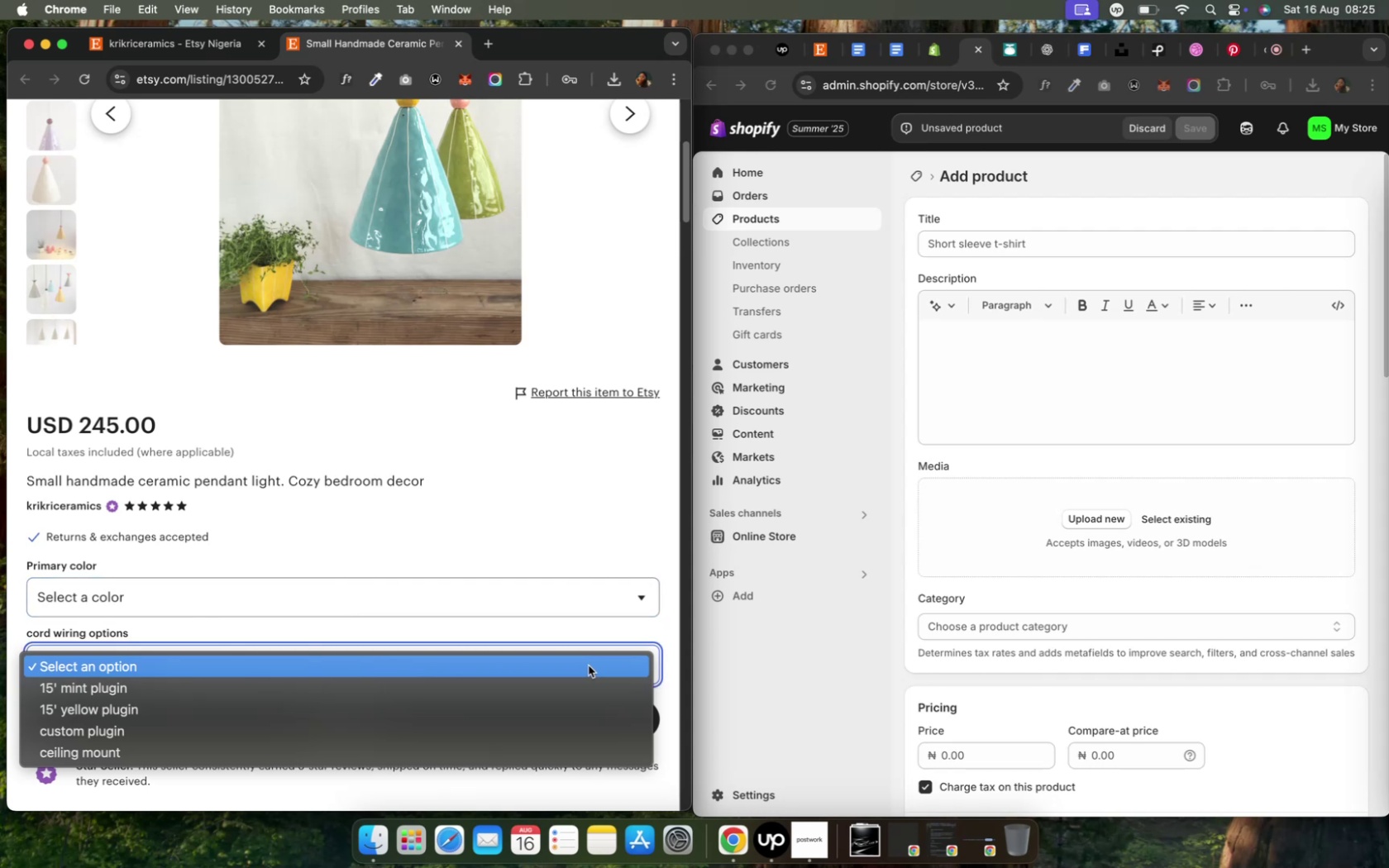 
wait(7.99)
 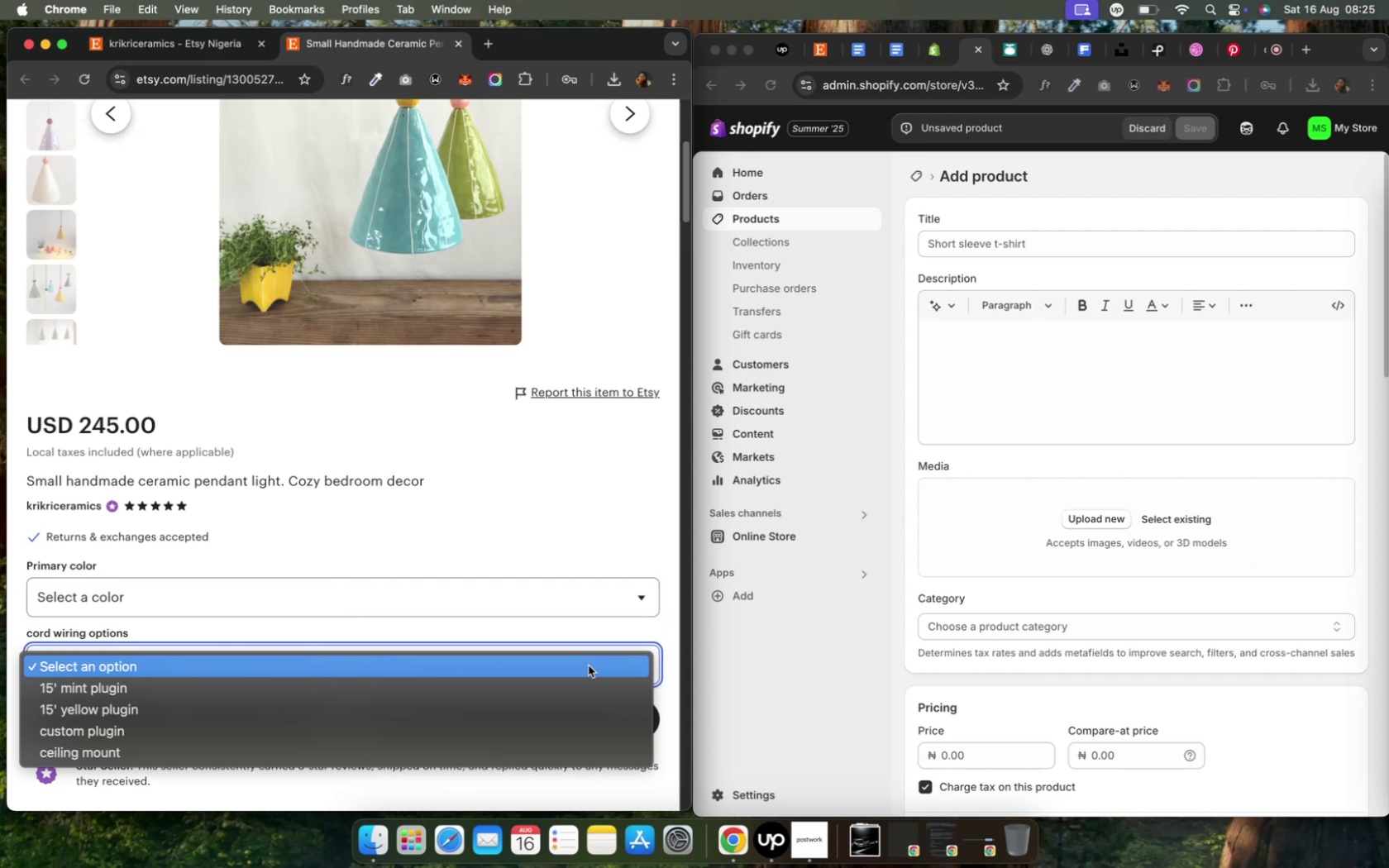 
left_click([588, 665])
 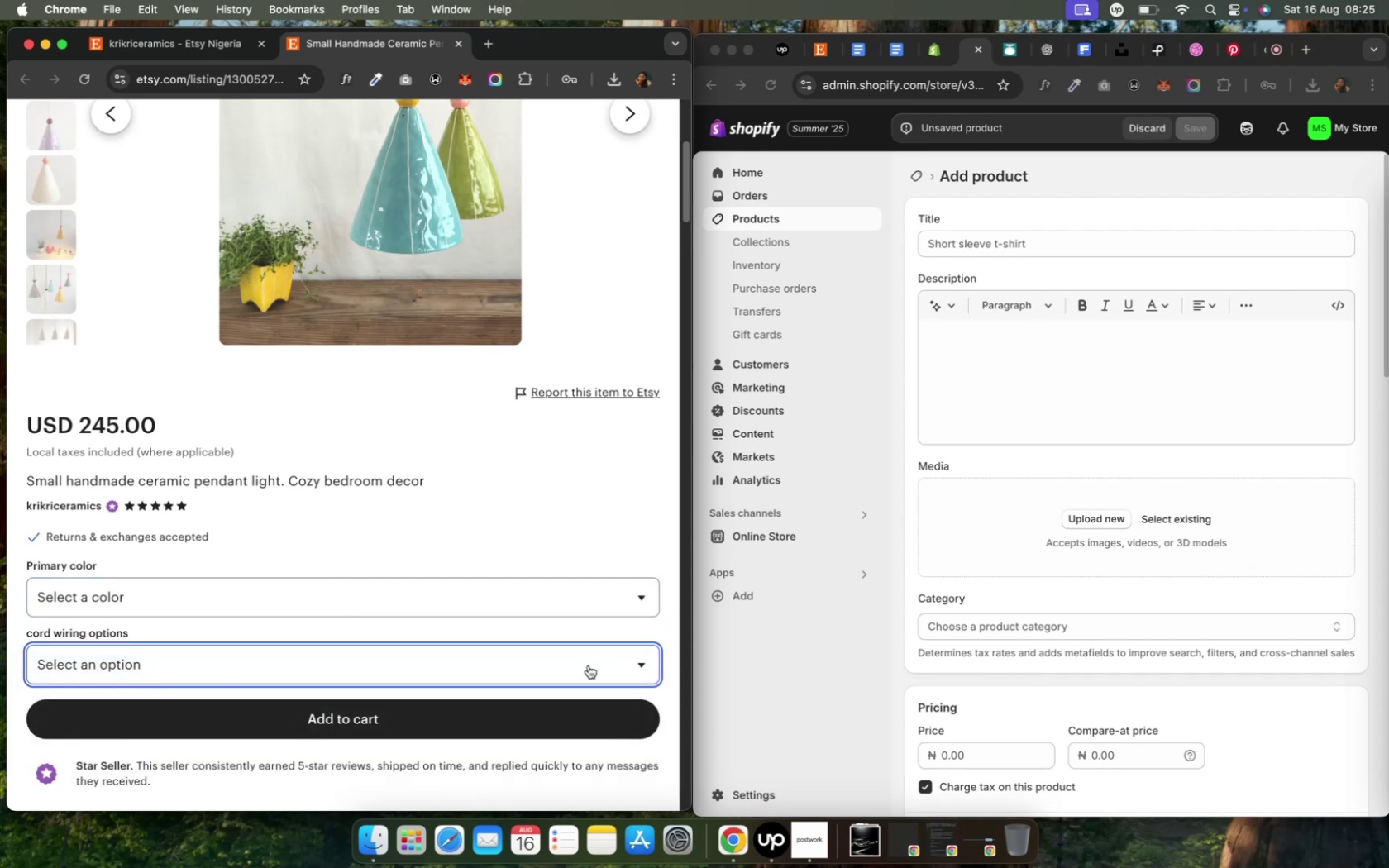 
scroll: coordinate [472, 636], scroll_direction: down, amount: 2.0
 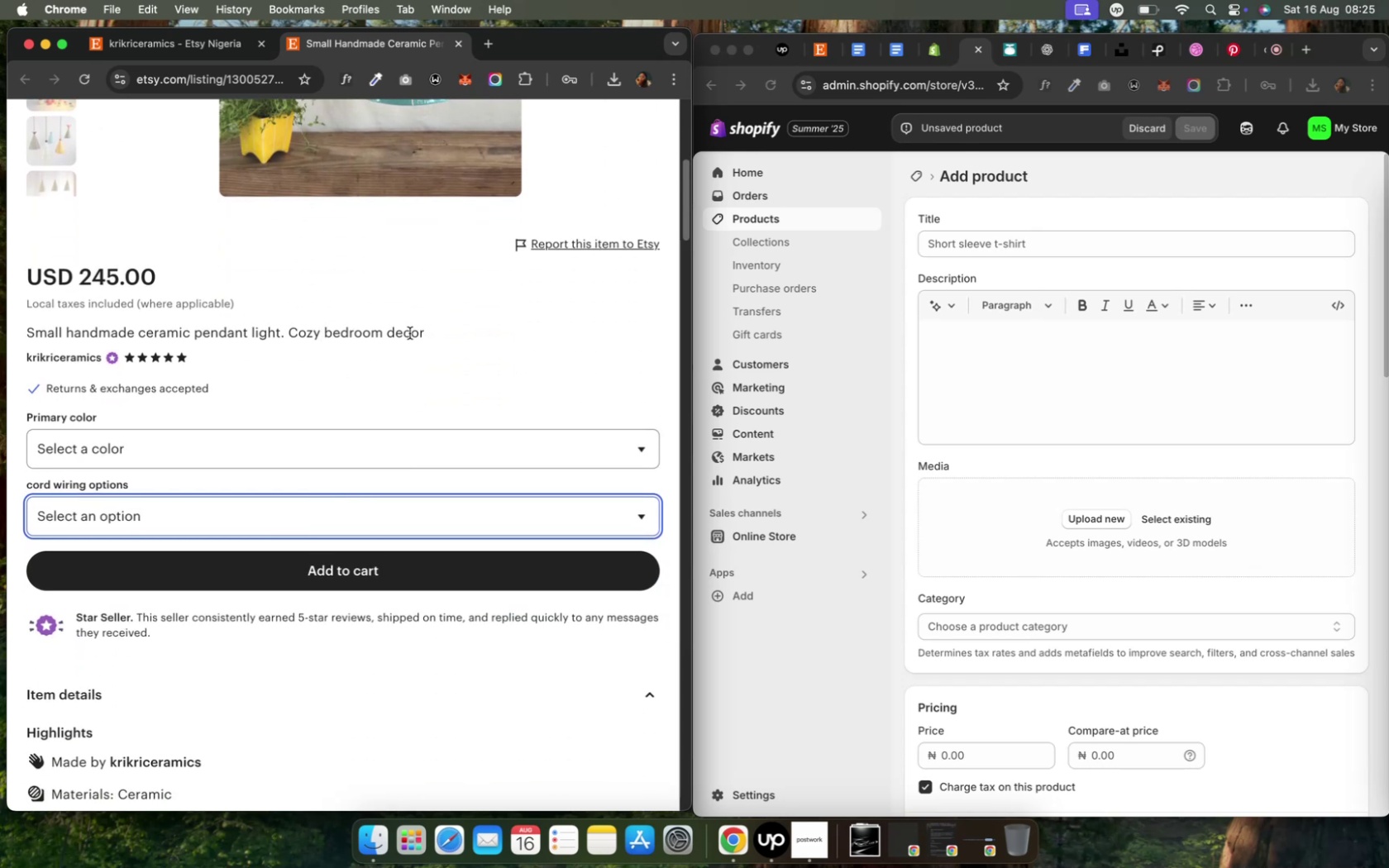 
wait(5.11)
 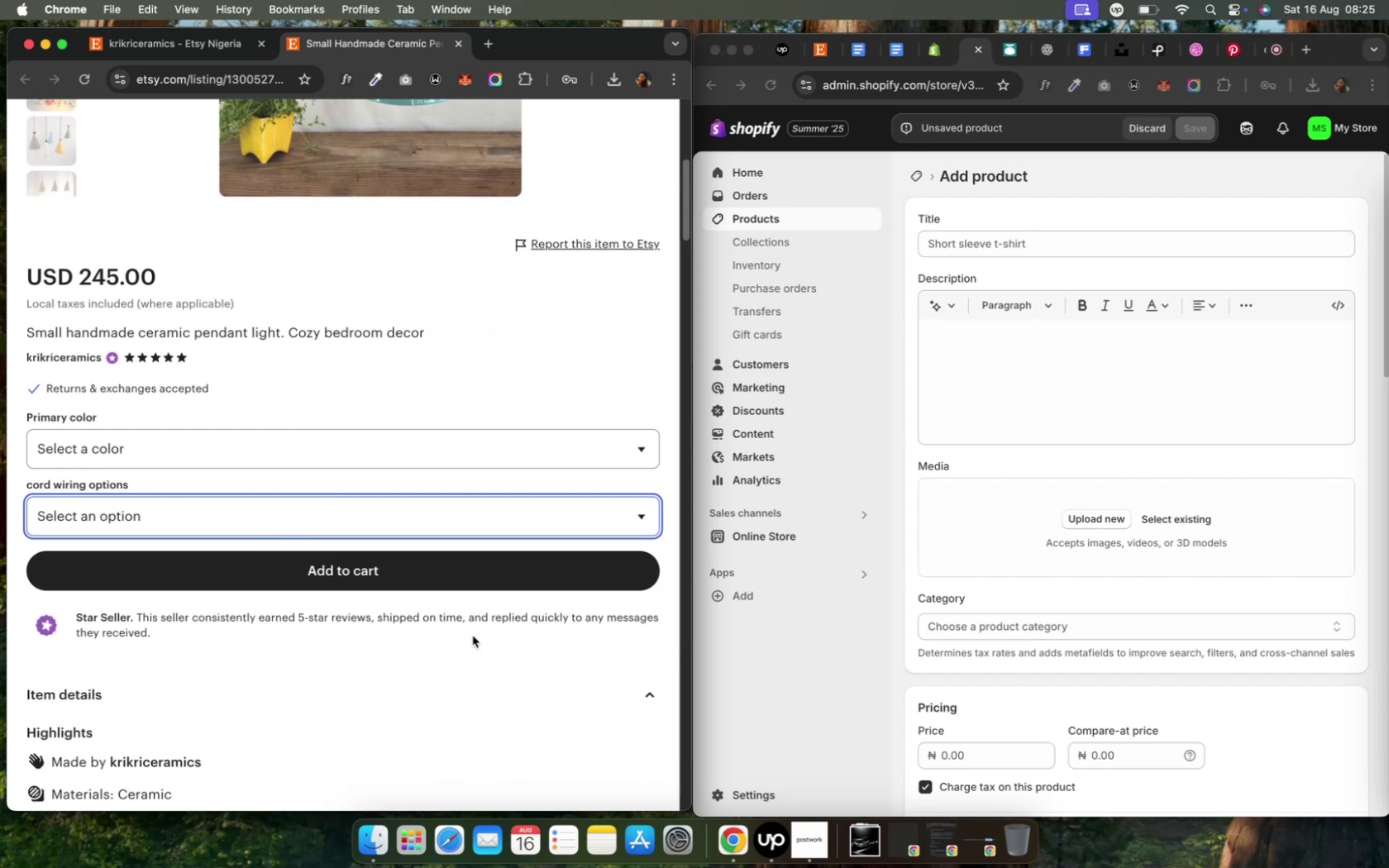 
left_click_drag(start_coordinate=[429, 331], to_coordinate=[29, 329])
 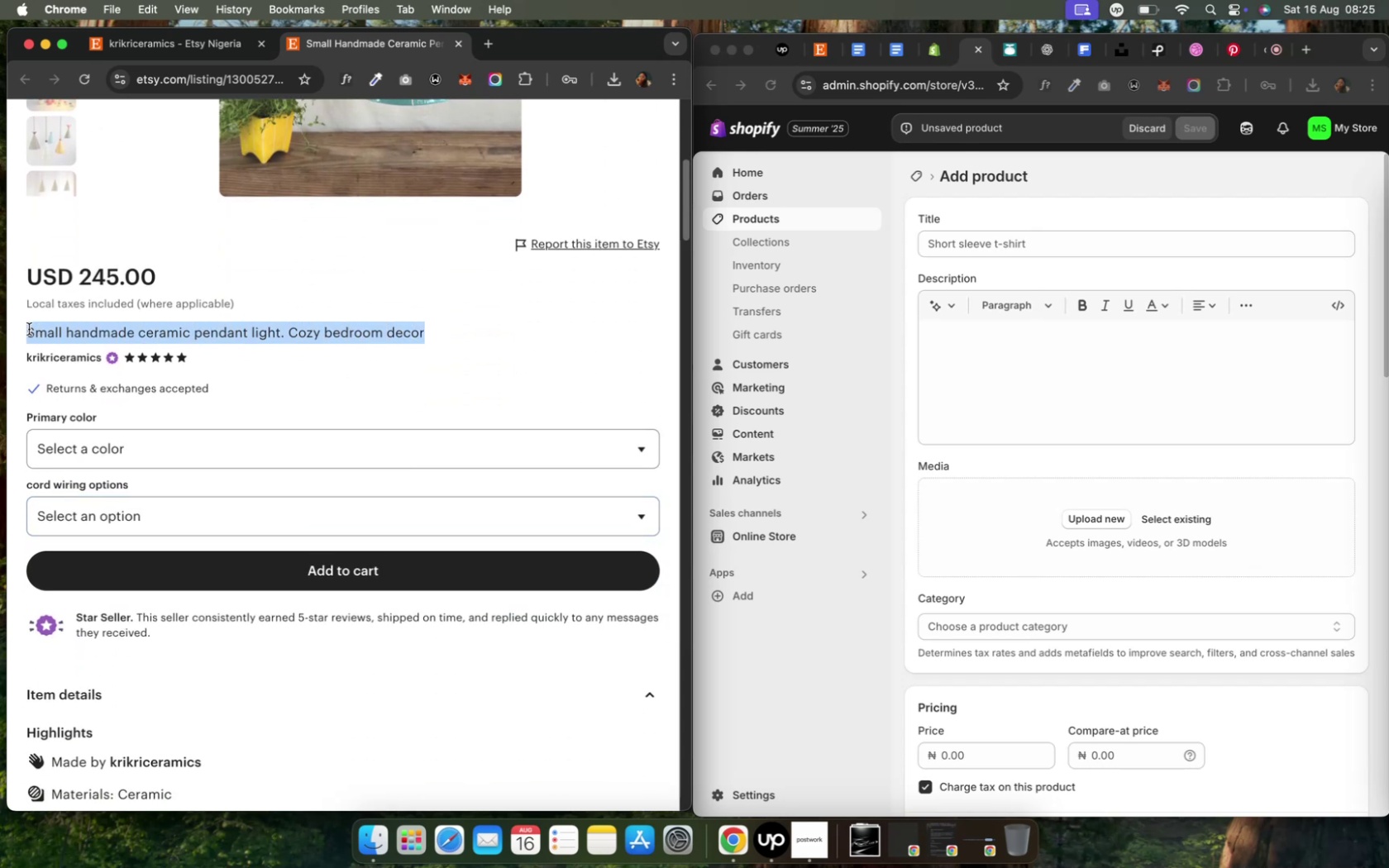 
key(Meta+C)
 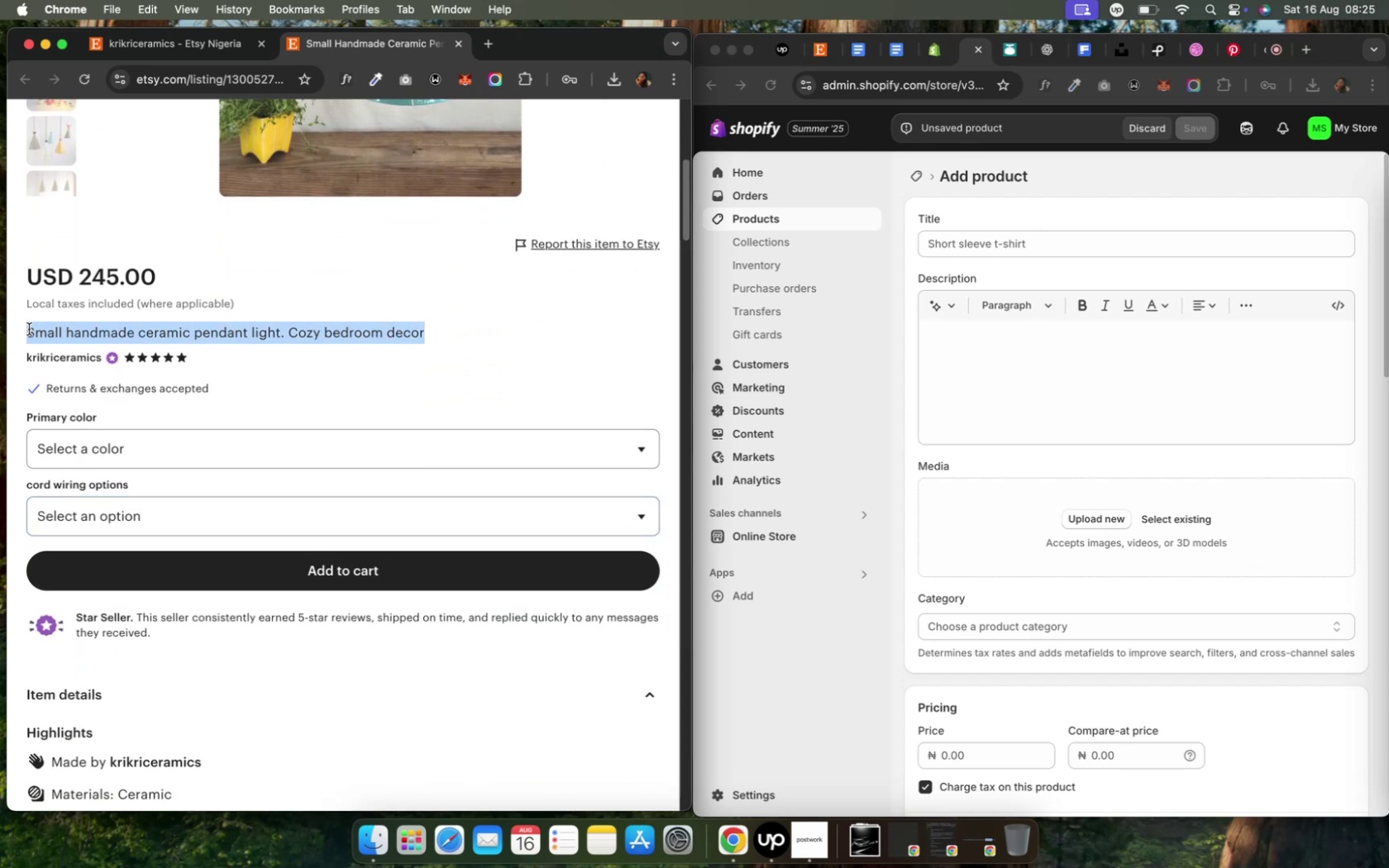 
key(Meta+C)
 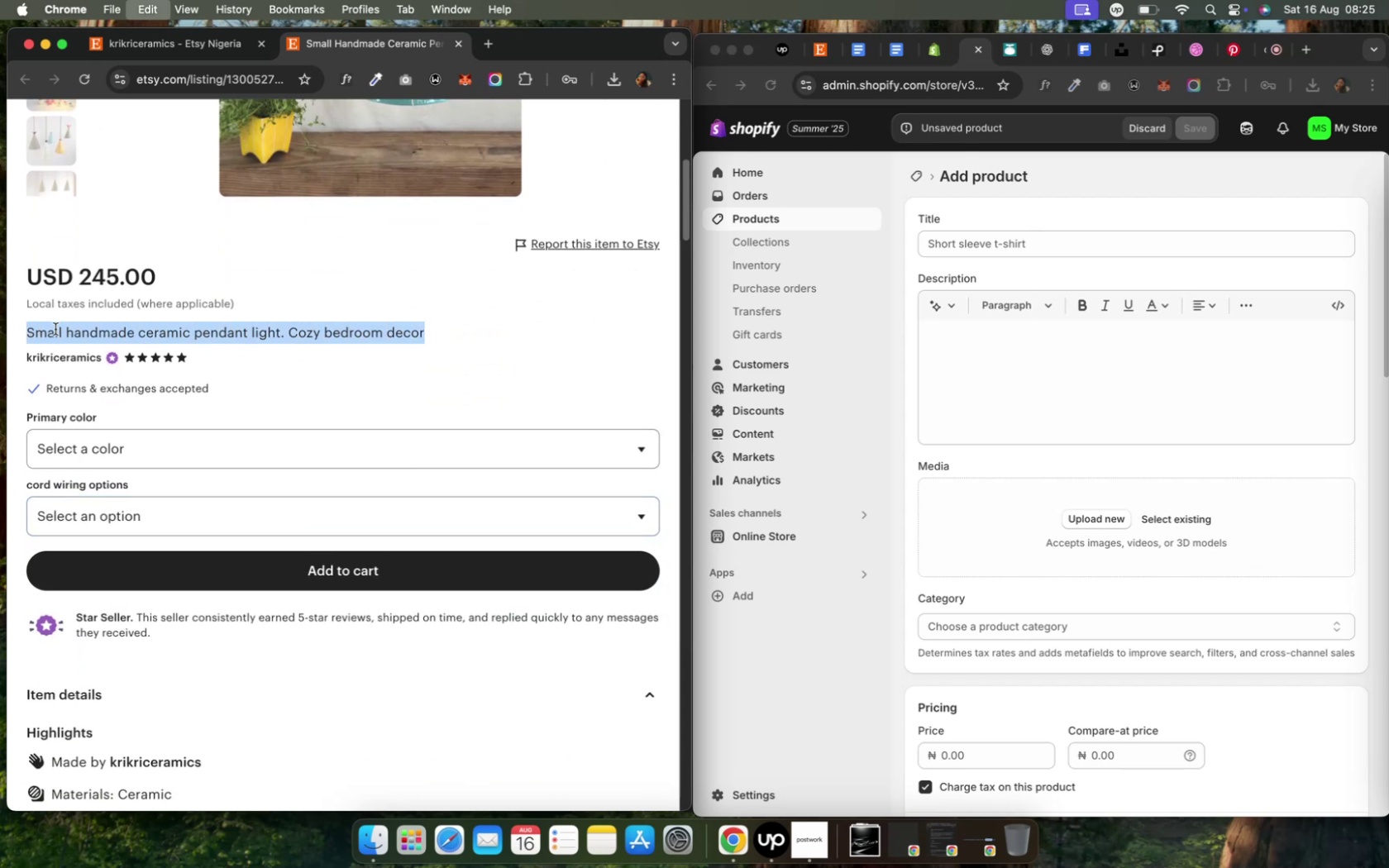 
key(Fn)
 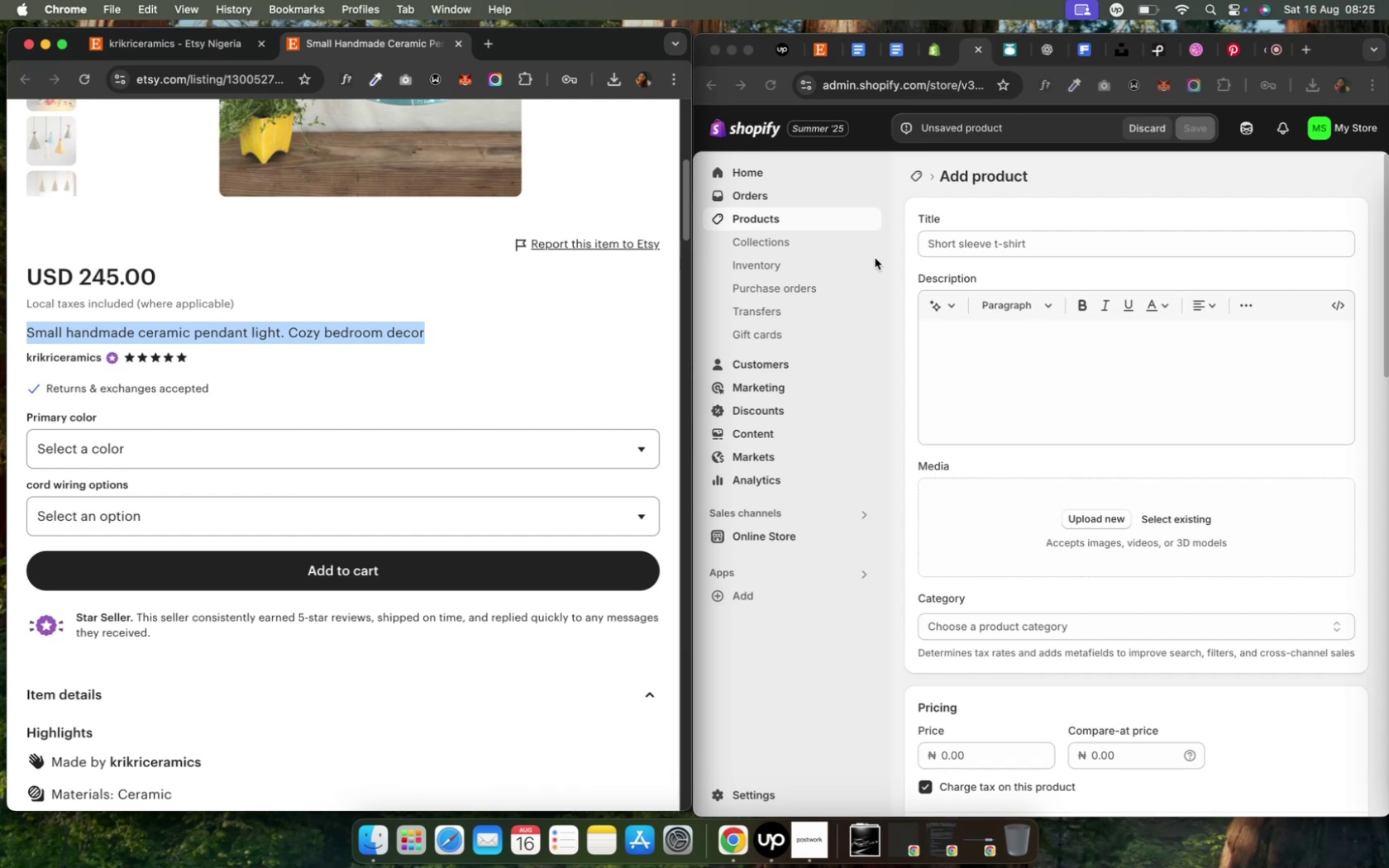 
left_click([990, 237])
 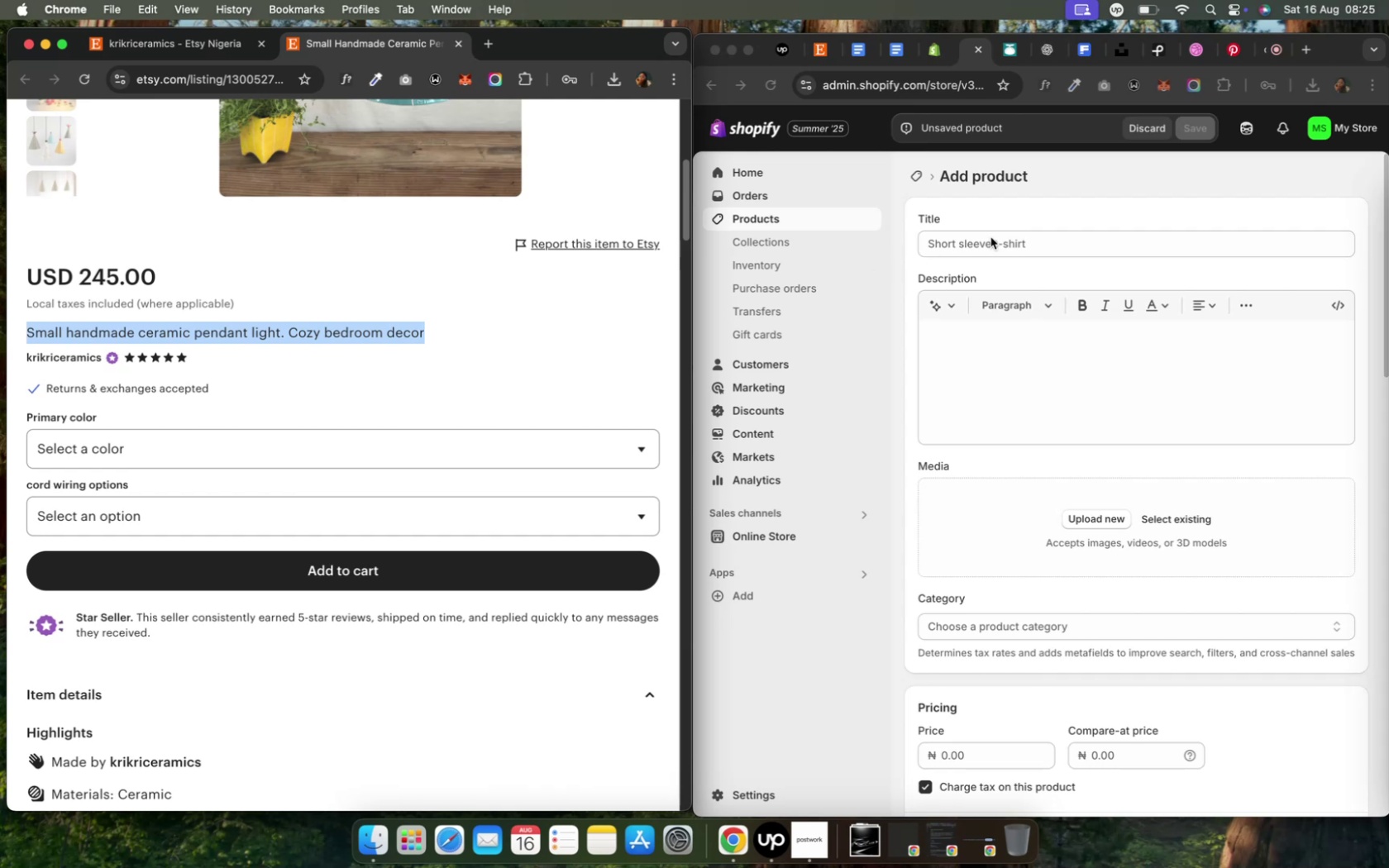 
left_click([984, 243])
 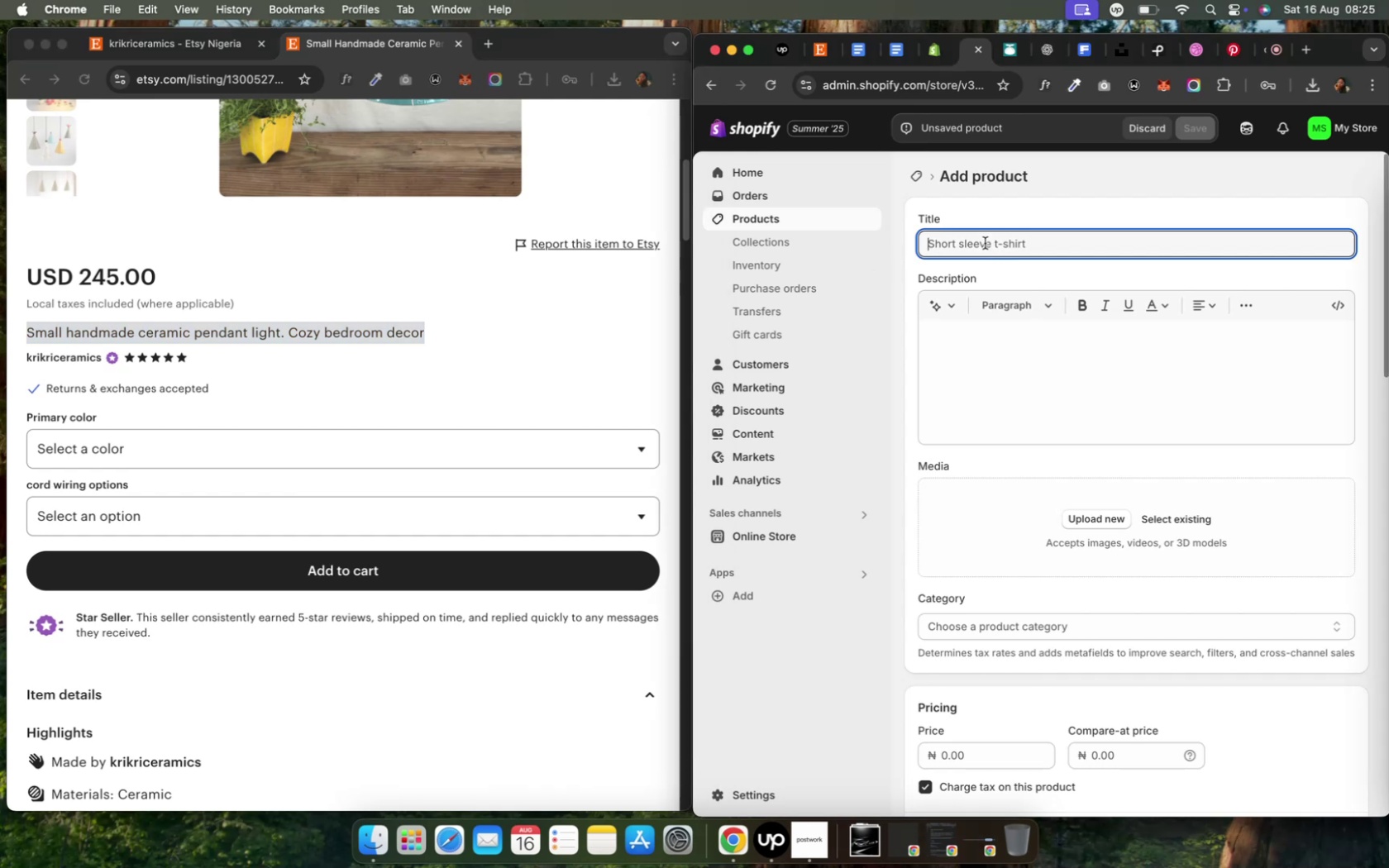 
key(Meta+CommandLeft)
 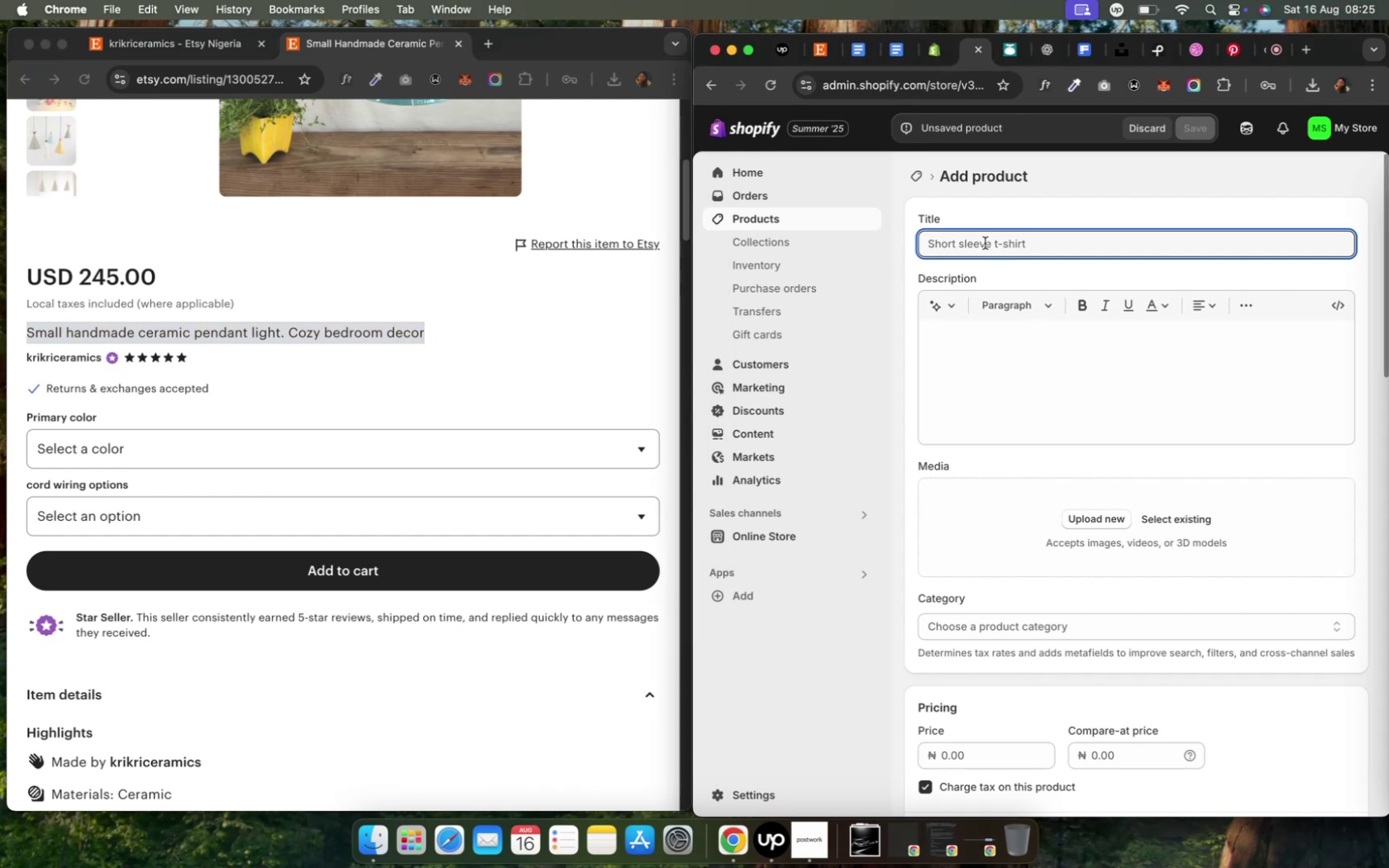 
key(Meta+V)
 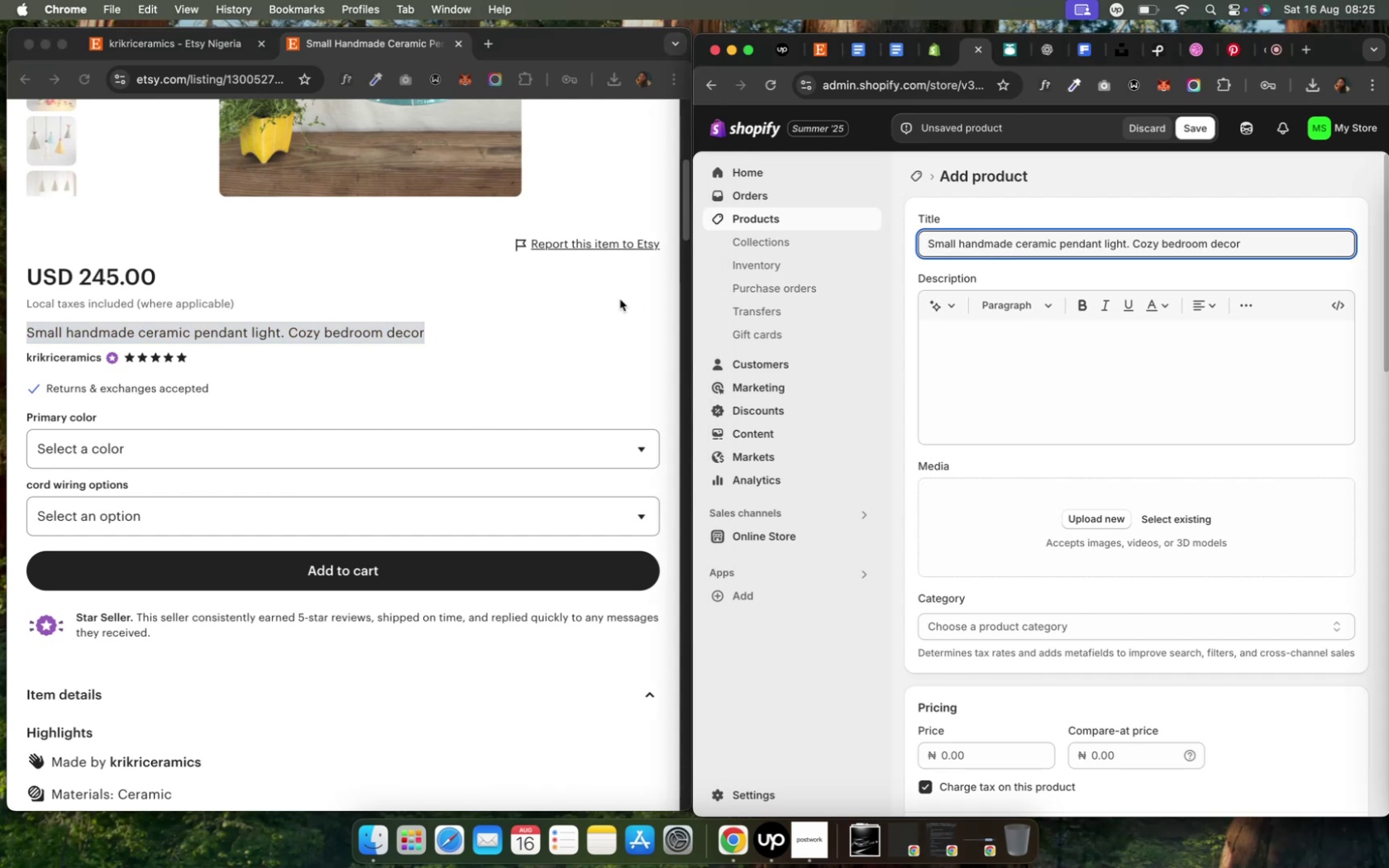 
scroll: coordinate [399, 374], scroll_direction: down, amount: 11.0
 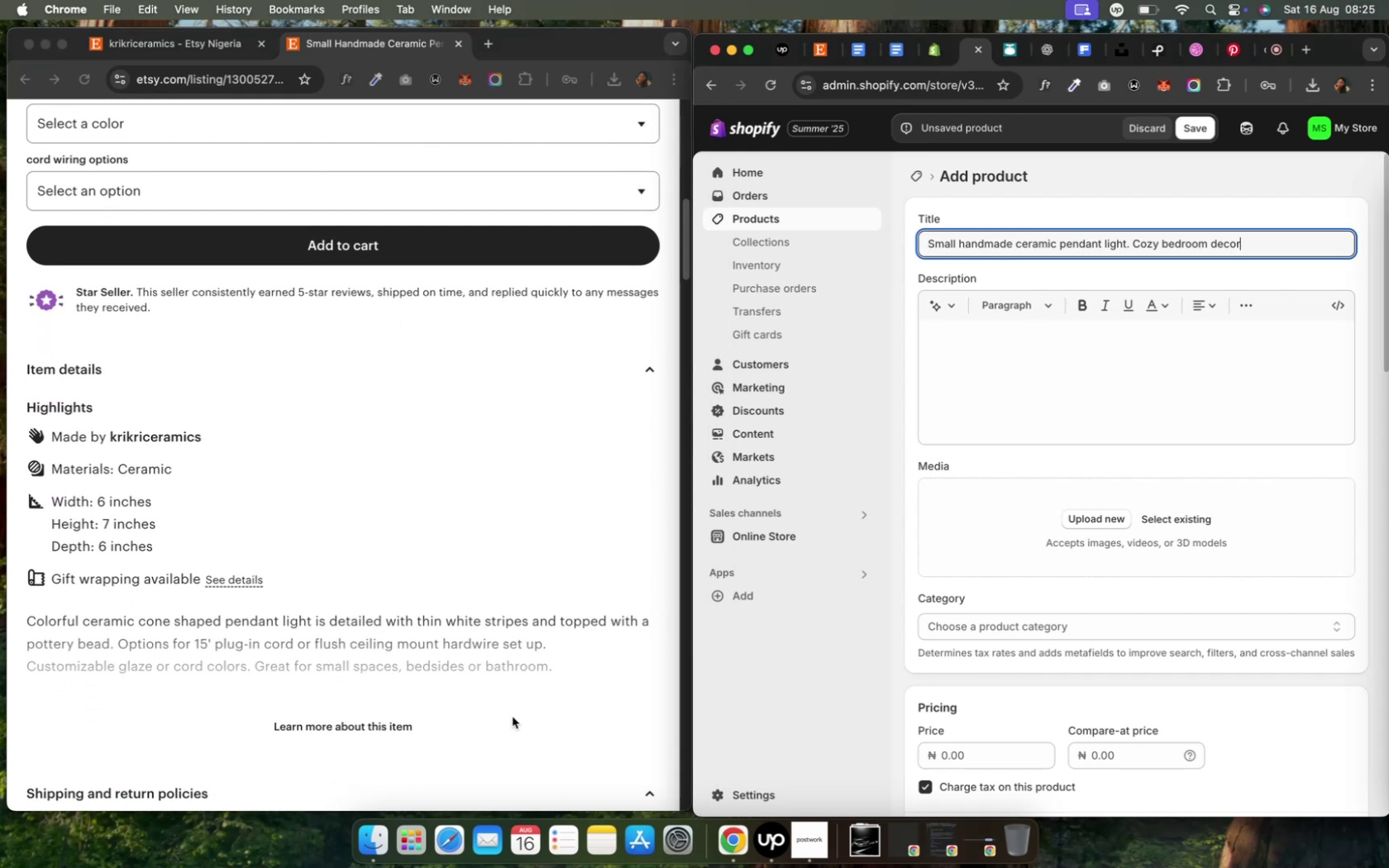 
left_click([382, 734])
 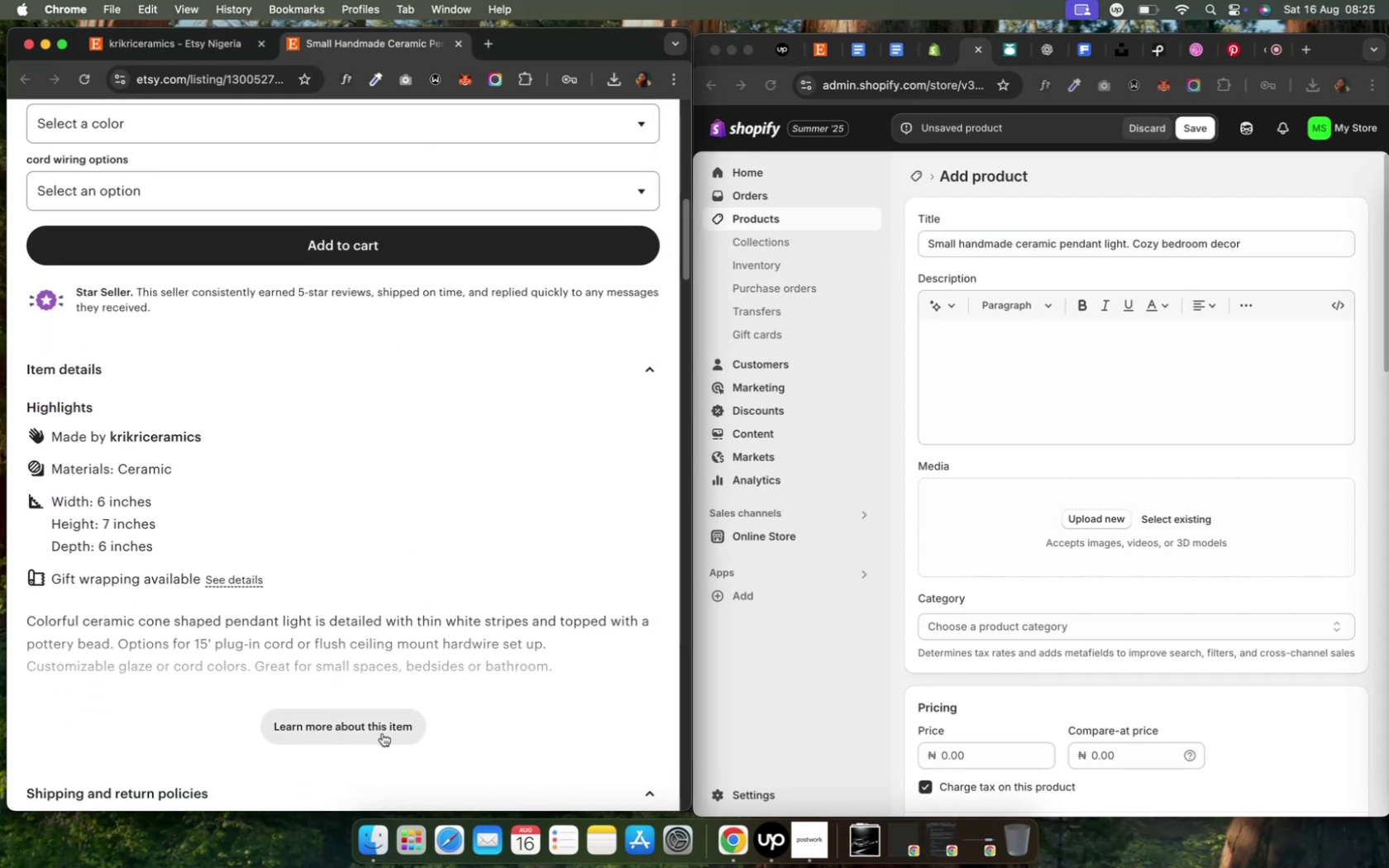 
left_click([382, 731])
 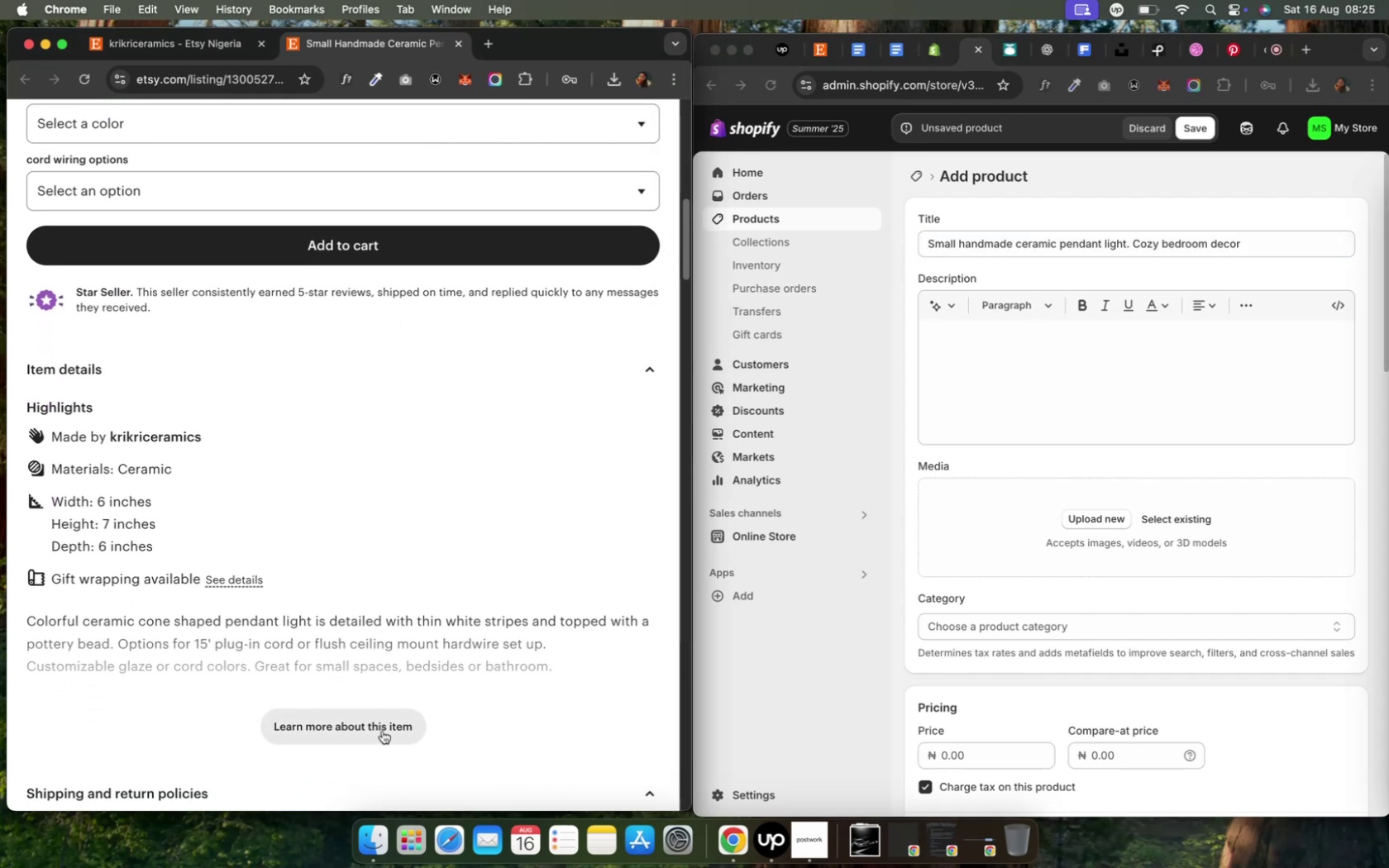 
scroll: coordinate [382, 729], scroll_direction: down, amount: 19.0
 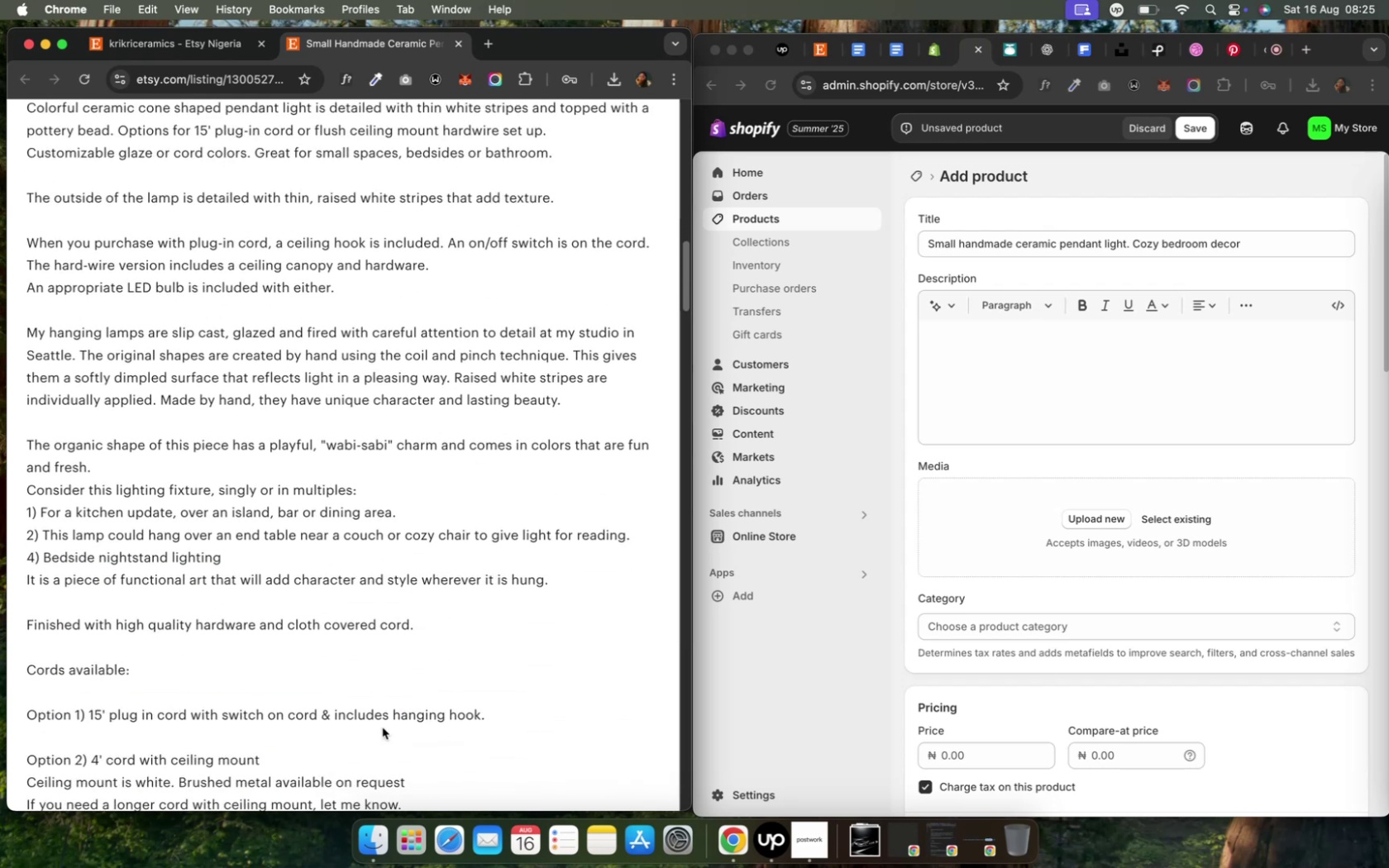 
scroll: coordinate [382, 727], scroll_direction: up, amount: 9.0
 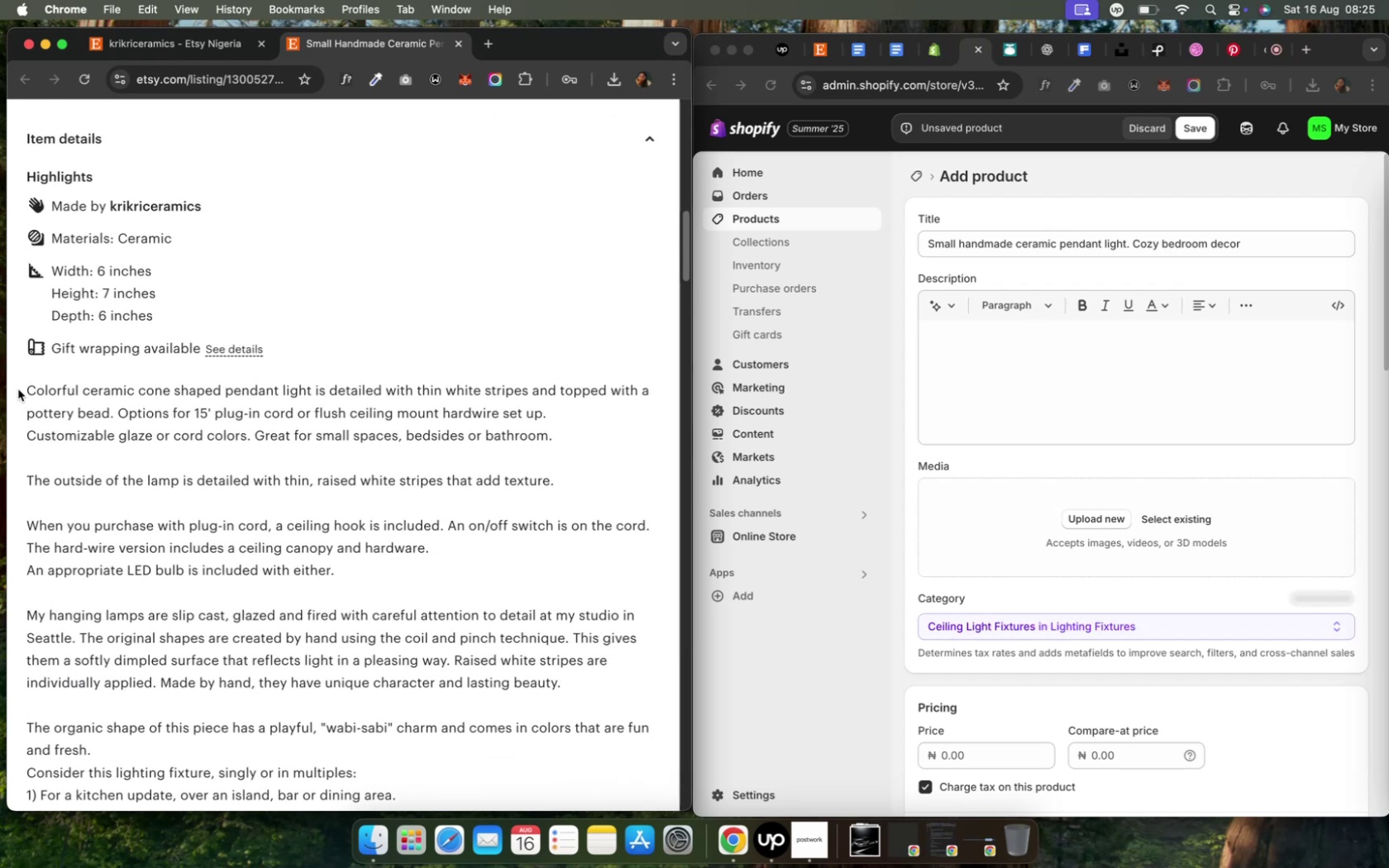 
left_click_drag(start_coordinate=[26, 389], to_coordinate=[525, 570])
 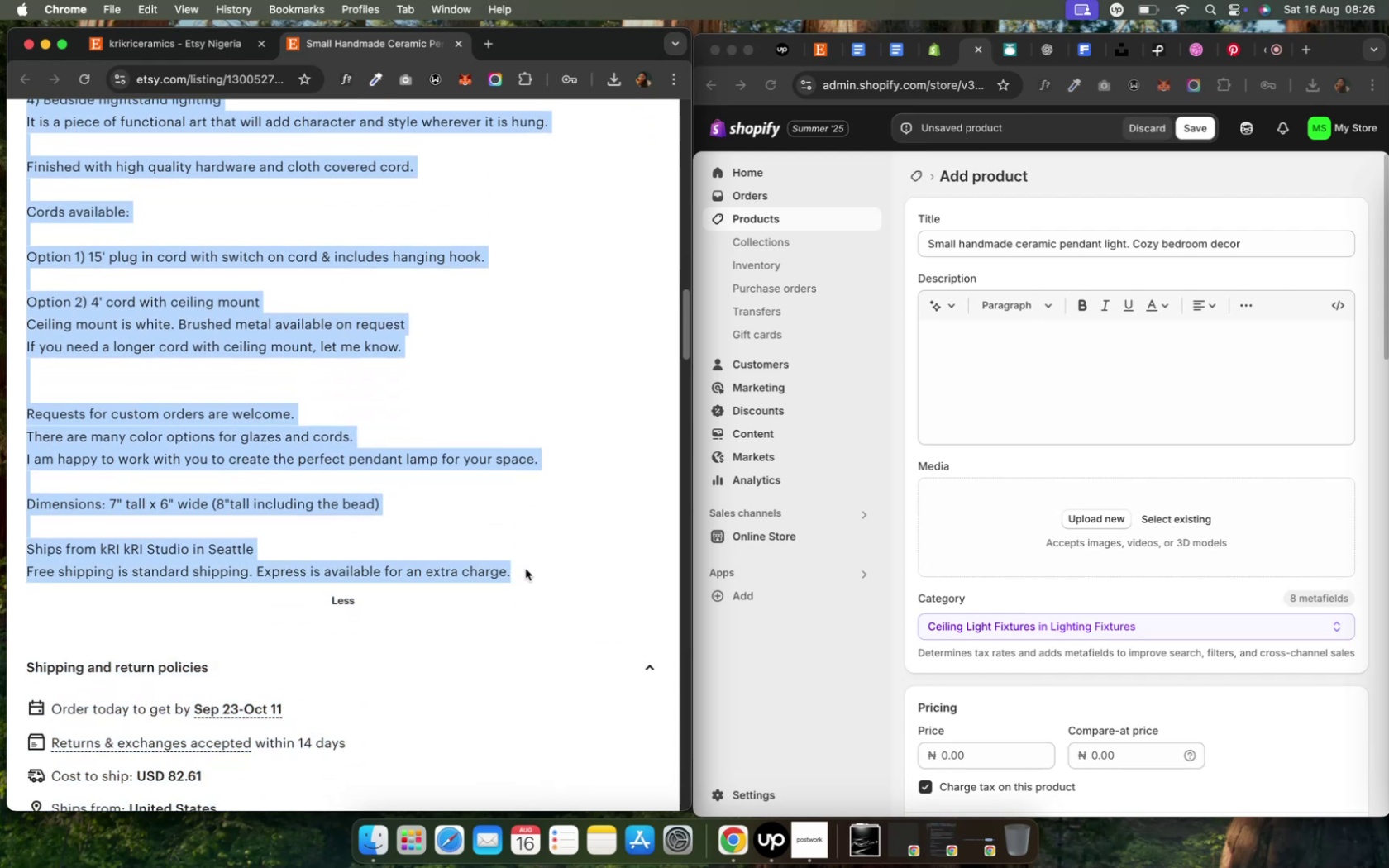 
key(Meta+C)
 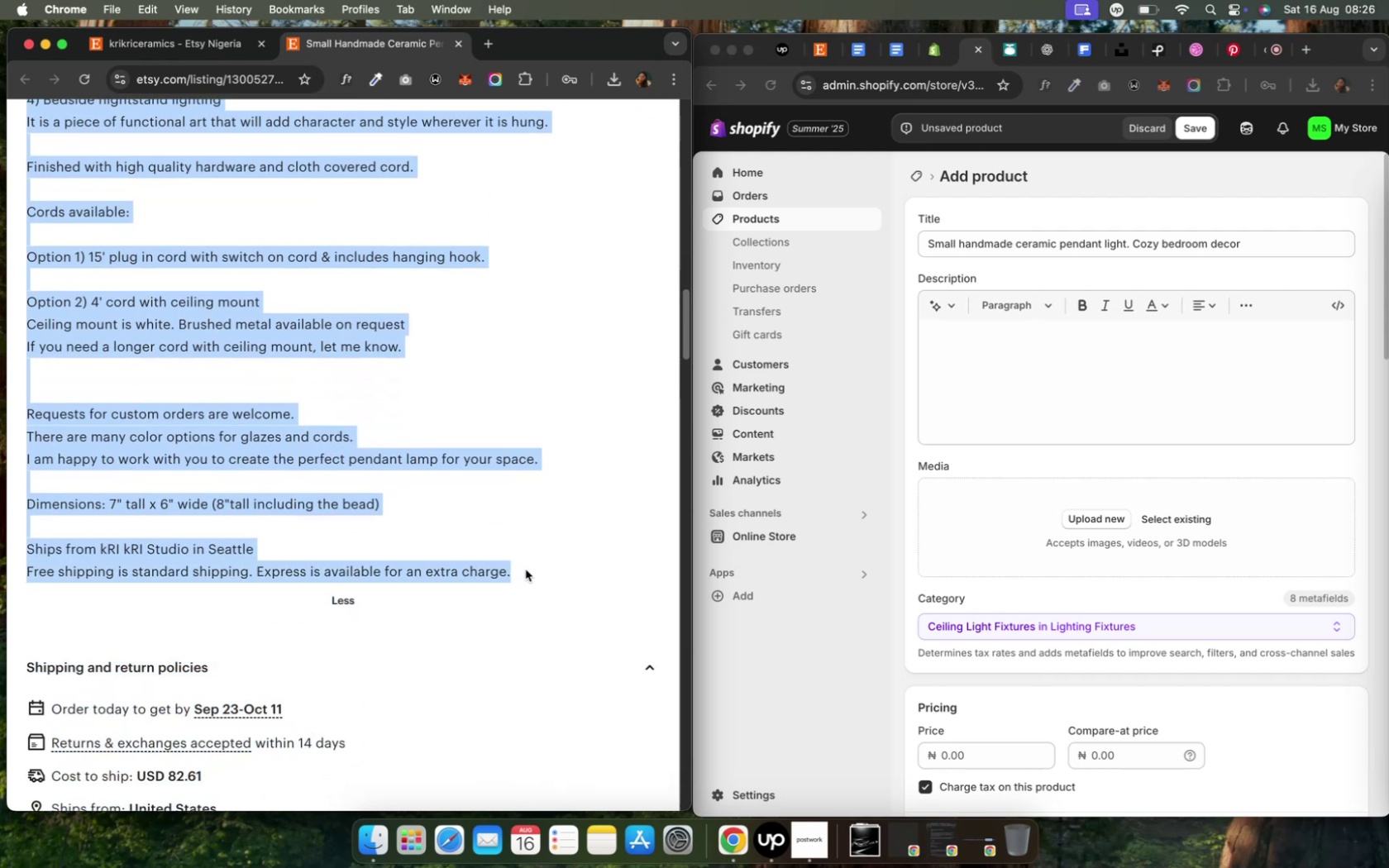 
key(Meta+C)
 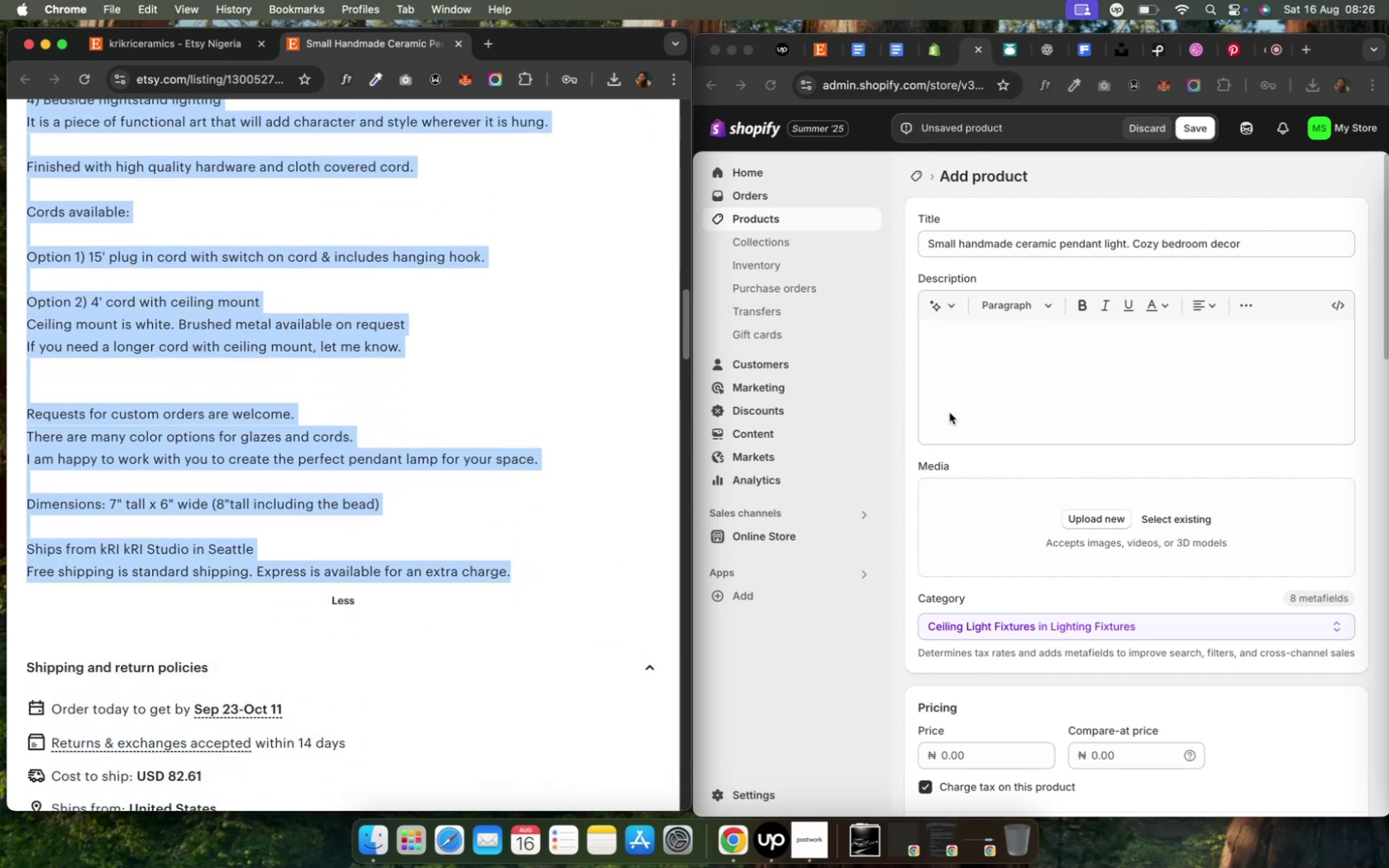 
left_click([1059, 377])
 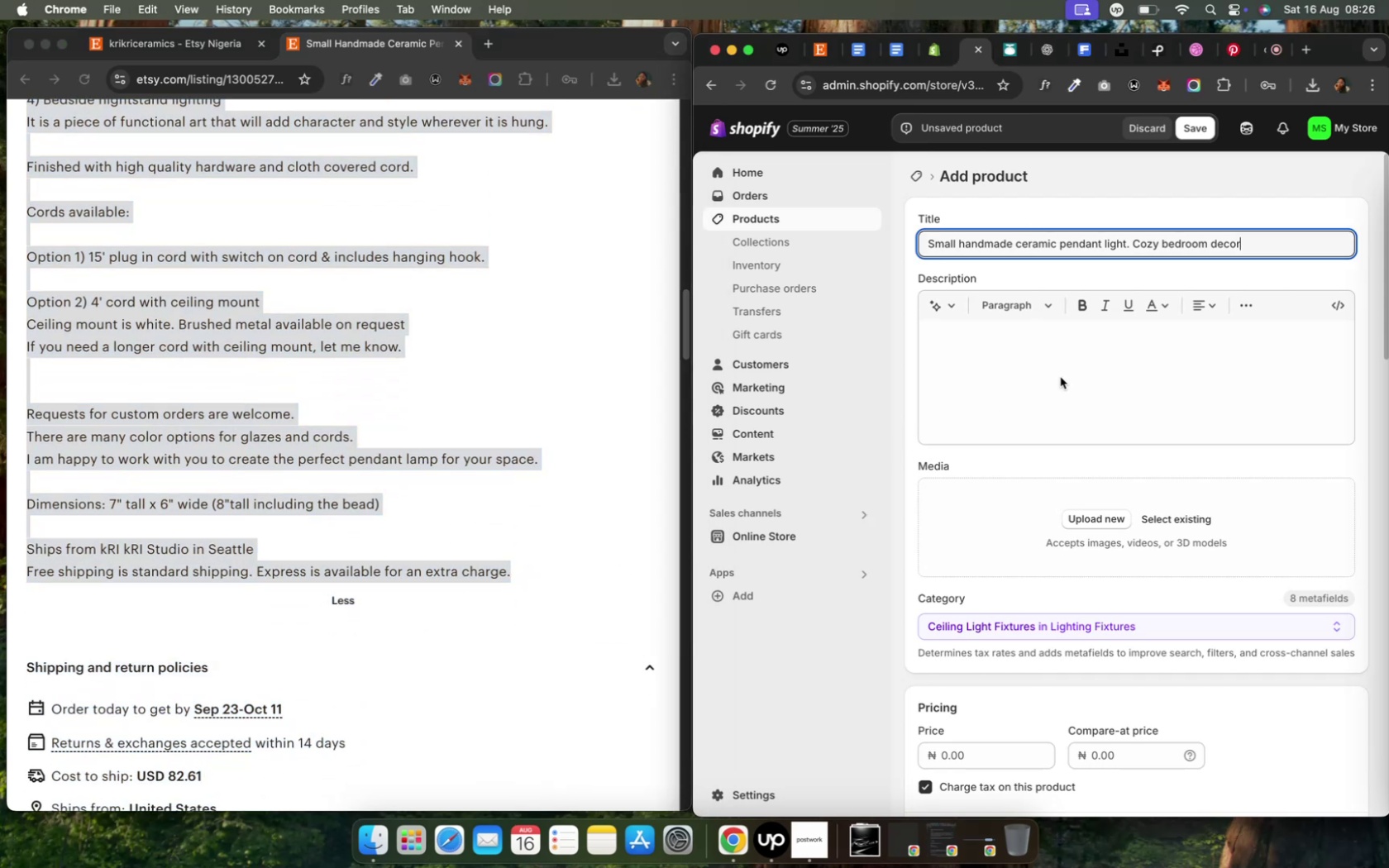 
key(Meta+V)
 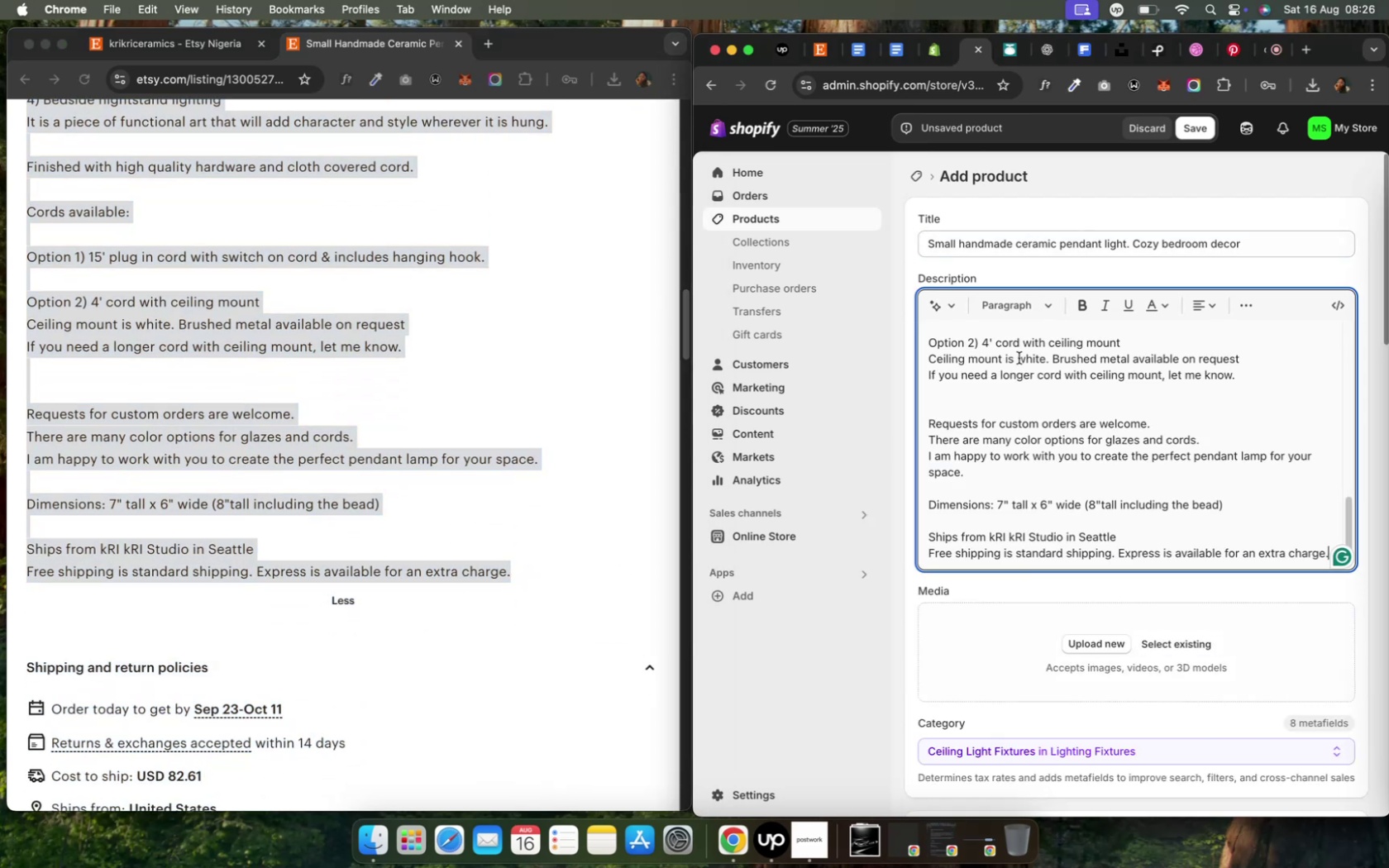 
scroll: coordinate [992, 521], scroll_direction: down, amount: 7.0
 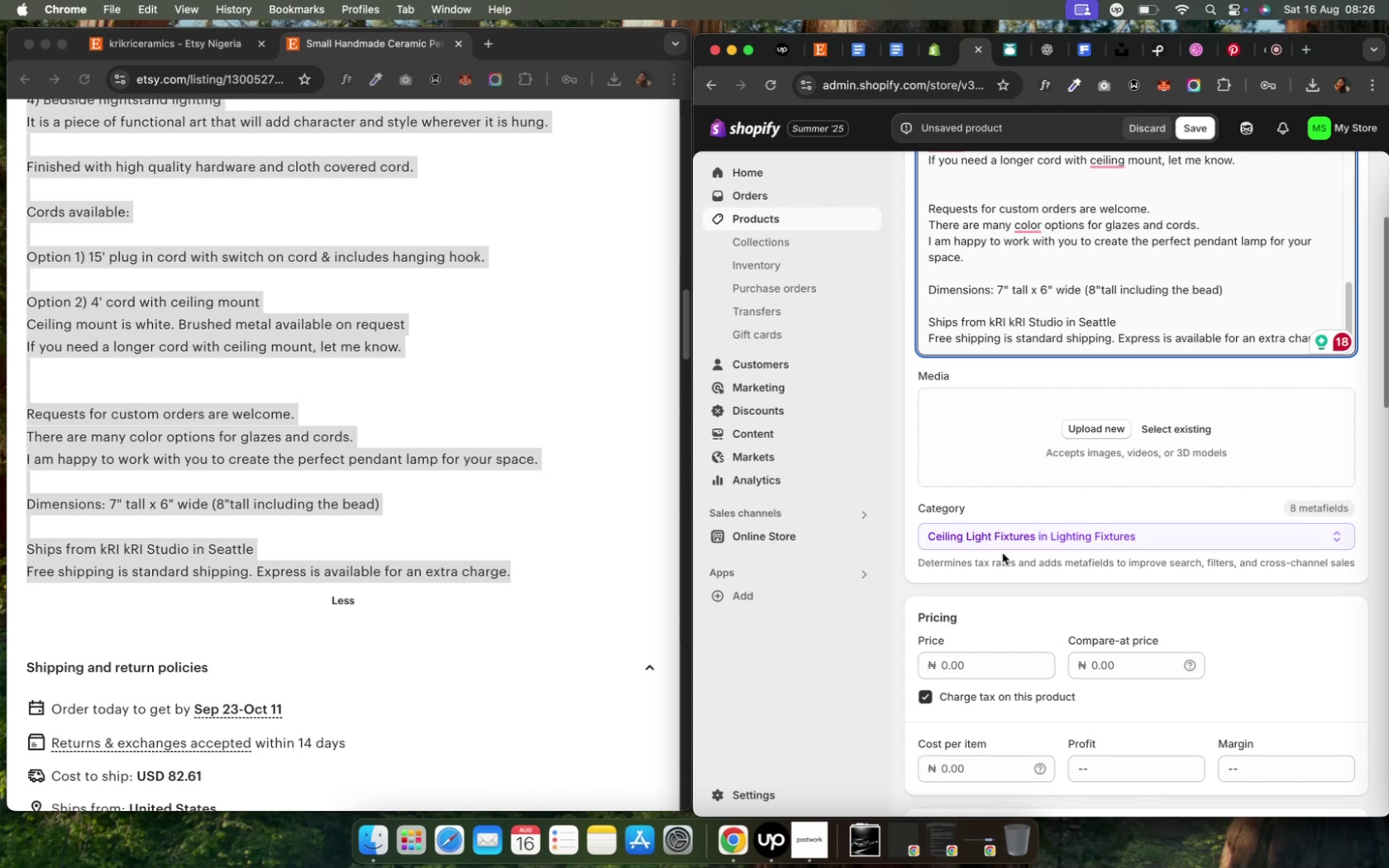 
left_click([1054, 543])
 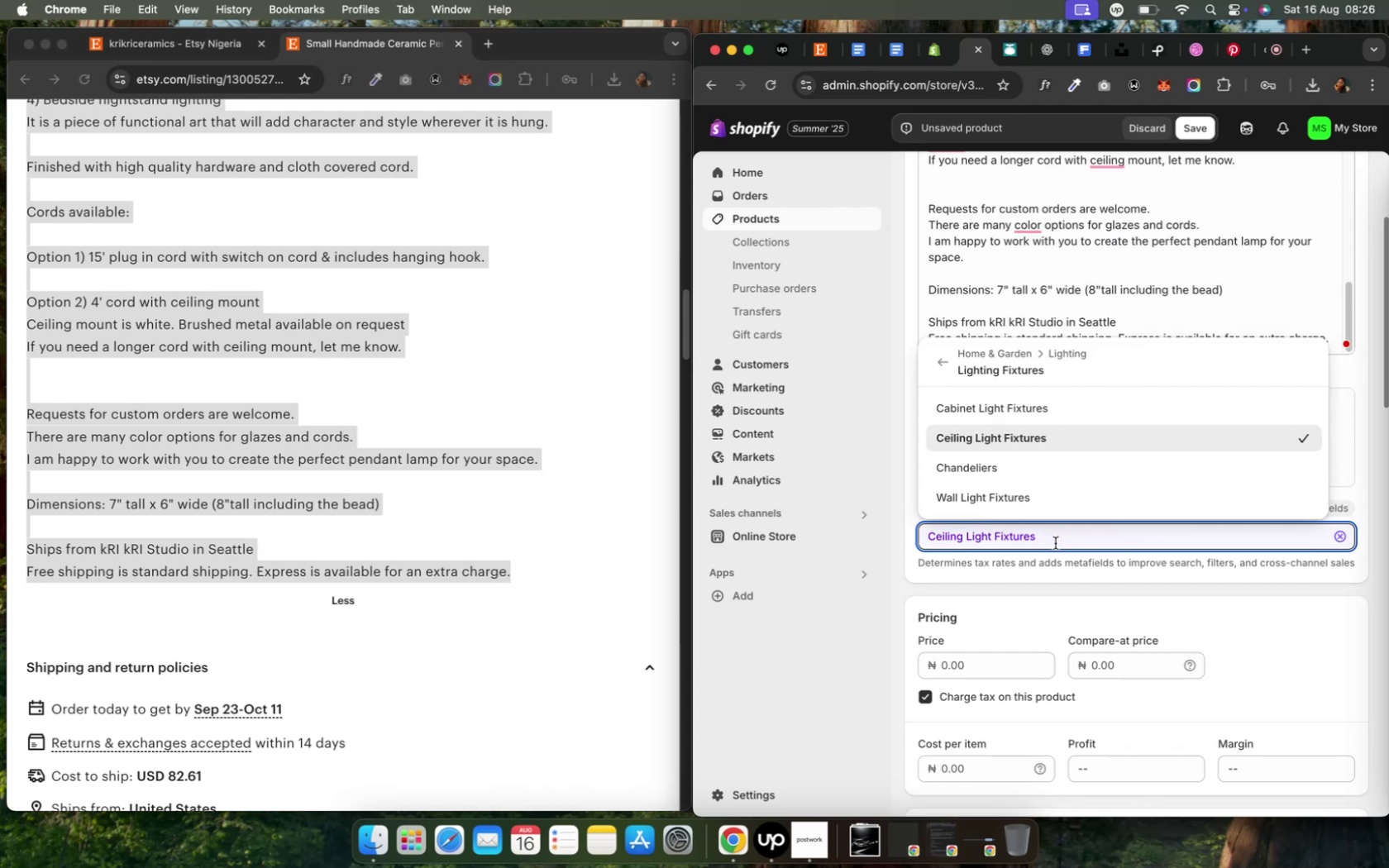 
left_click([1053, 541])
 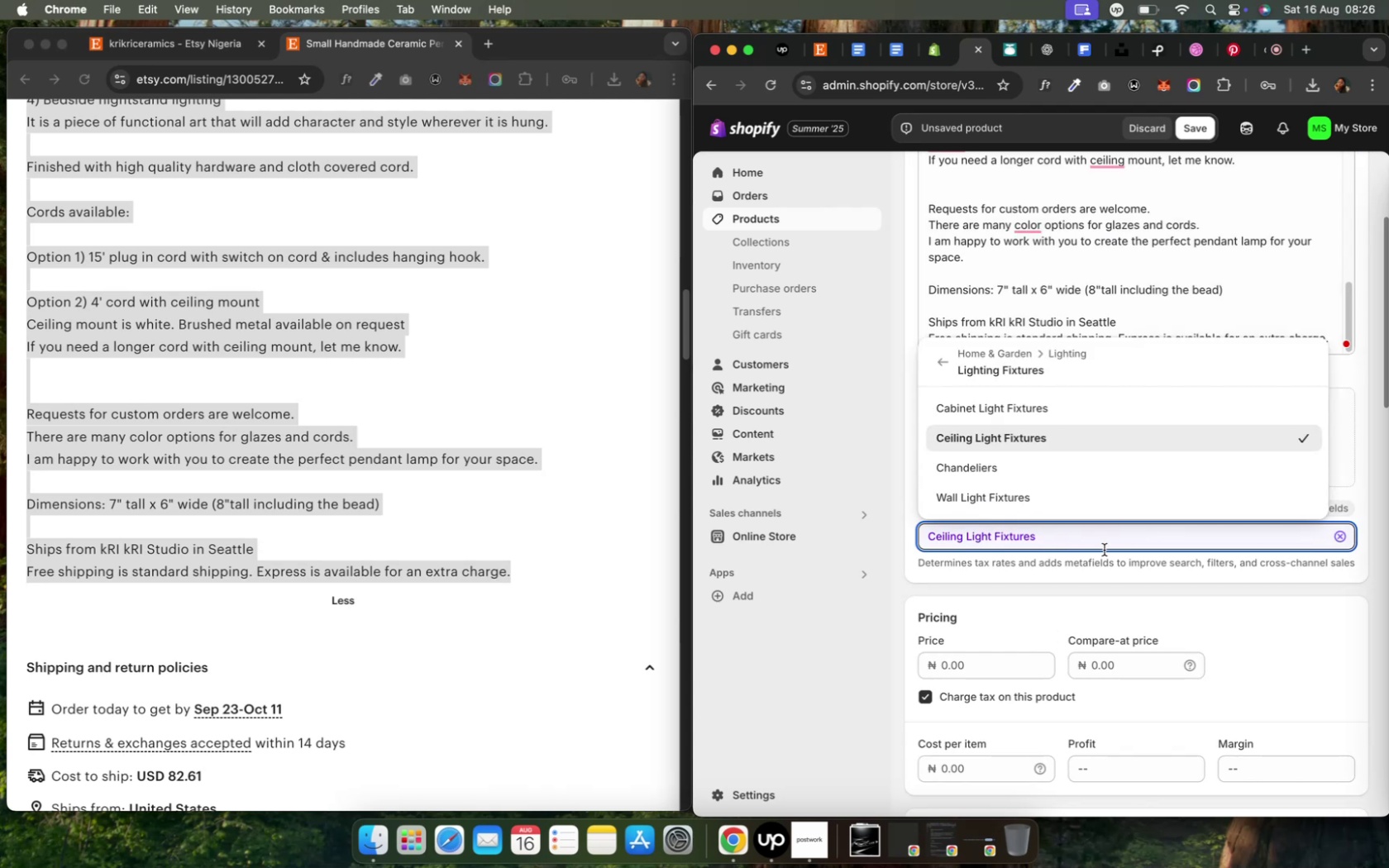 
left_click([1153, 584])
 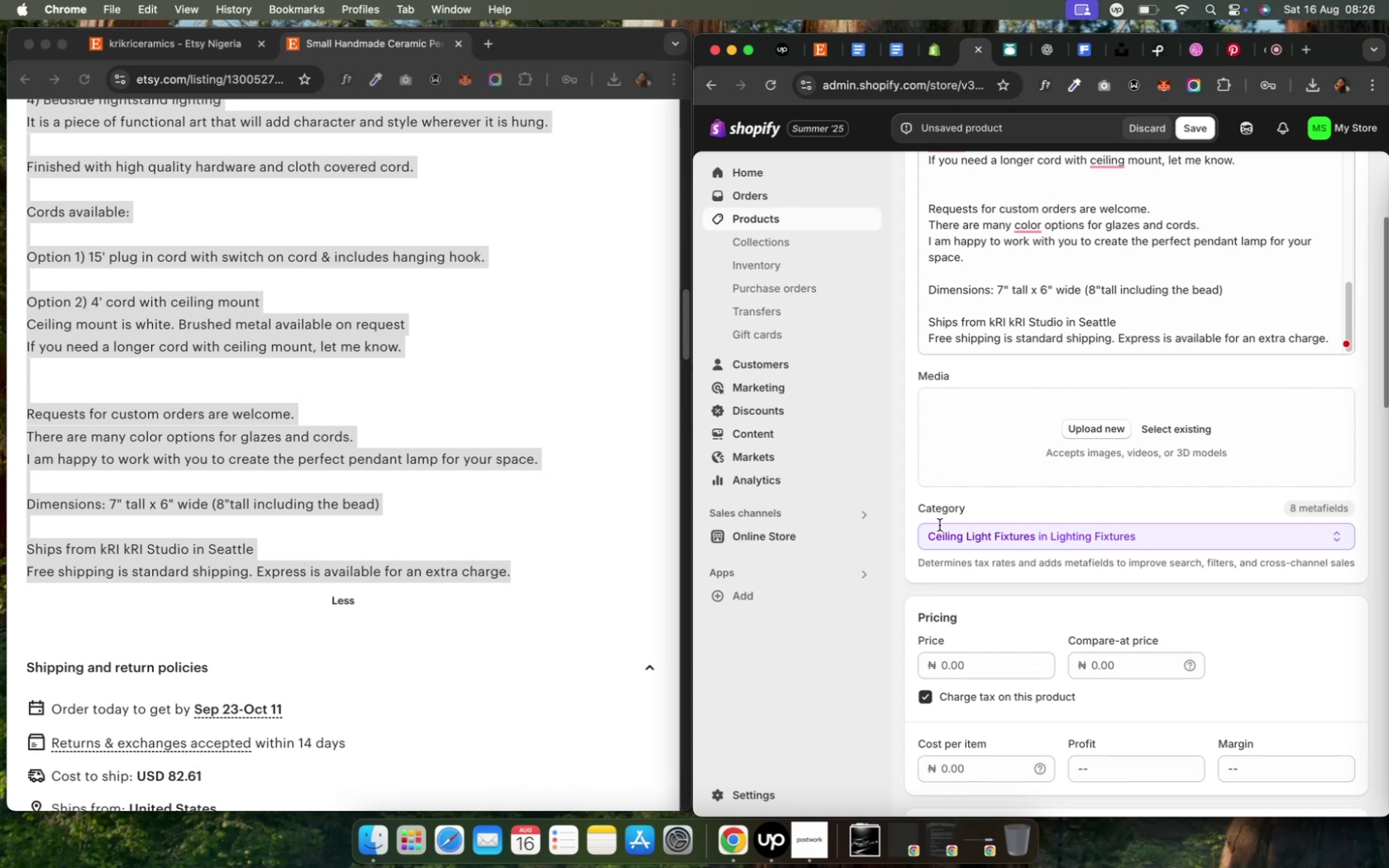 
scroll: coordinate [1043, 431], scroll_direction: up, amount: 49.0
 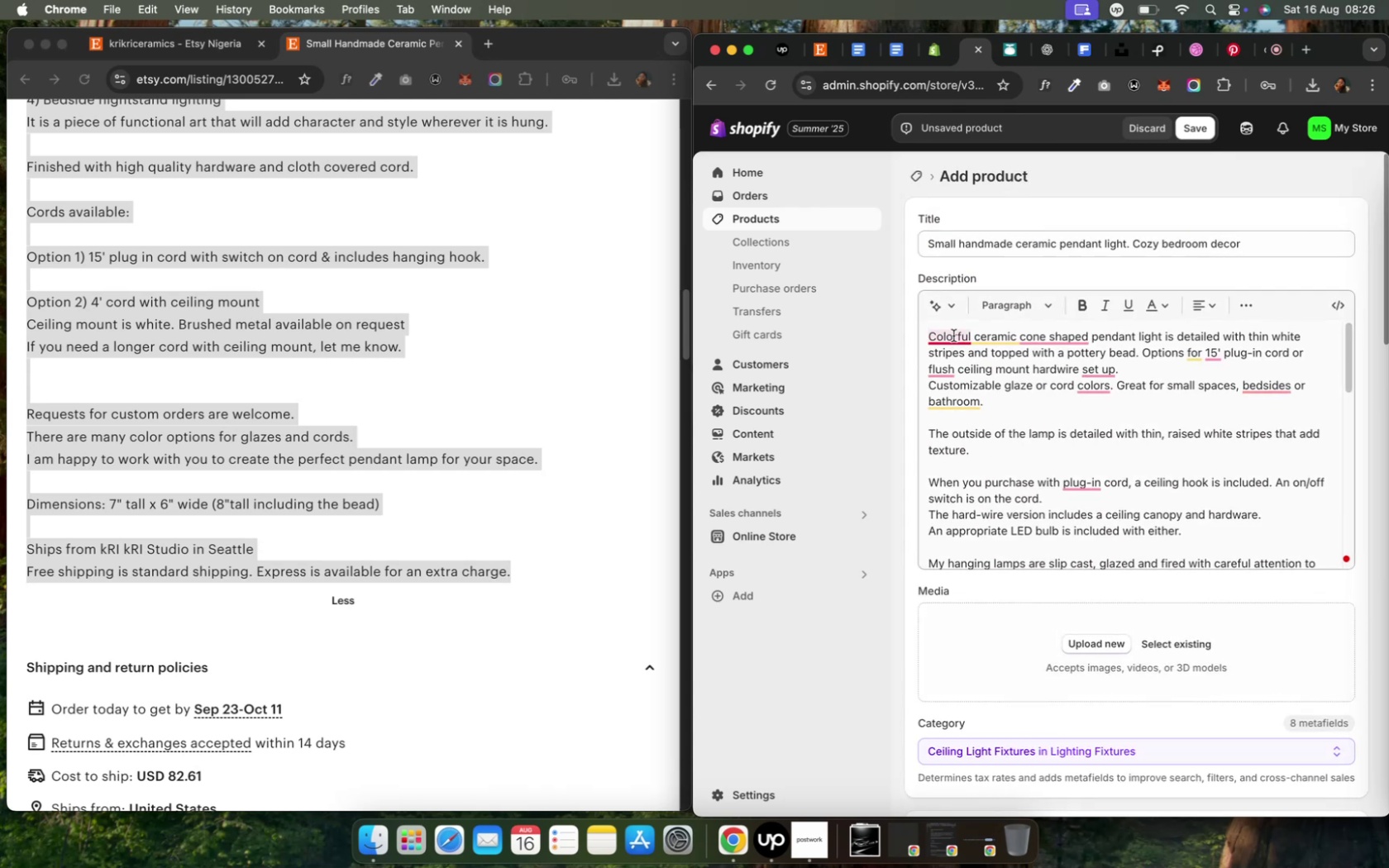 
left_click([961, 360])
 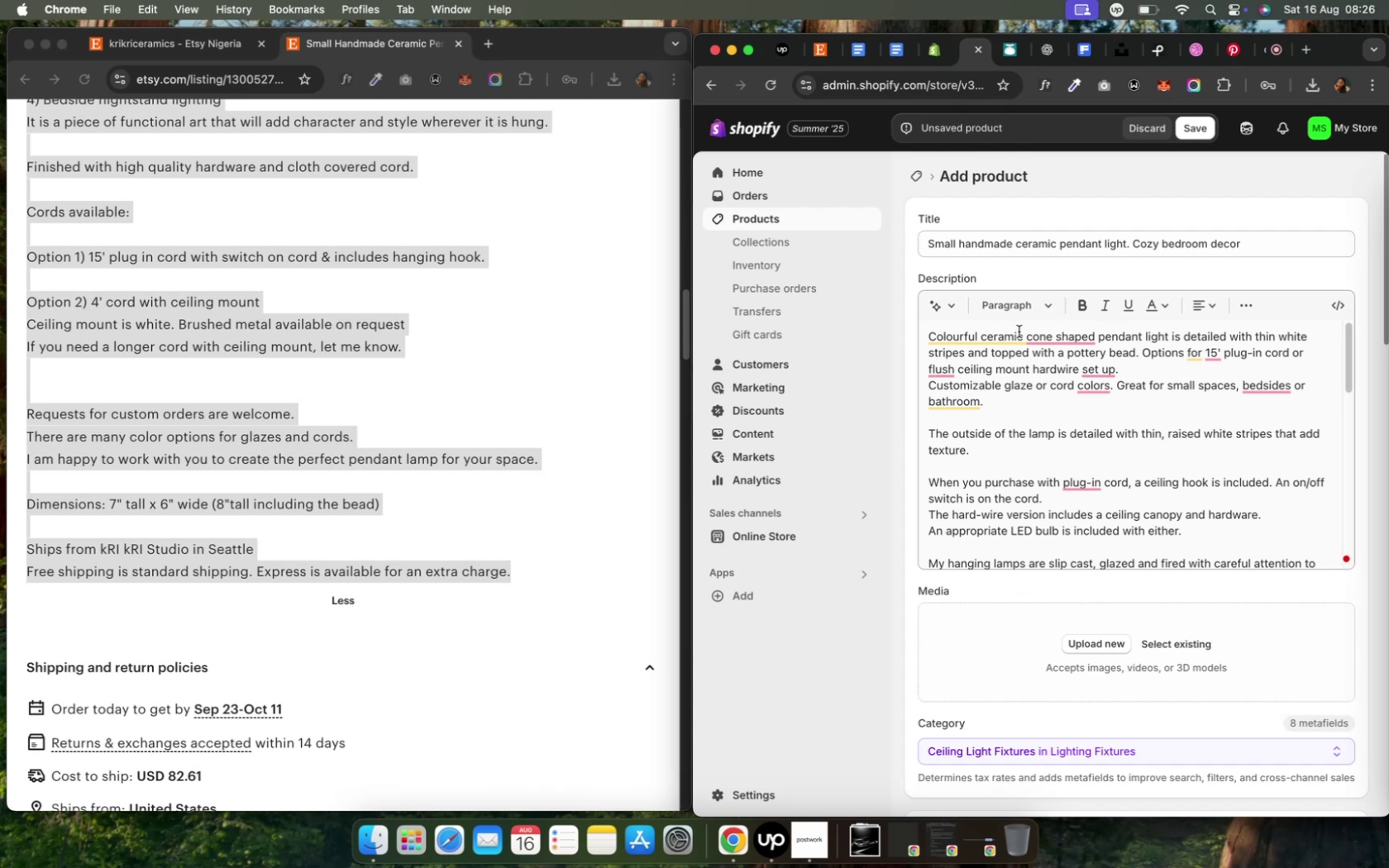 
left_click([1110, 370])
 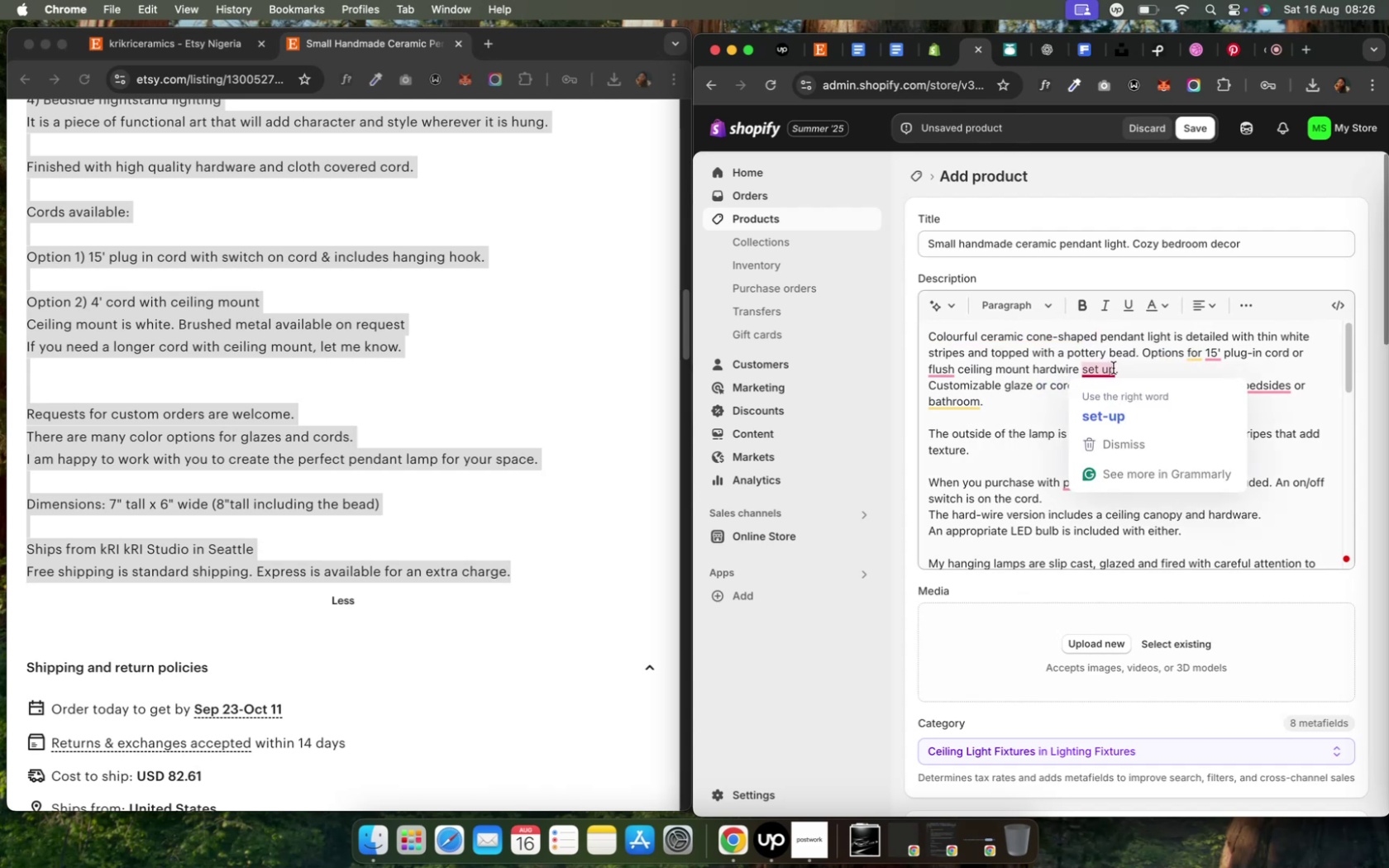 
wait(9.94)
 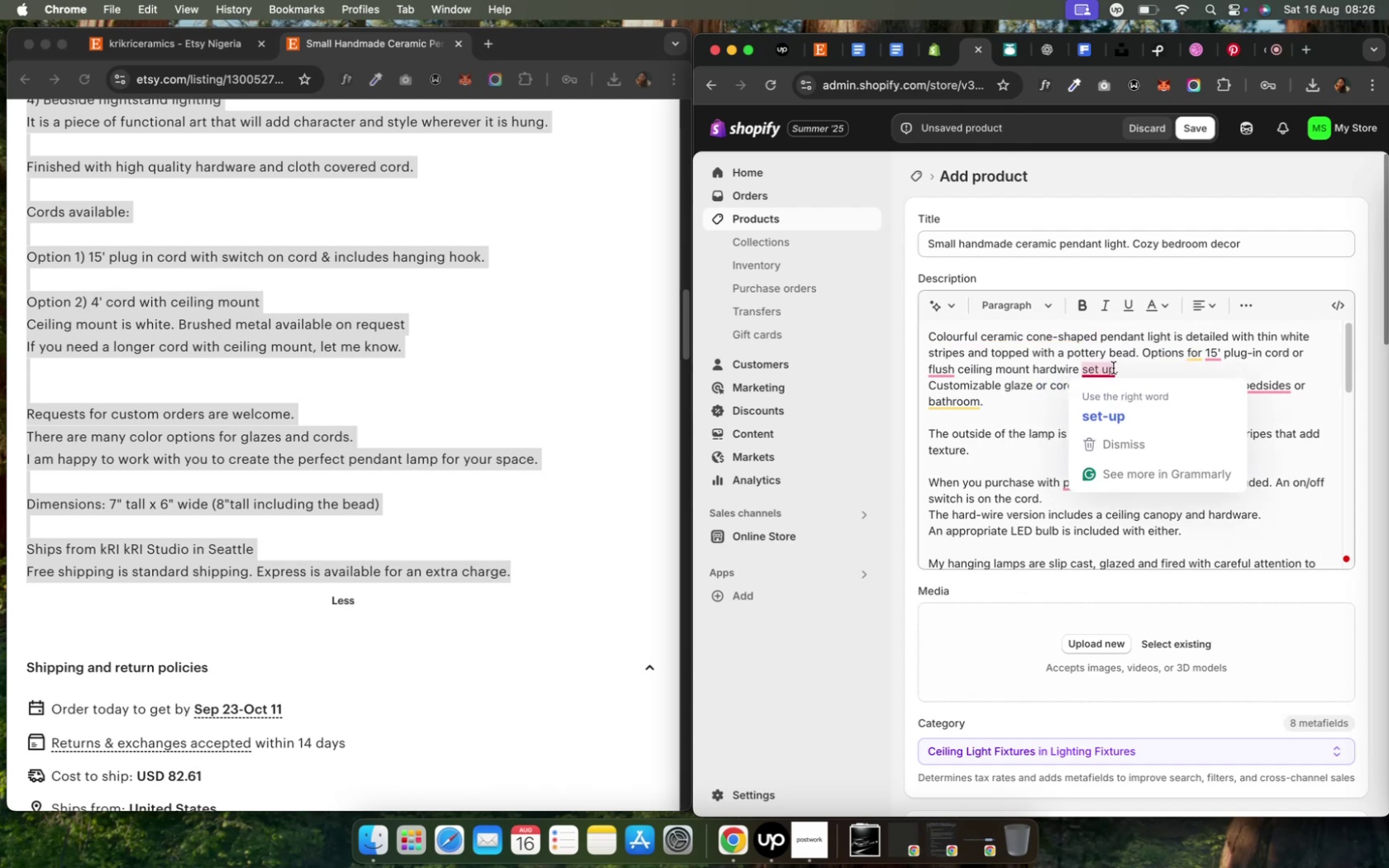 
left_click([1104, 399])
 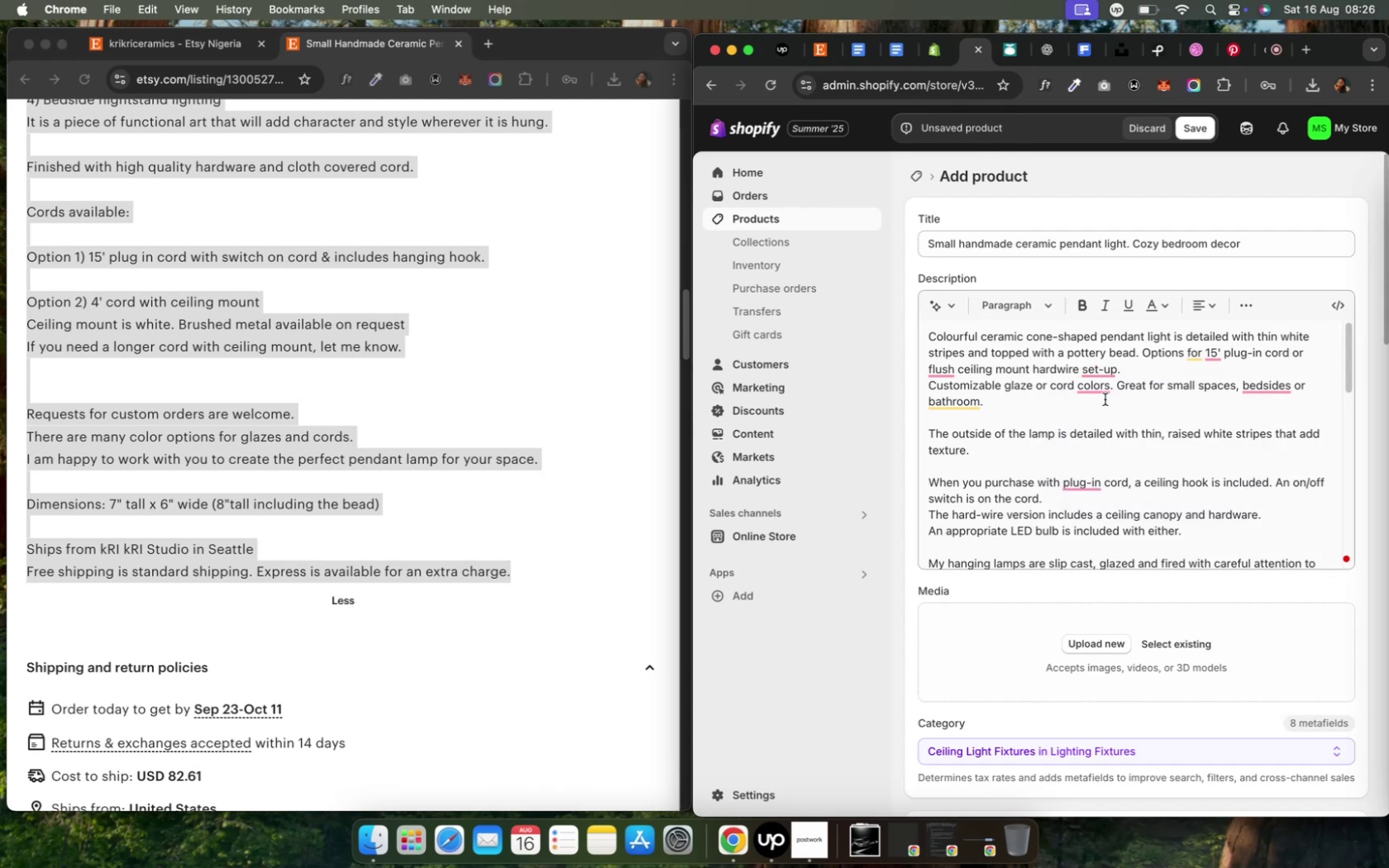 
mouse_move([1212, 354])
 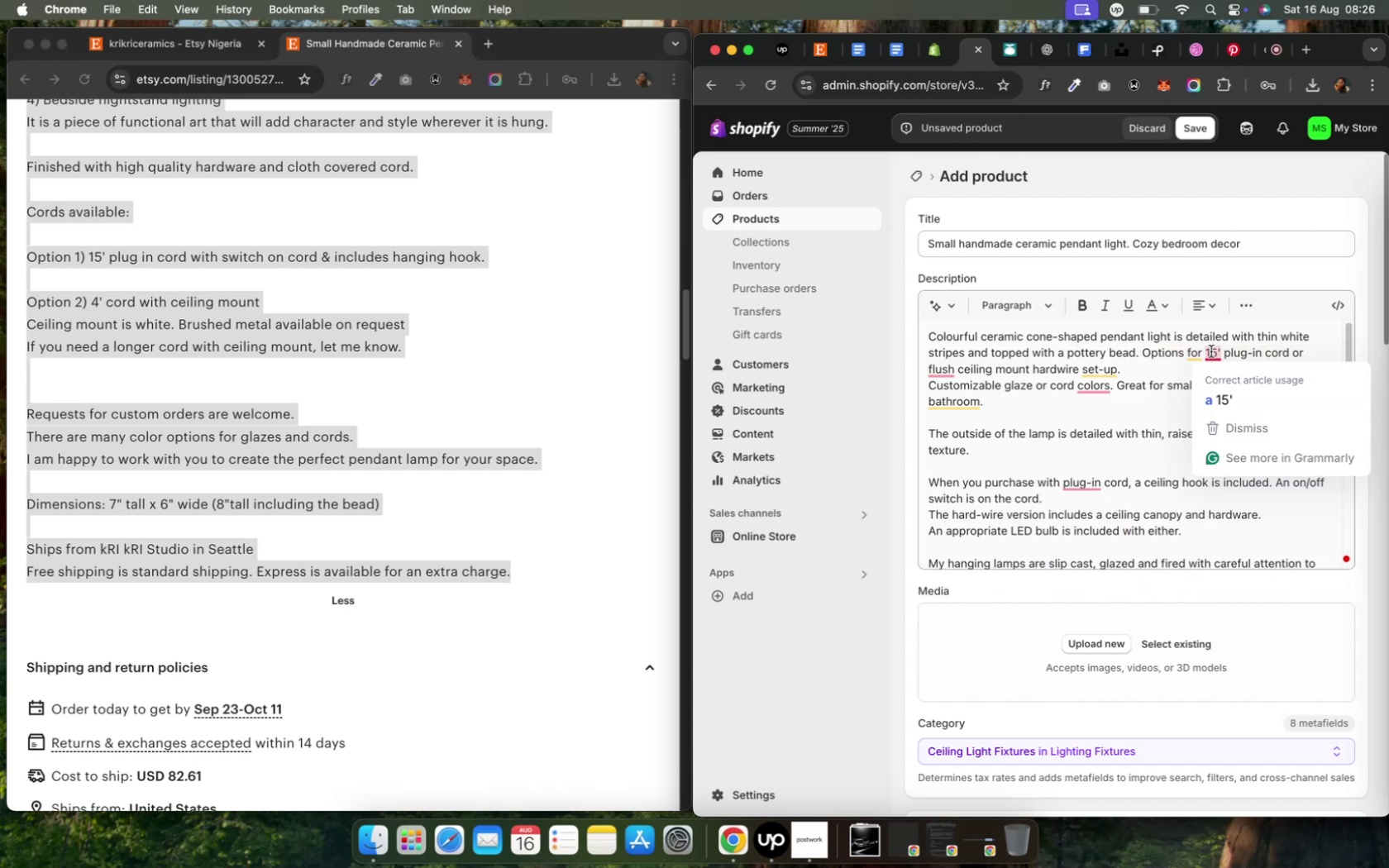 
left_click([1259, 389])
 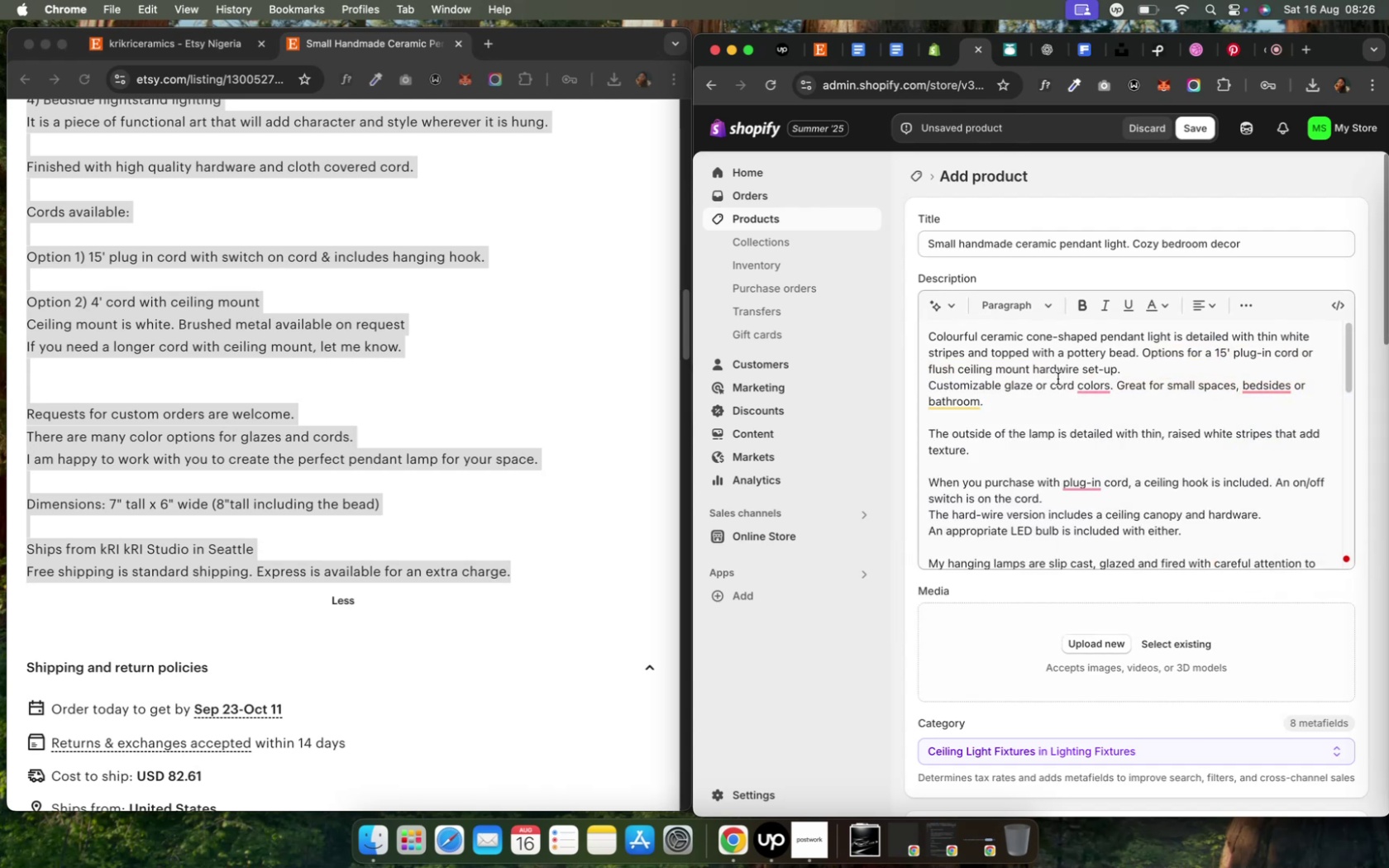 
wait(5.01)
 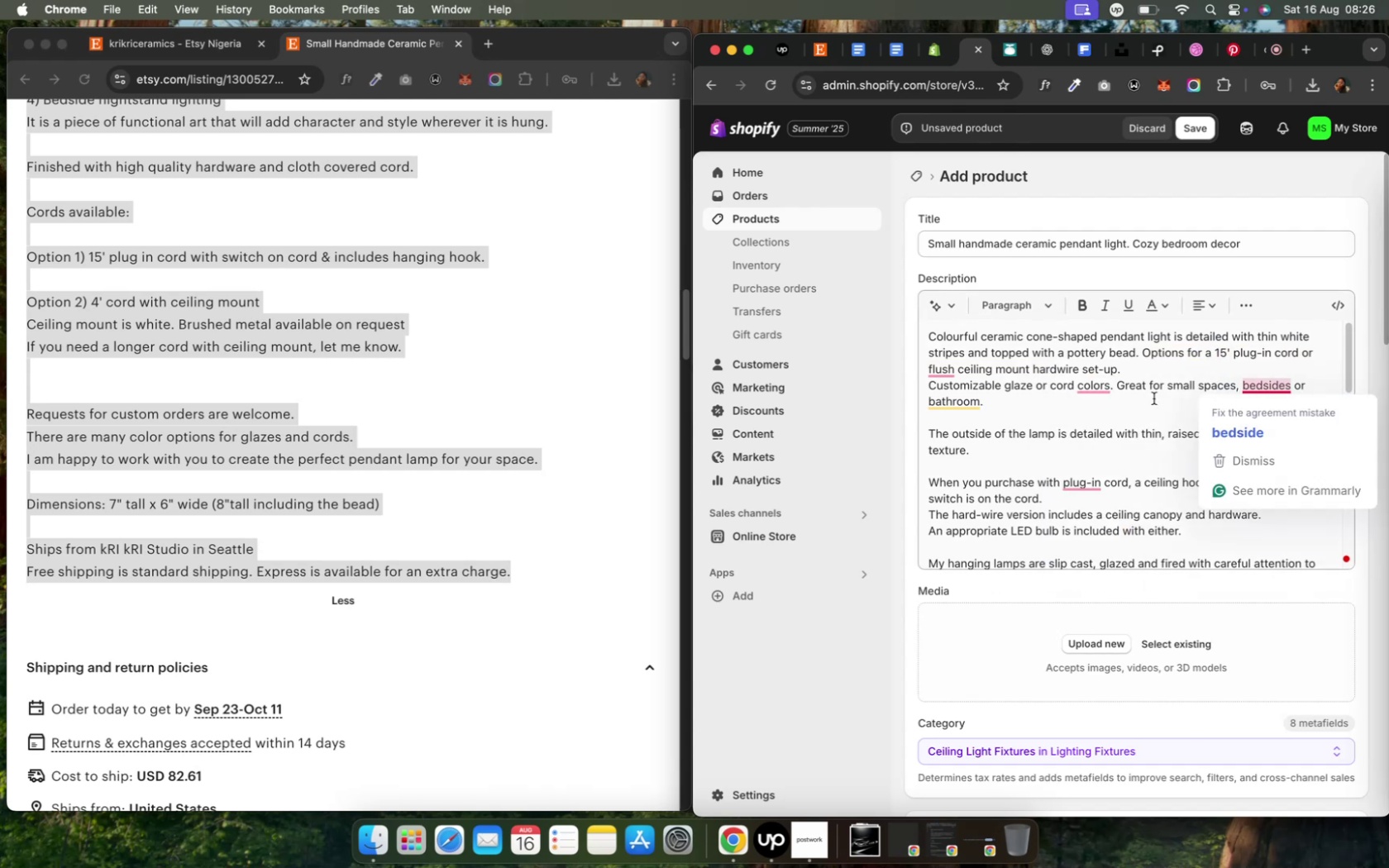 
left_click([1096, 409])
 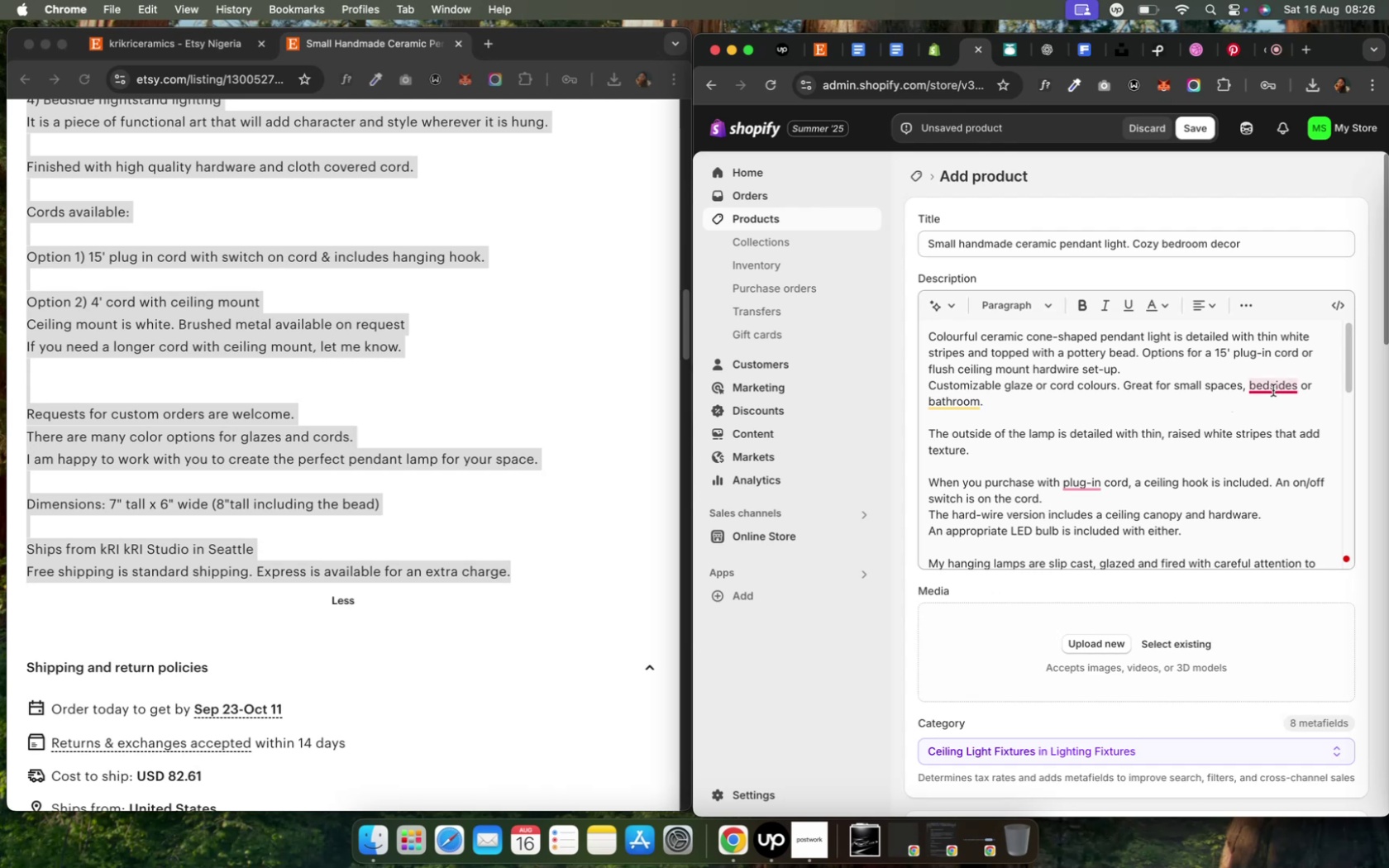 
left_click([1262, 412])
 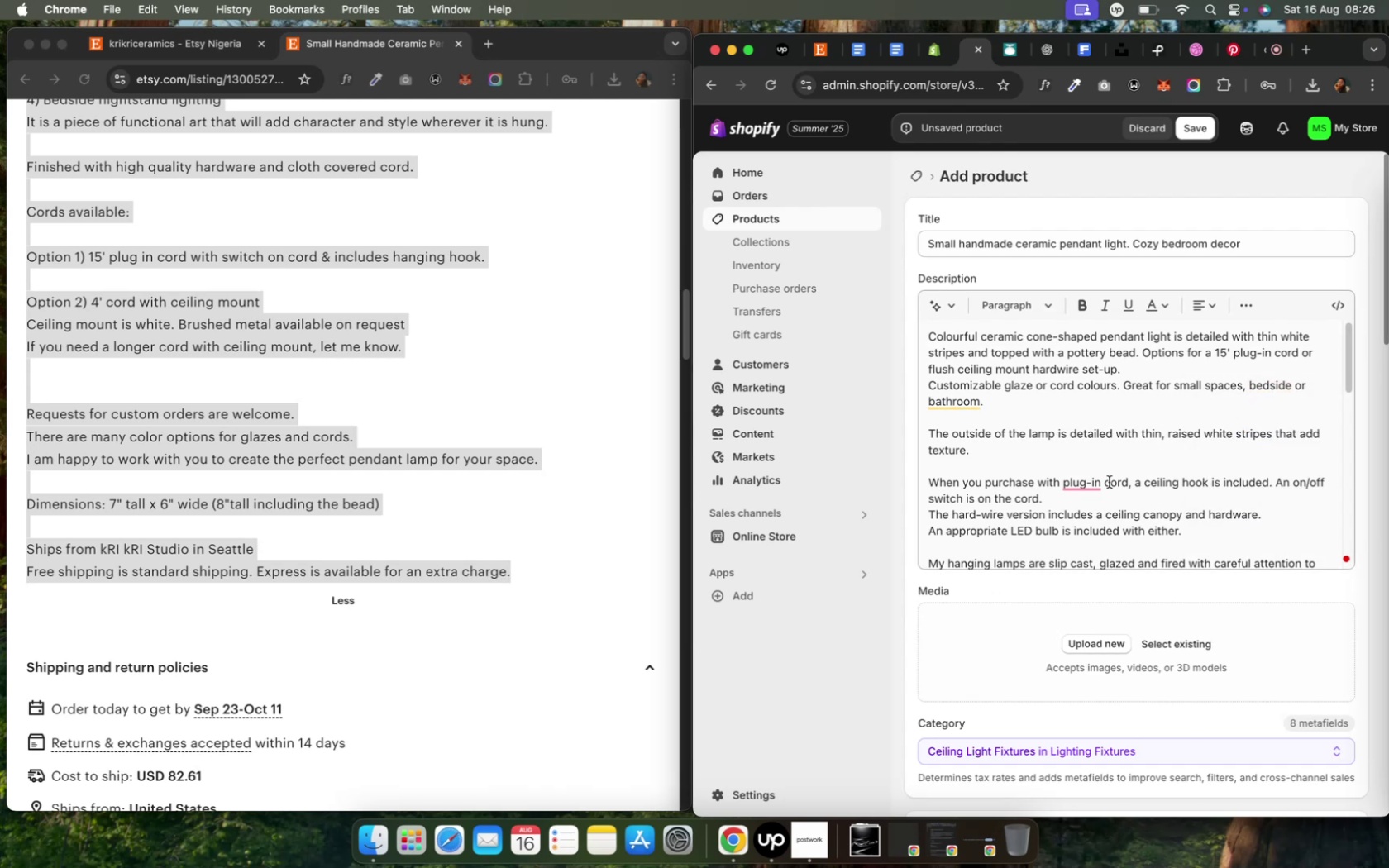 
left_click([1092, 503])
 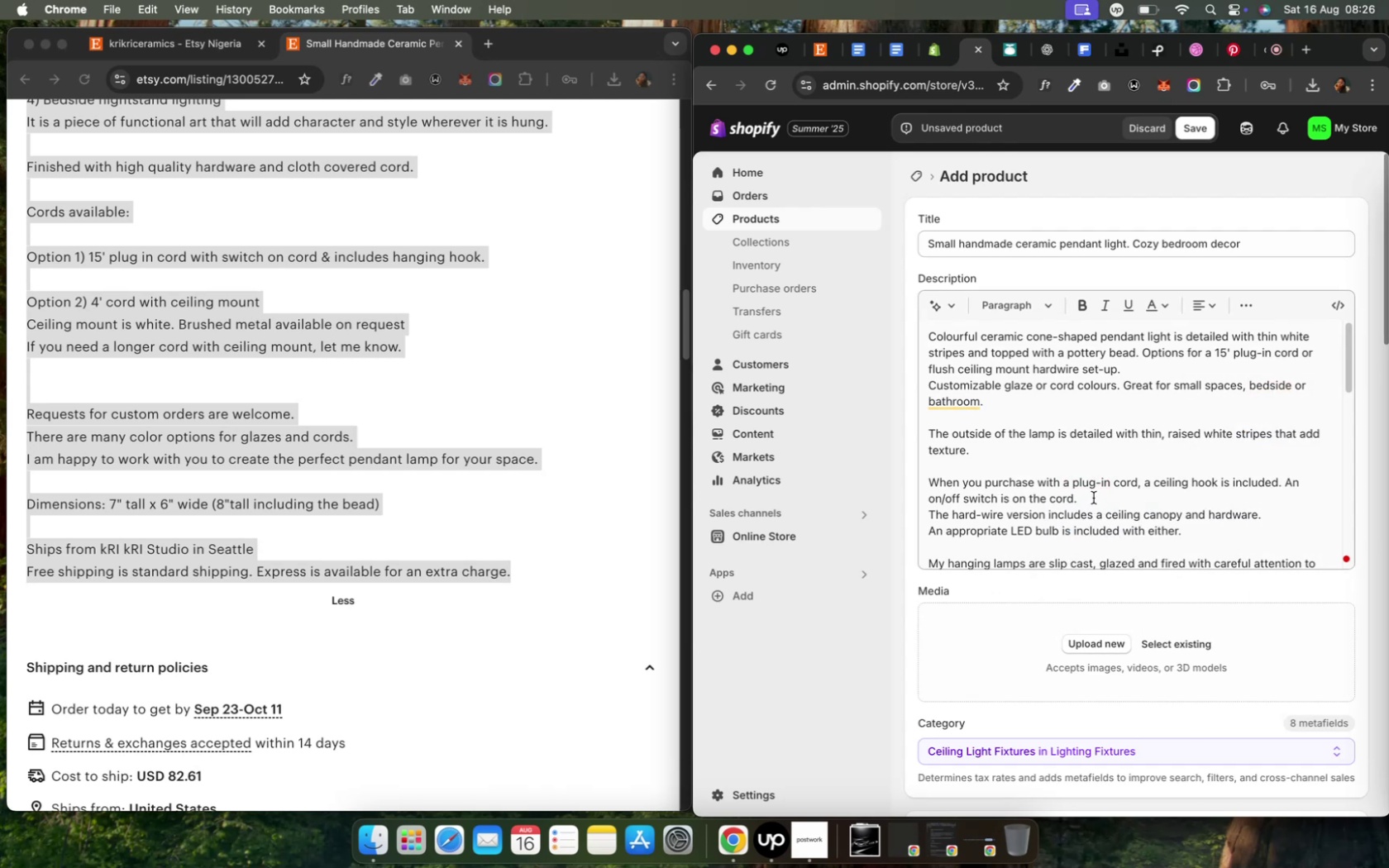 
scroll: coordinate [1091, 493], scroll_direction: down, amount: 13.0
 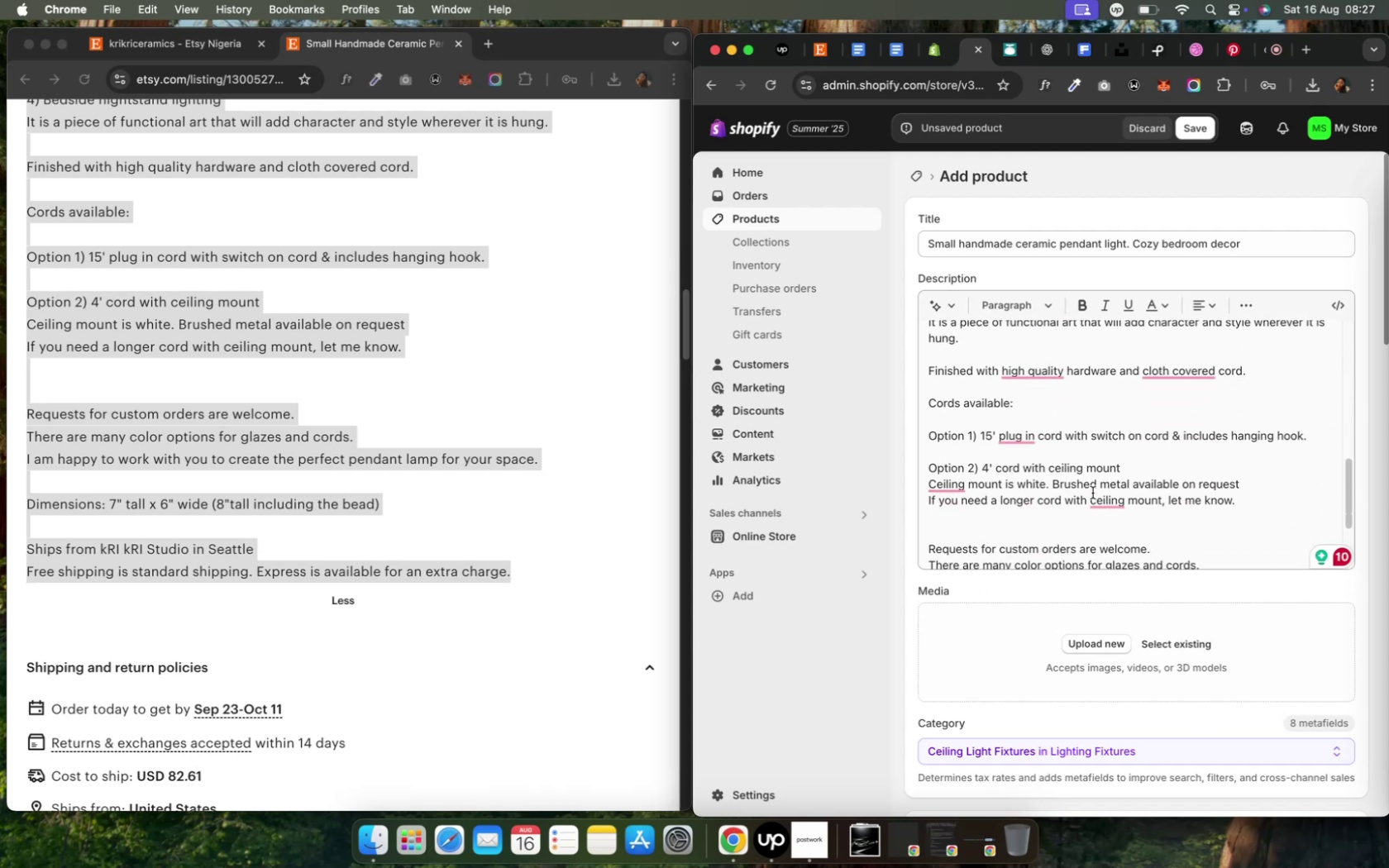 
scroll: coordinate [1091, 493], scroll_direction: up, amount: 7.0
 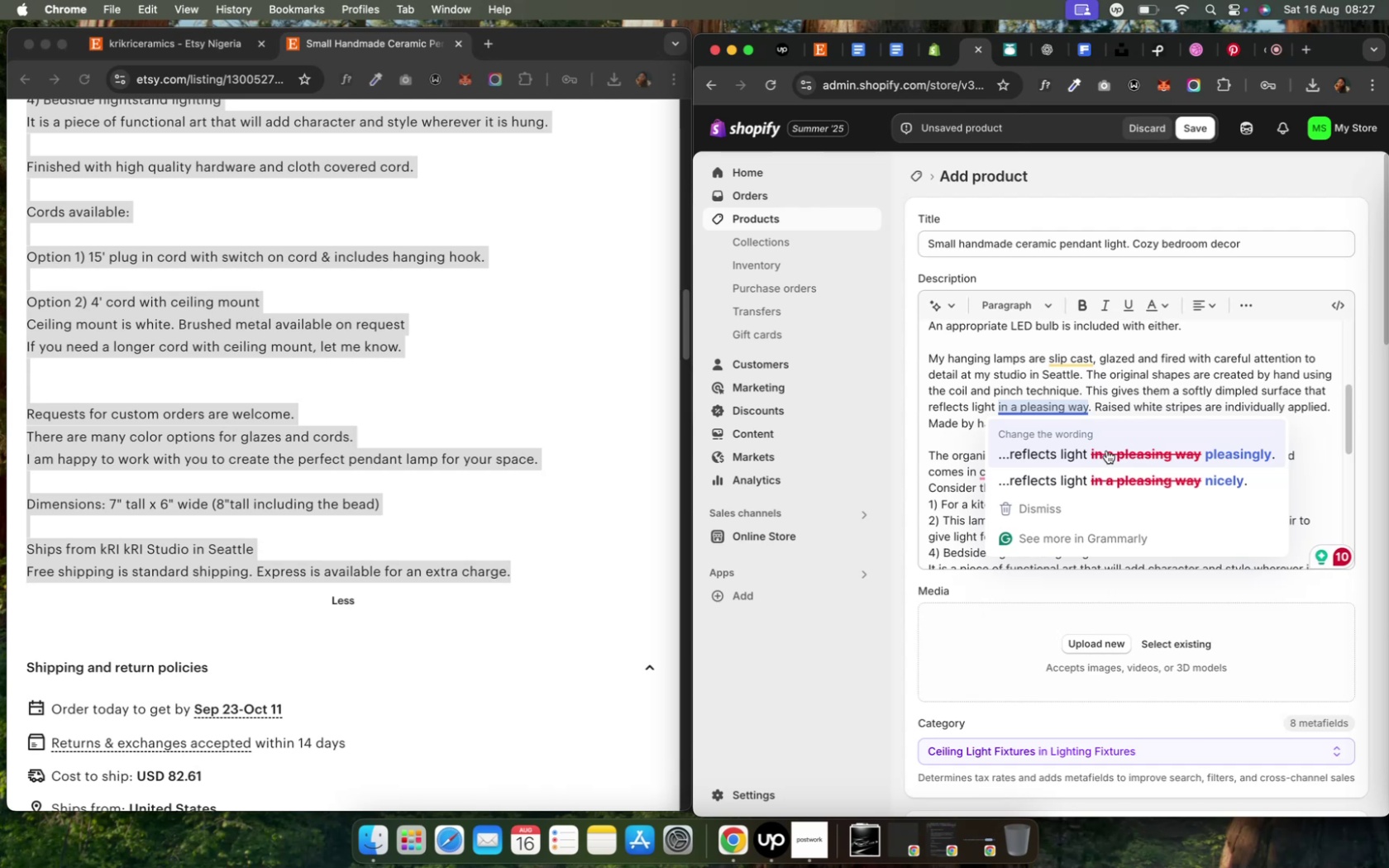 
wait(11.19)
 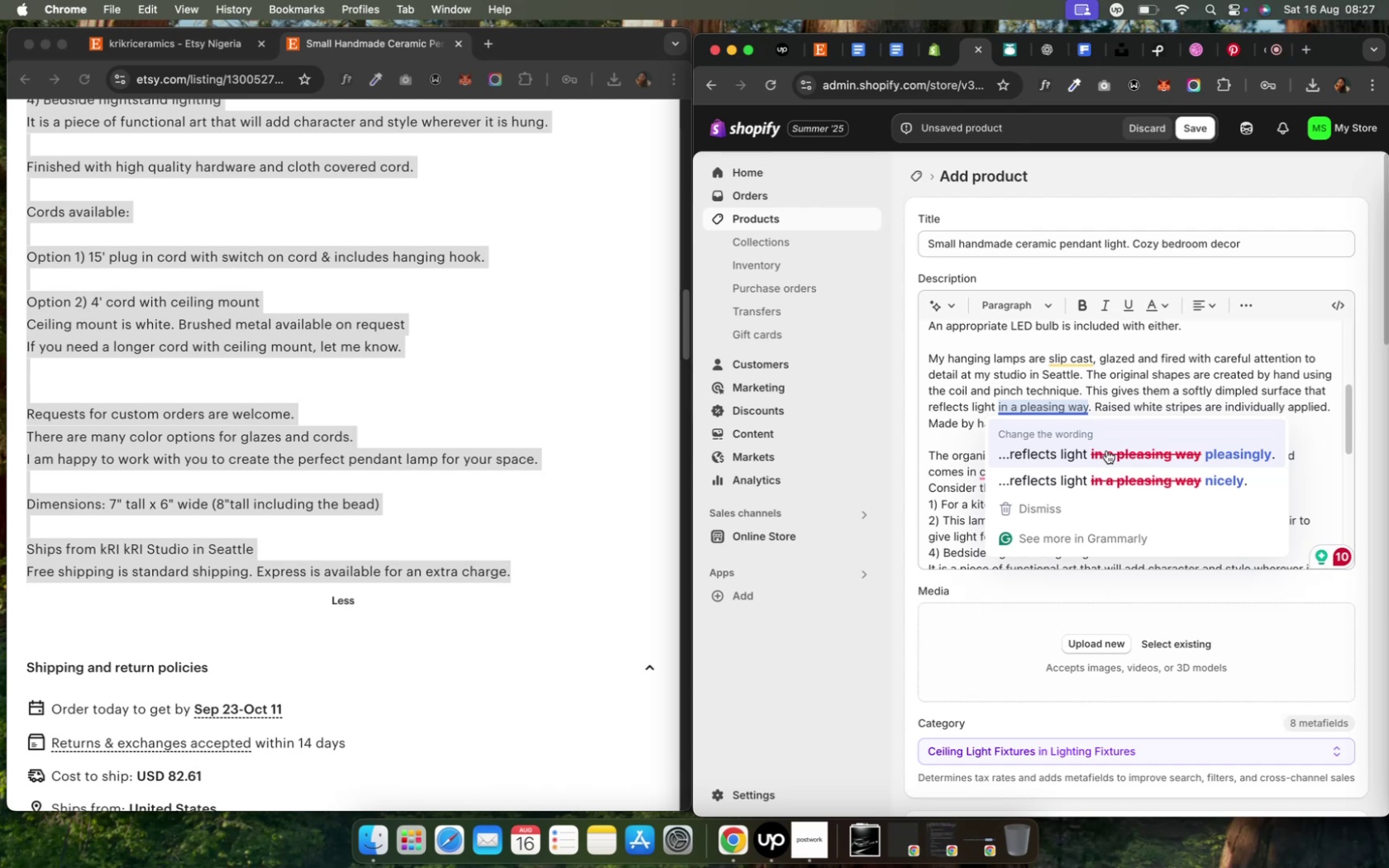 
left_click([1141, 388])
 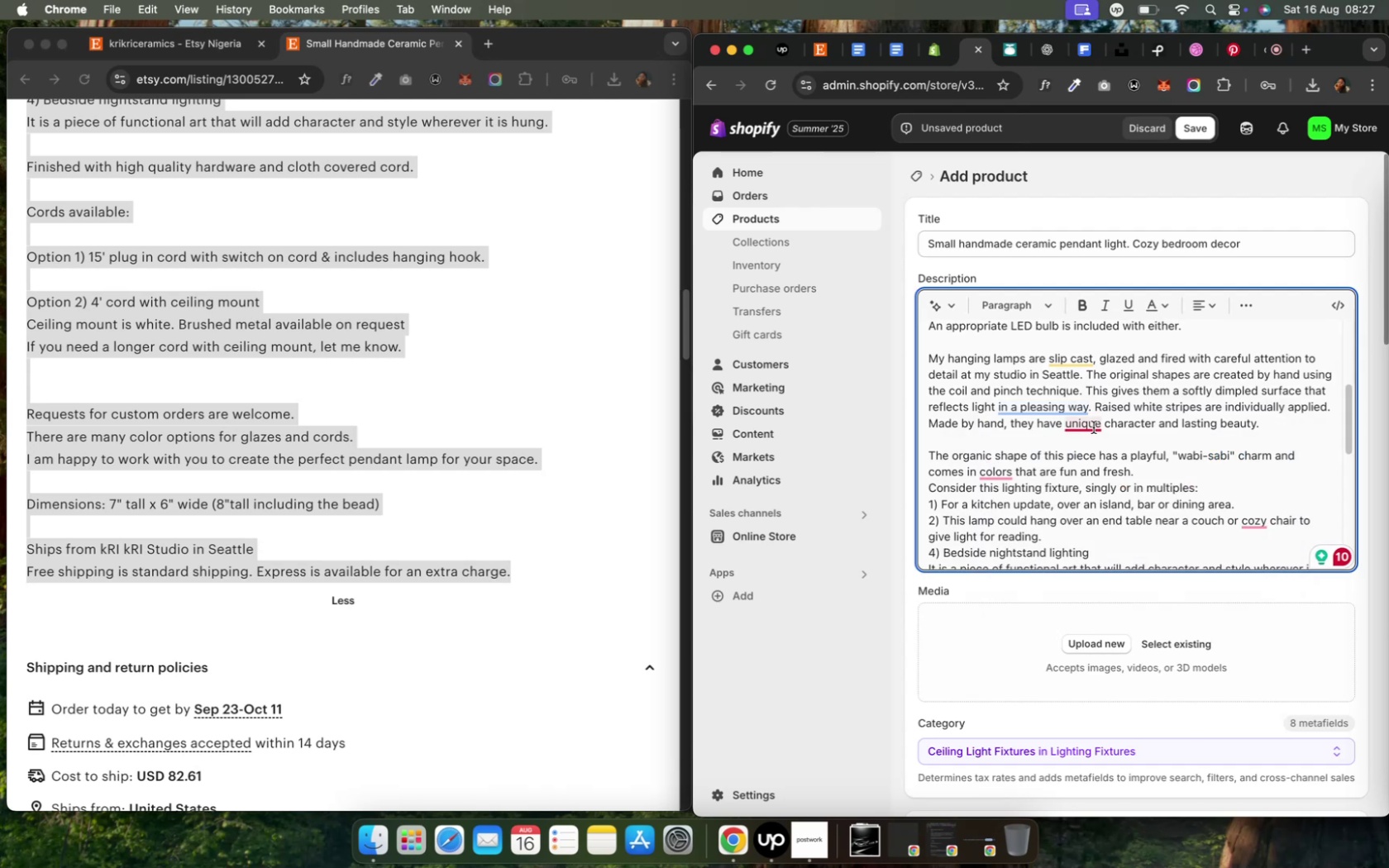 
left_click([1090, 455])
 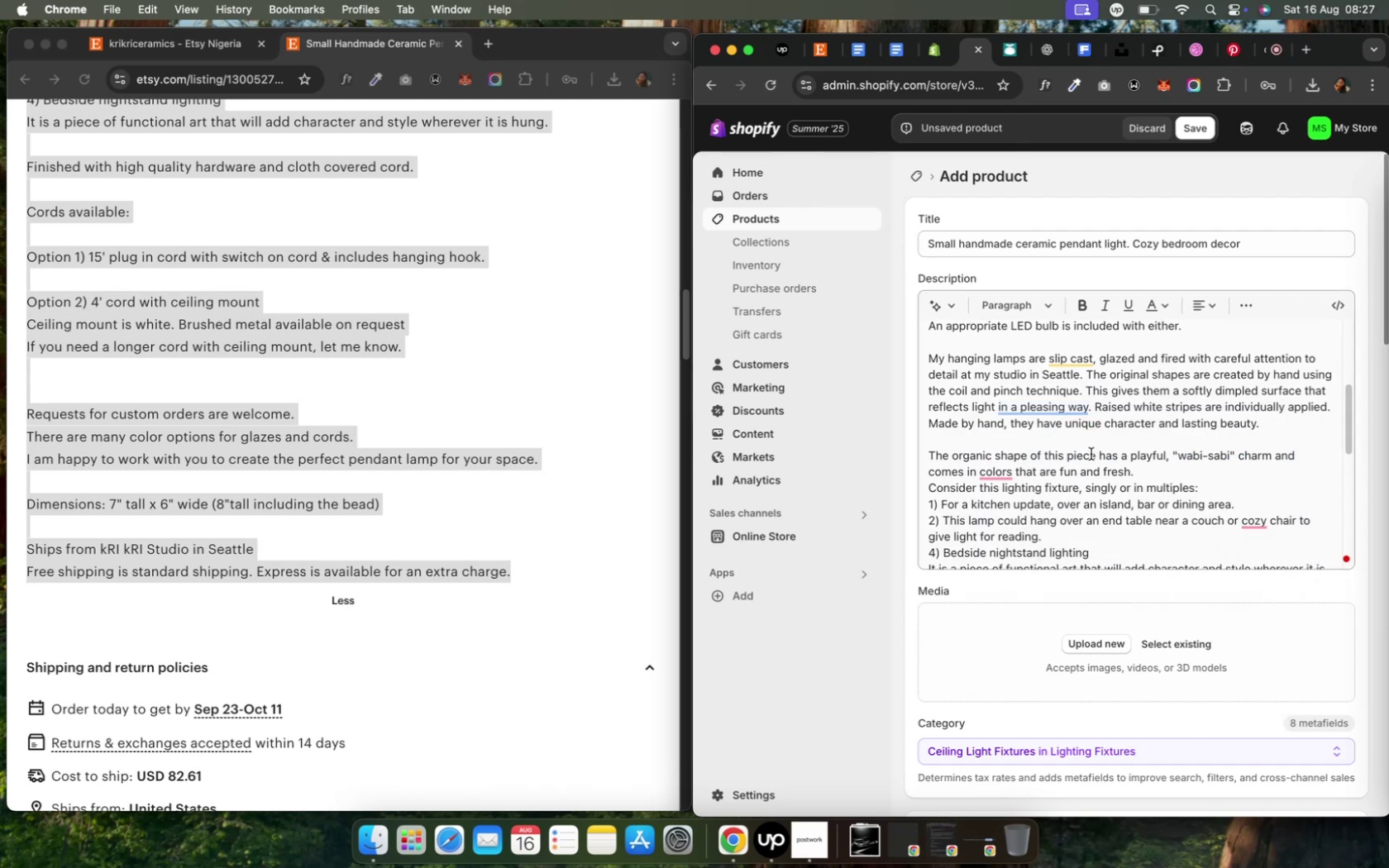 
mouse_move([1019, 501])
 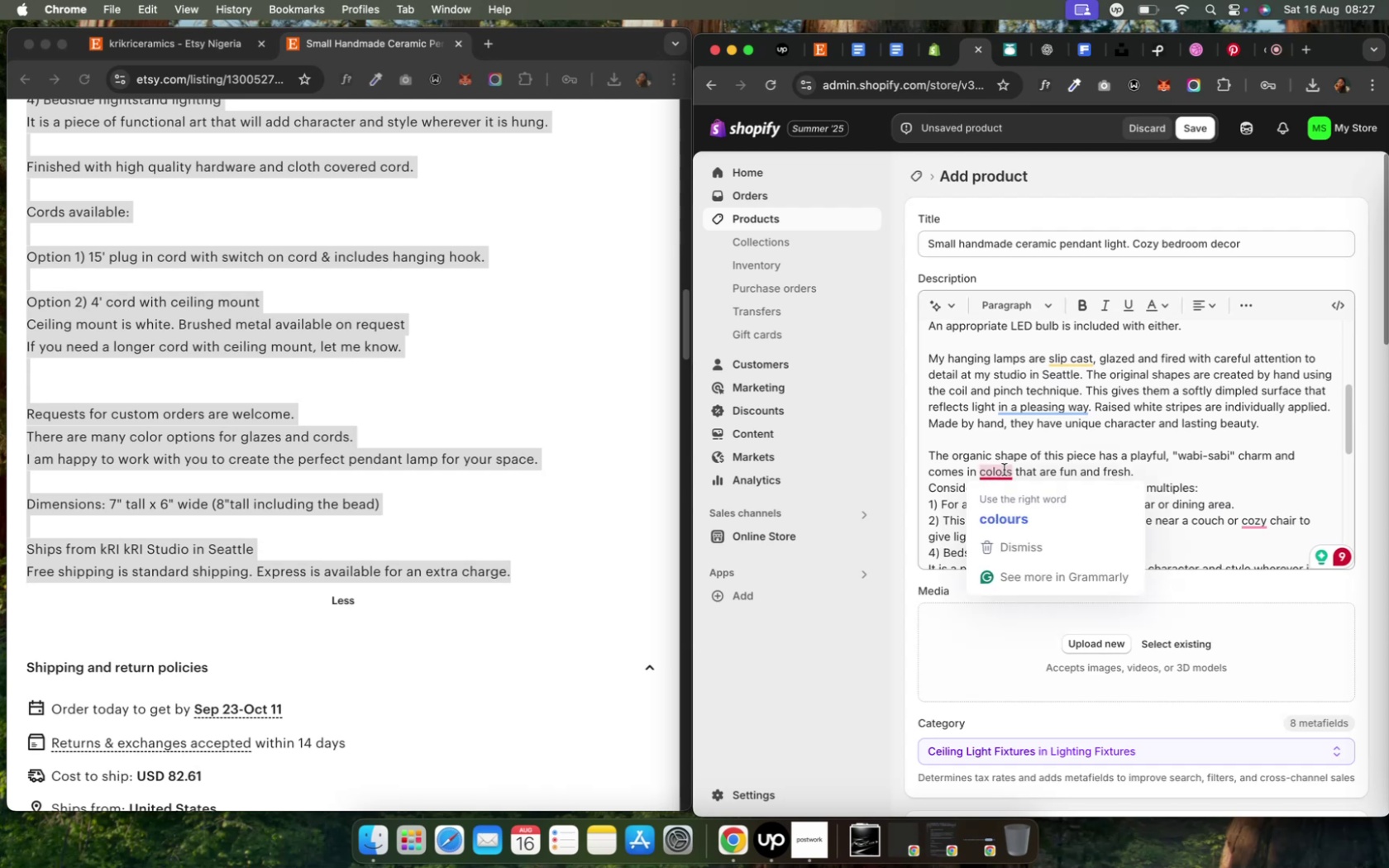 
left_click([1020, 503])
 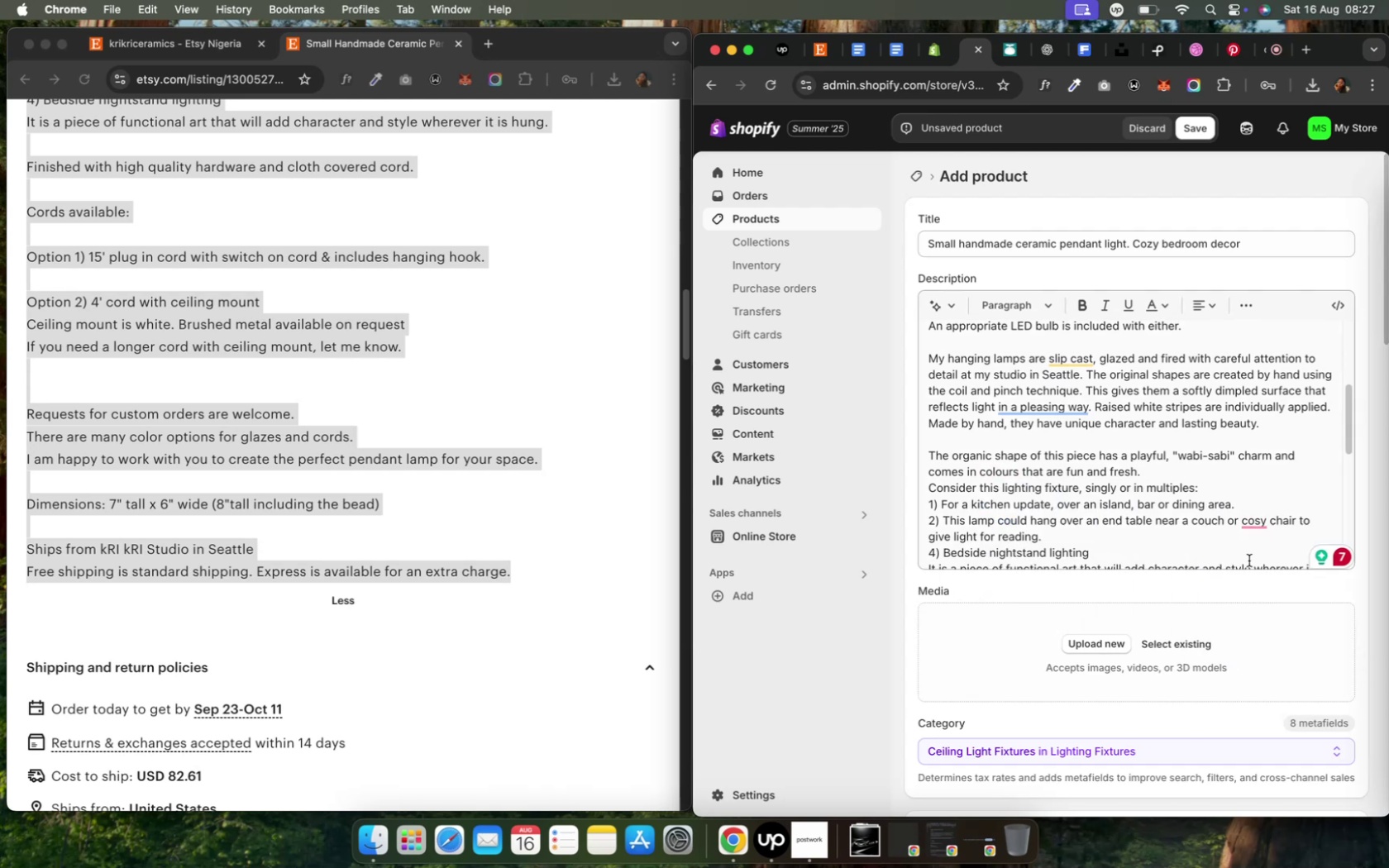 
scroll: coordinate [1110, 520], scroll_direction: down, amount: 7.0
 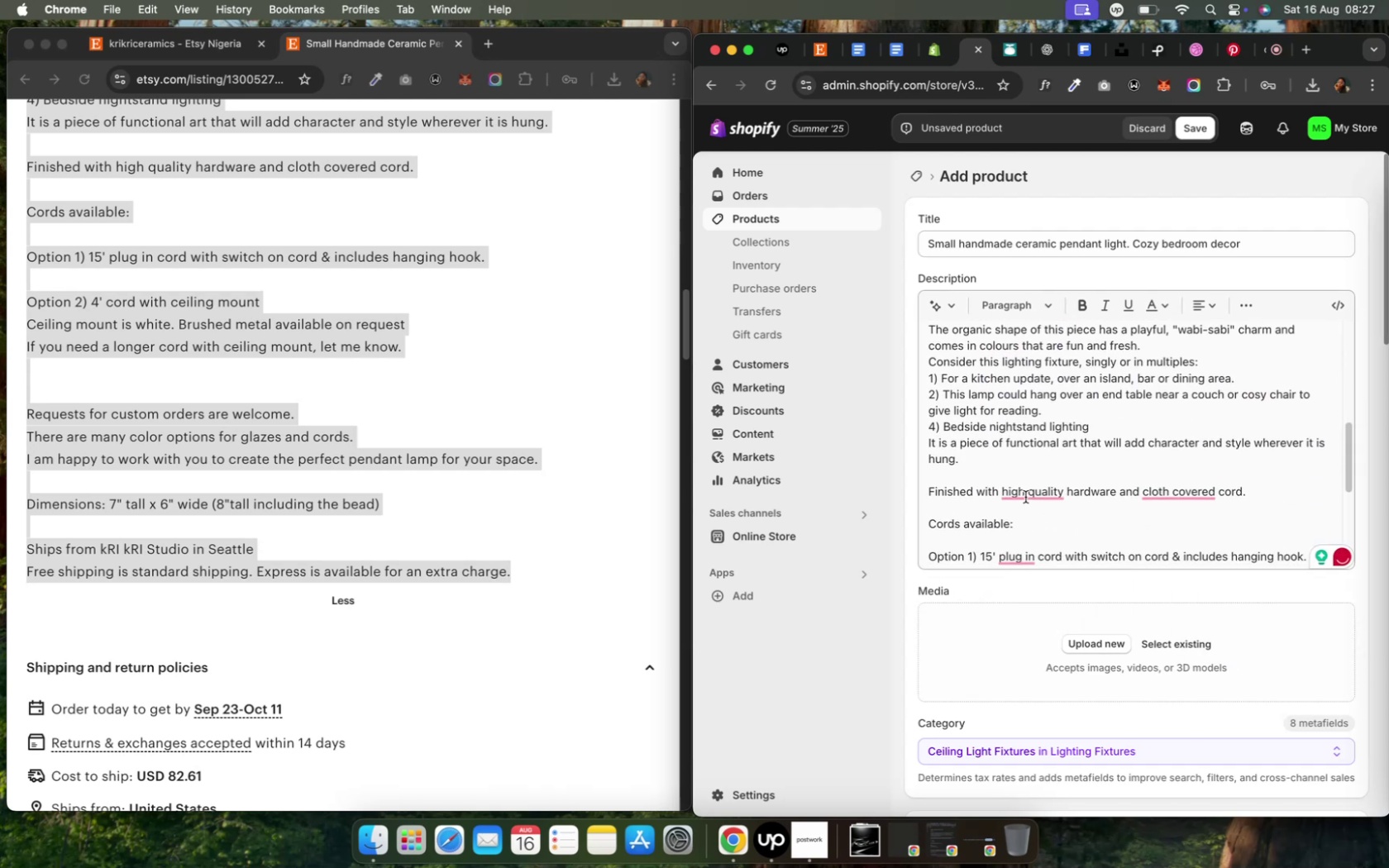 
left_click([1042, 536])
 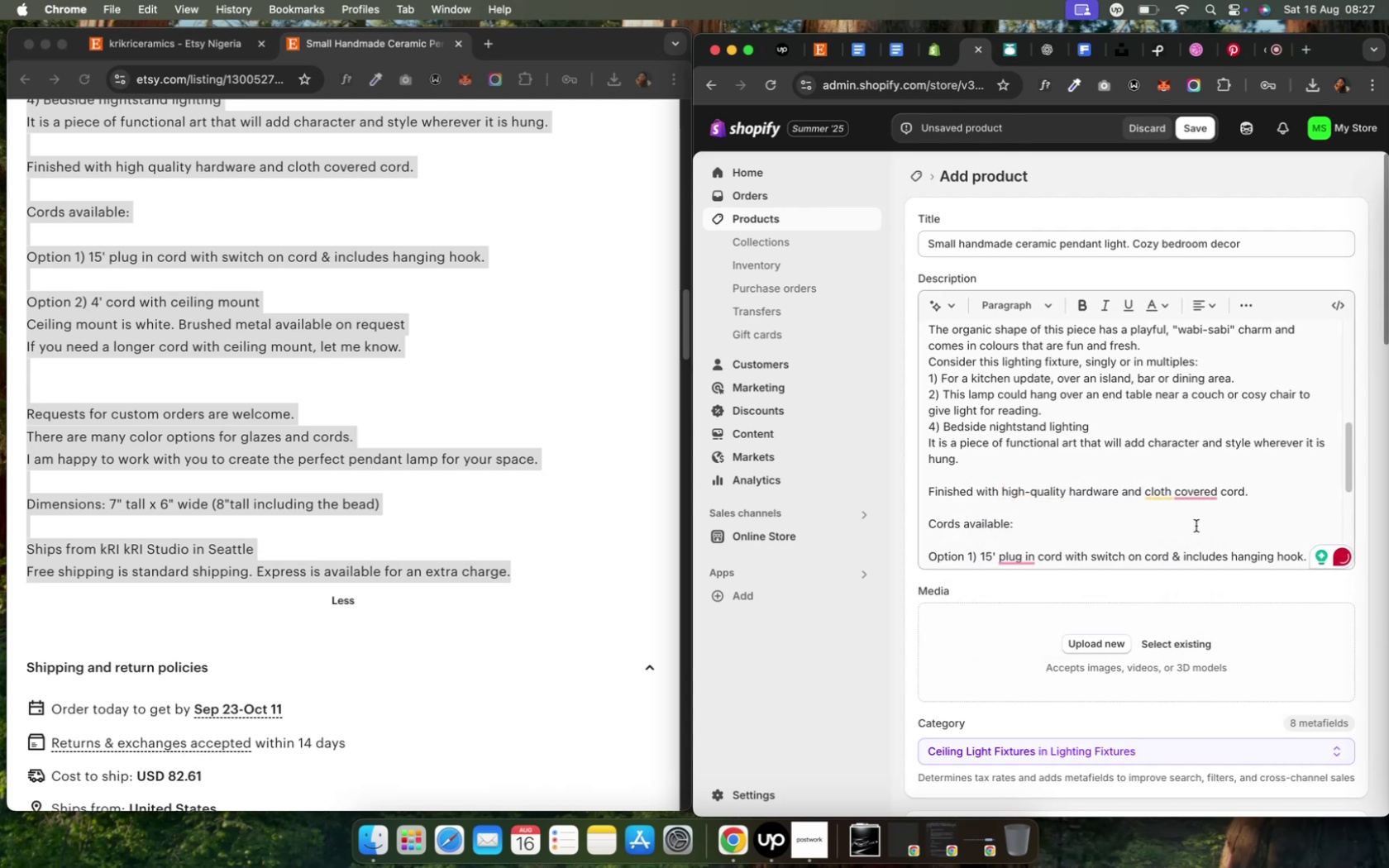 
left_click([1202, 520])
 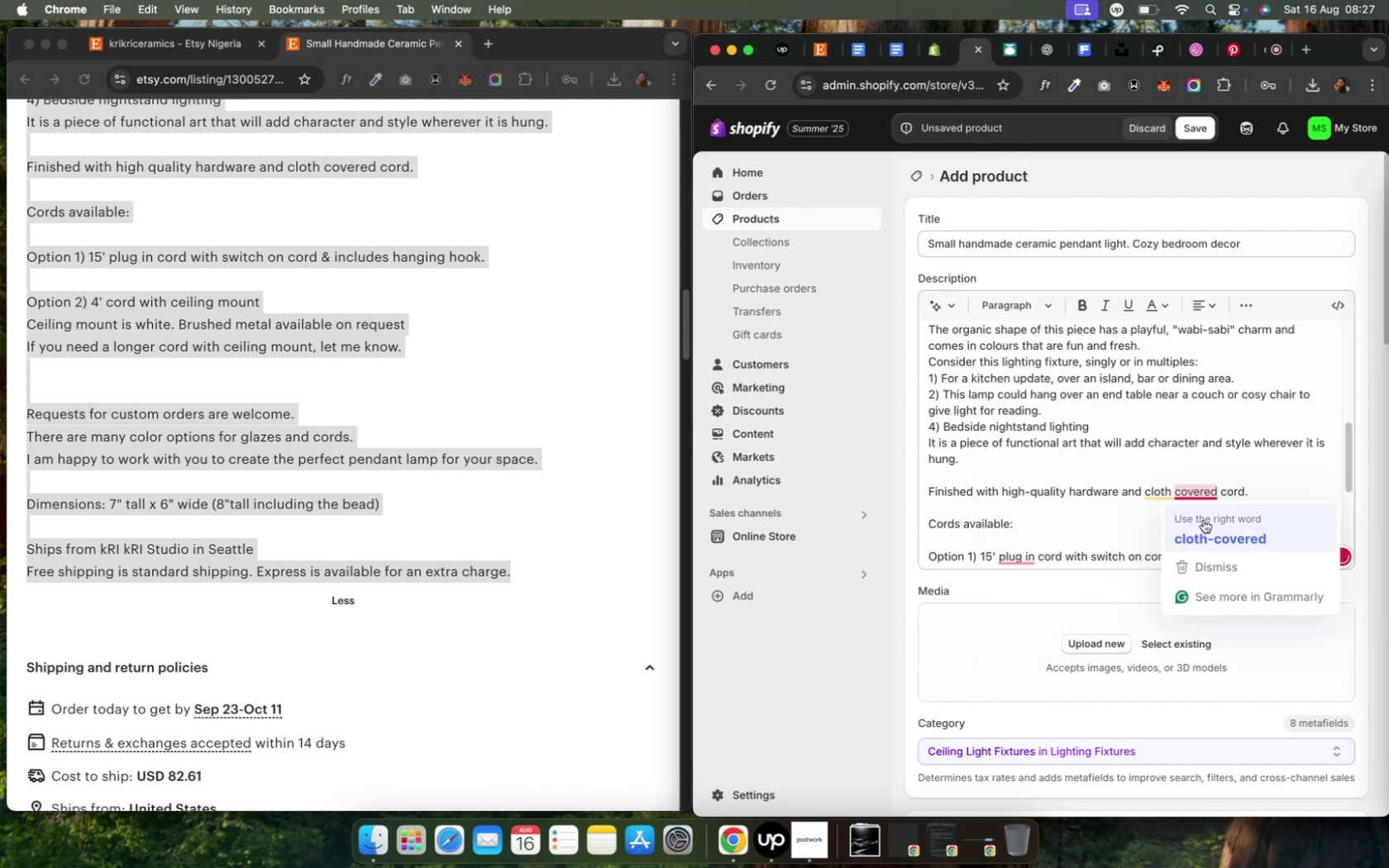 
scroll: coordinate [1095, 510], scroll_direction: down, amount: 7.0
 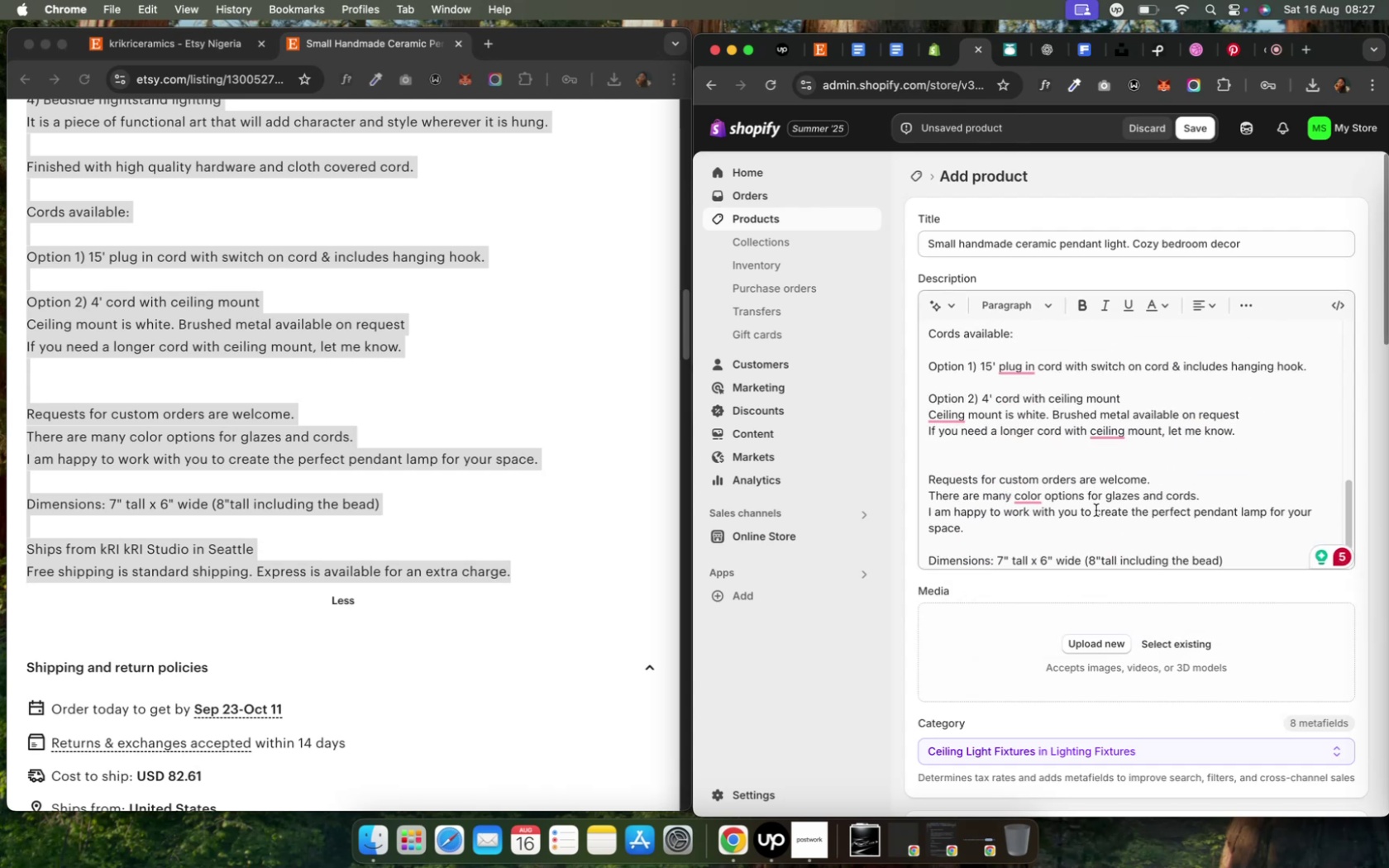 
mouse_move([1053, 379])
 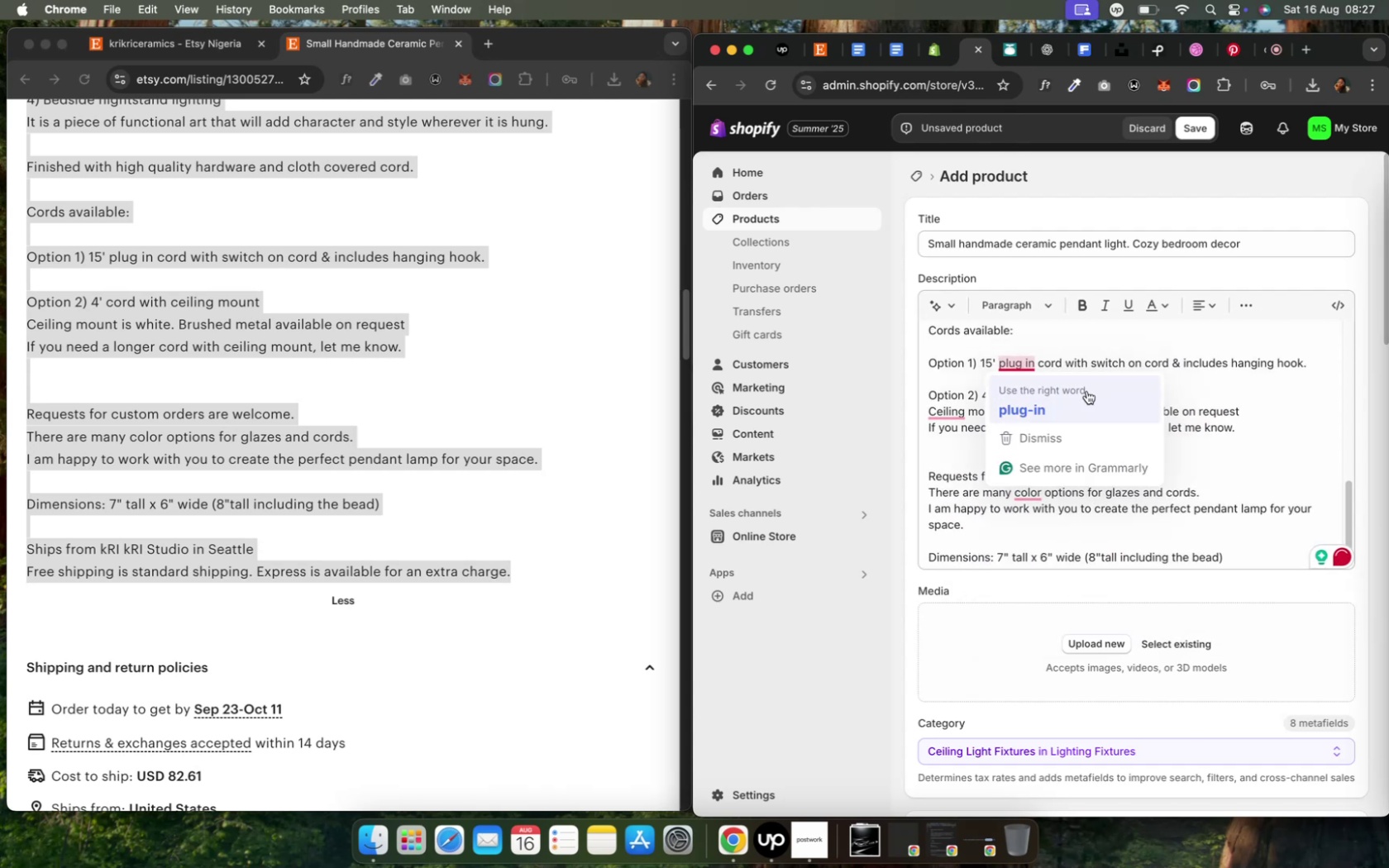 
left_click([1086, 392])
 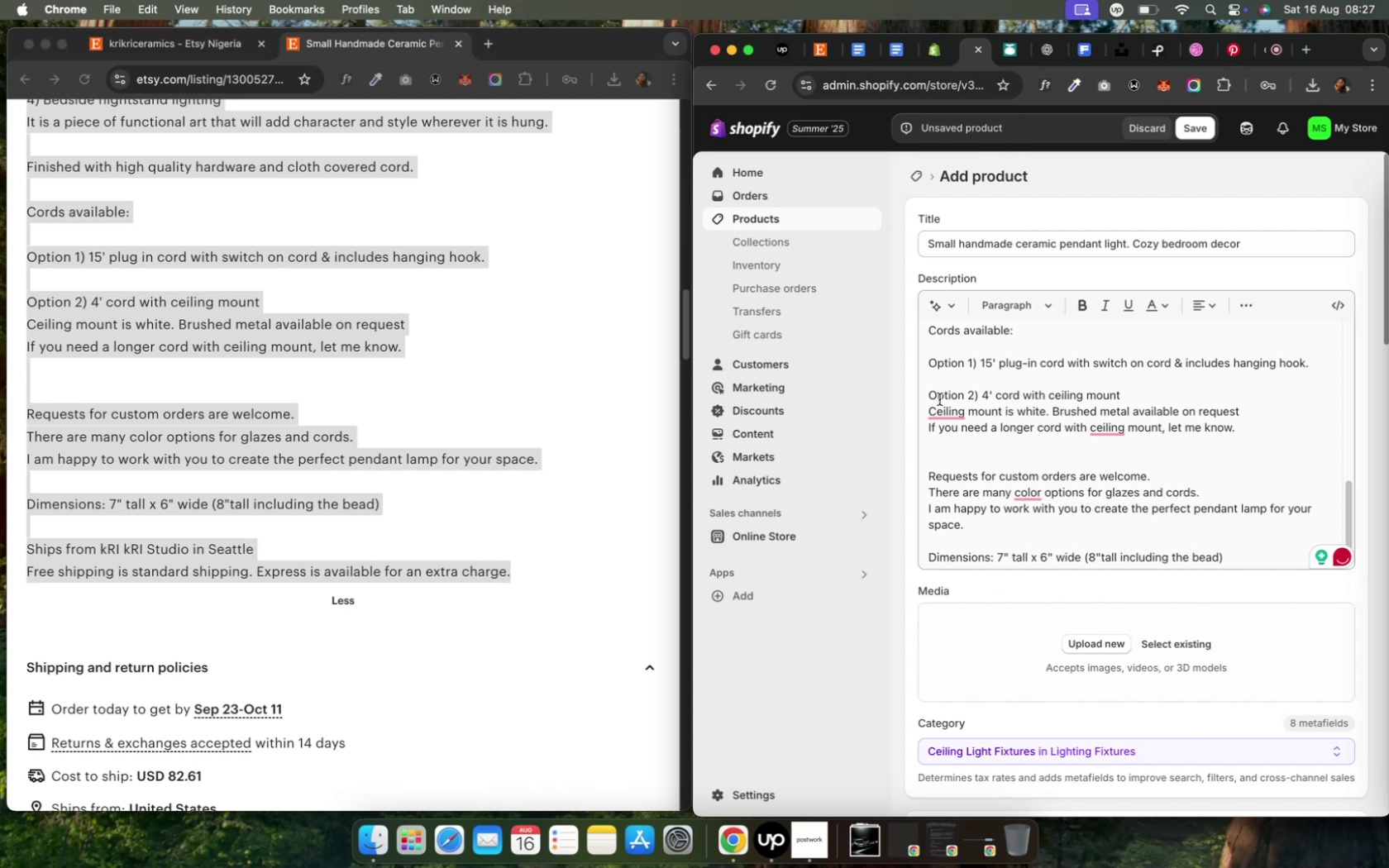 
wait(5.29)
 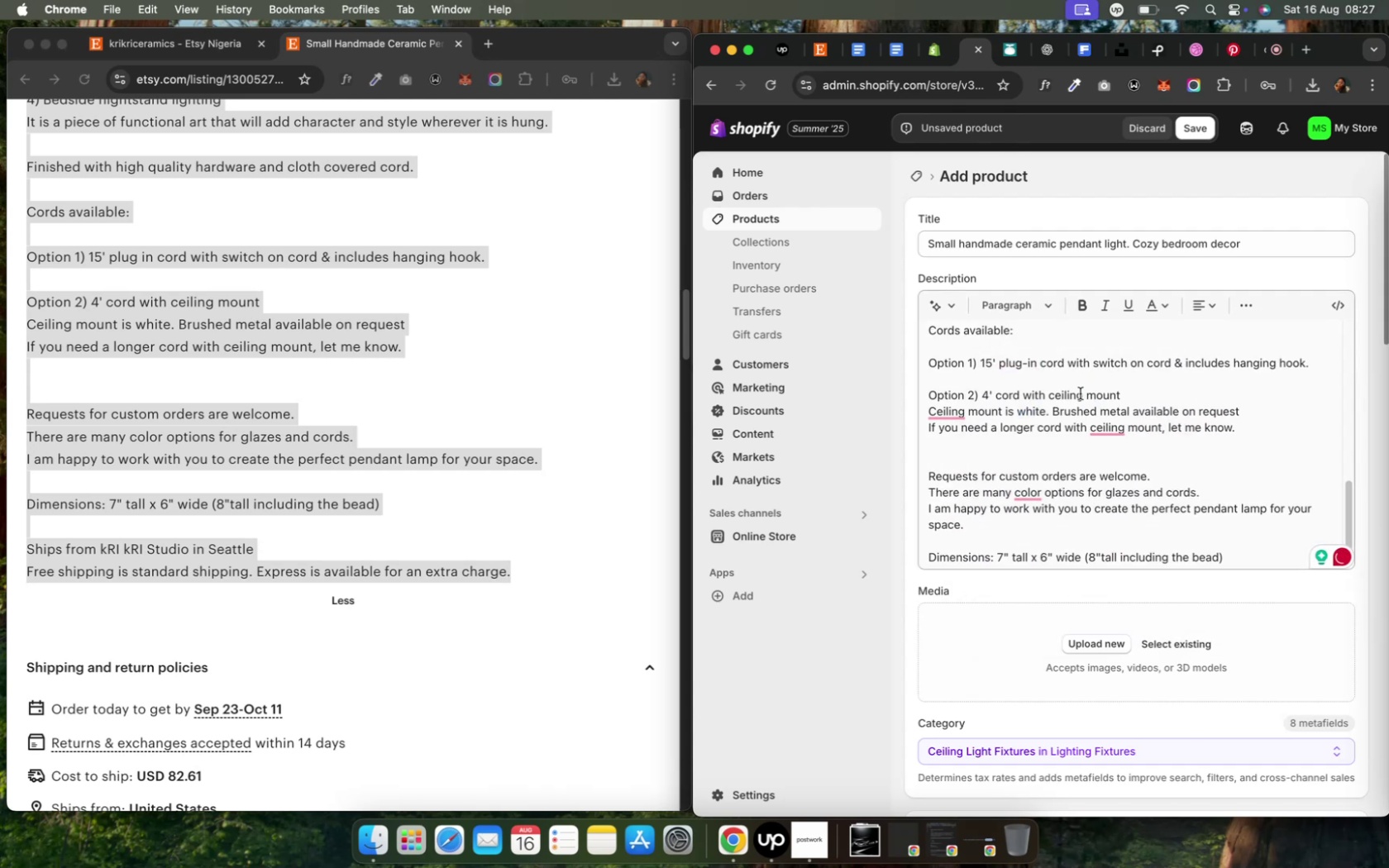 
left_click([952, 427])
 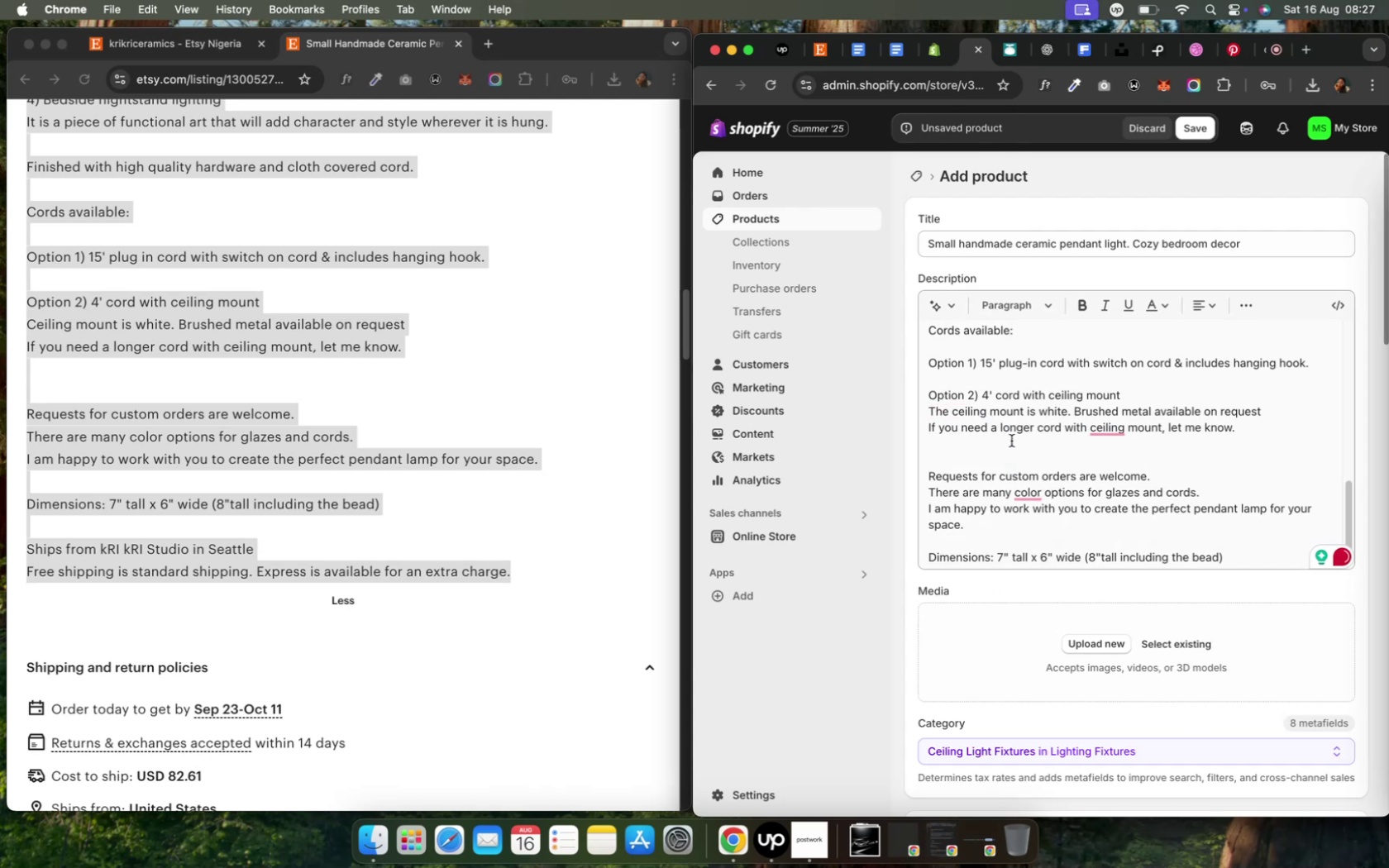 
mouse_move([1116, 451])
 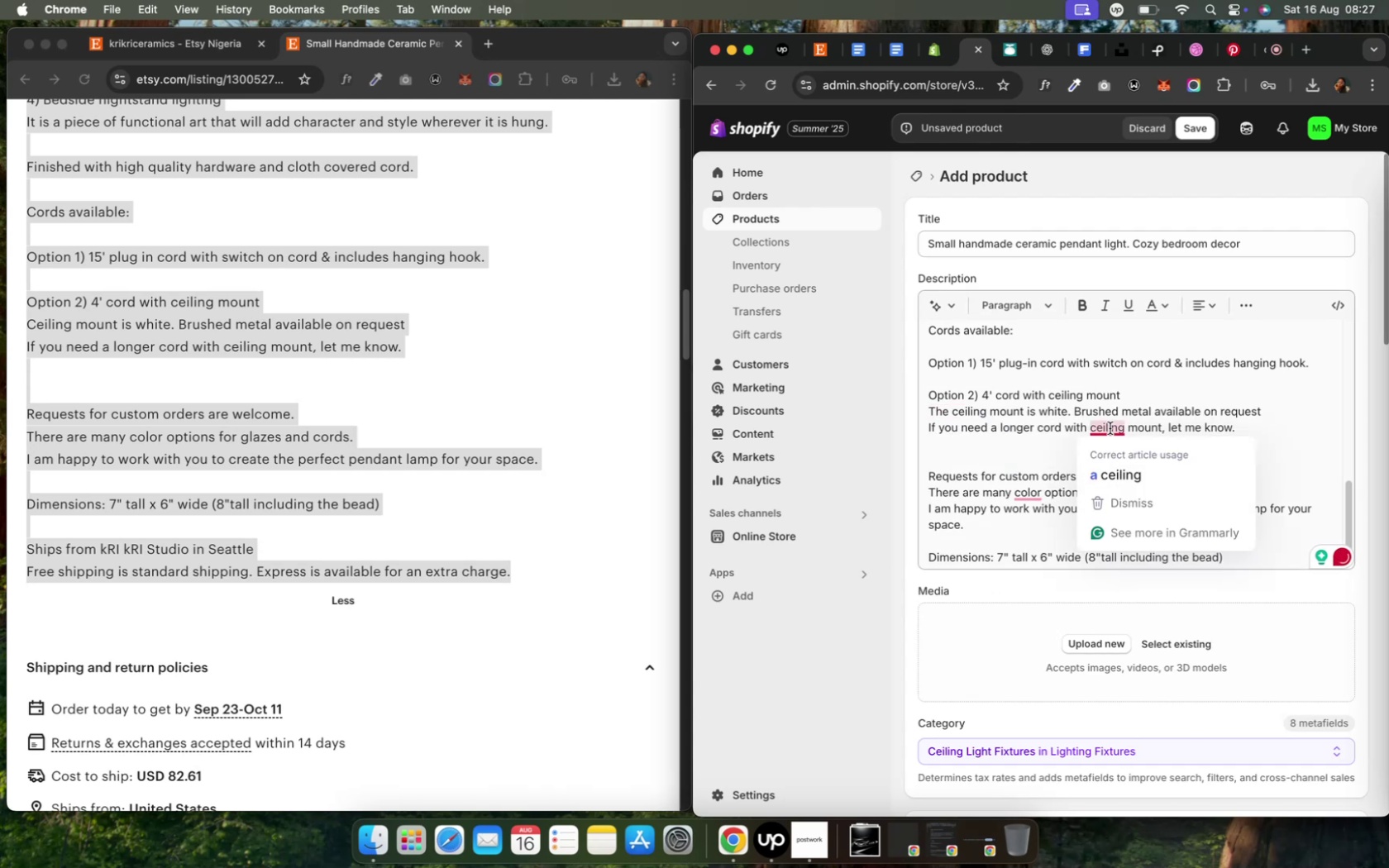 
left_click([1118, 460])
 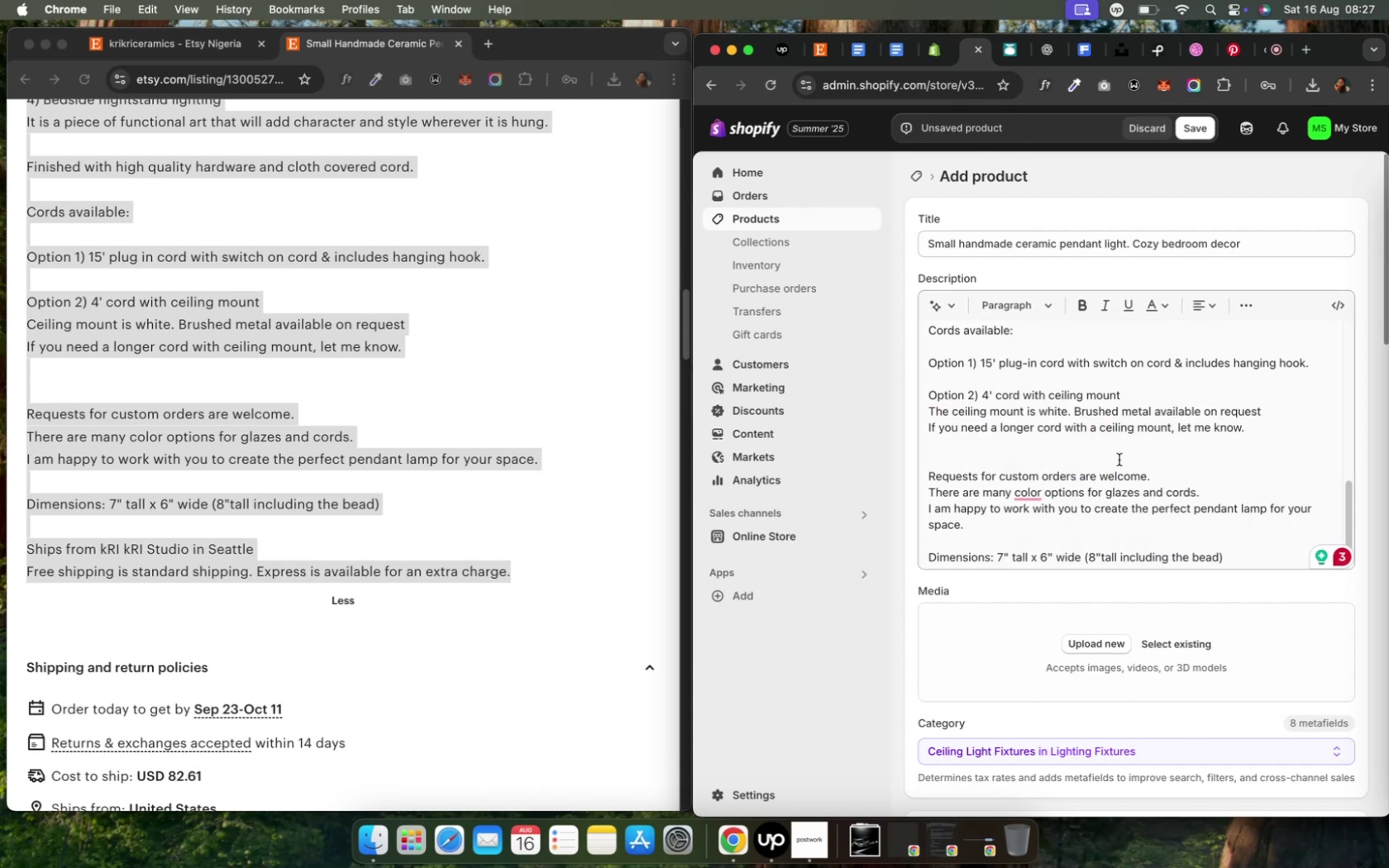 
mouse_move([1038, 508])
 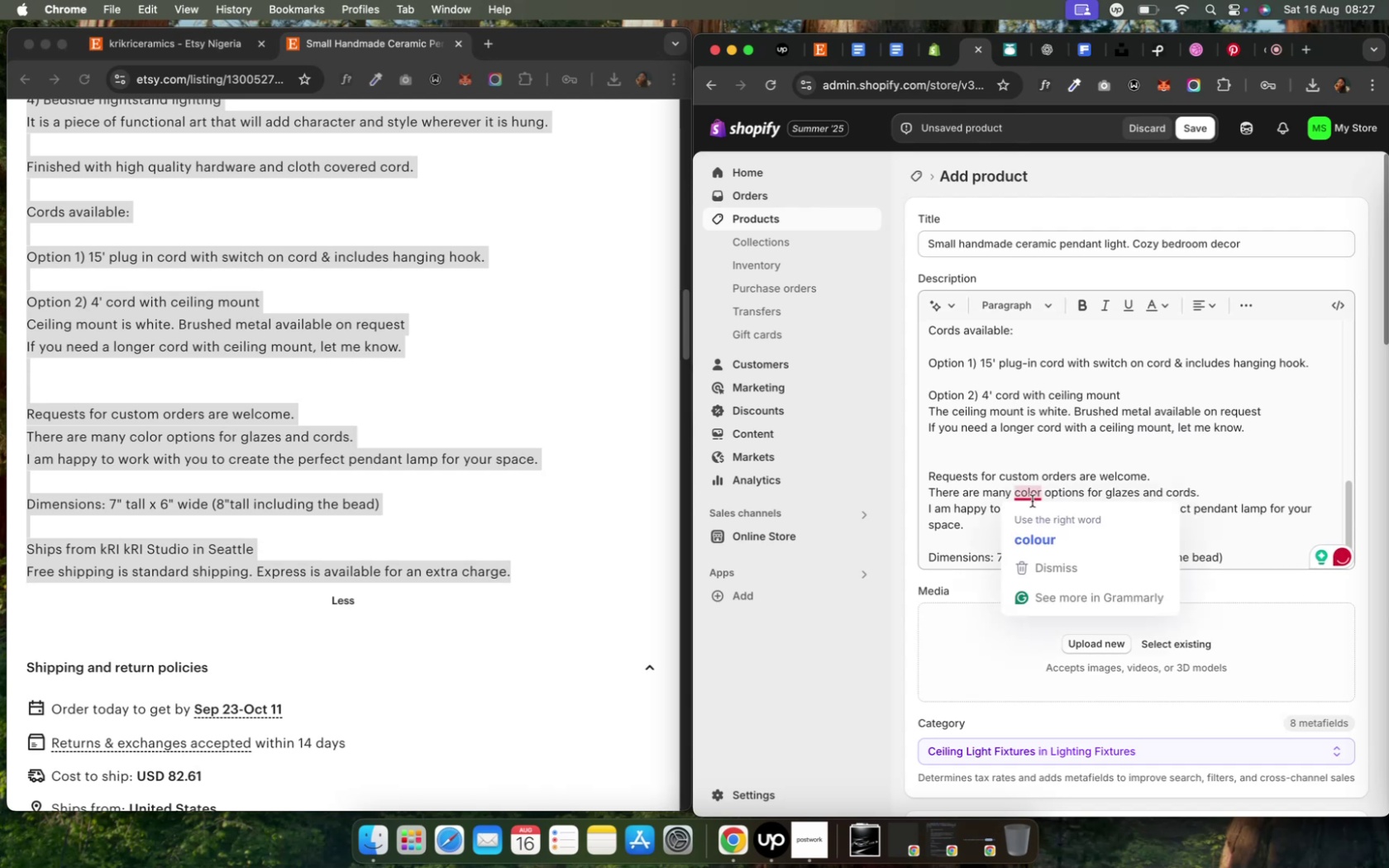 
left_click([1040, 513])
 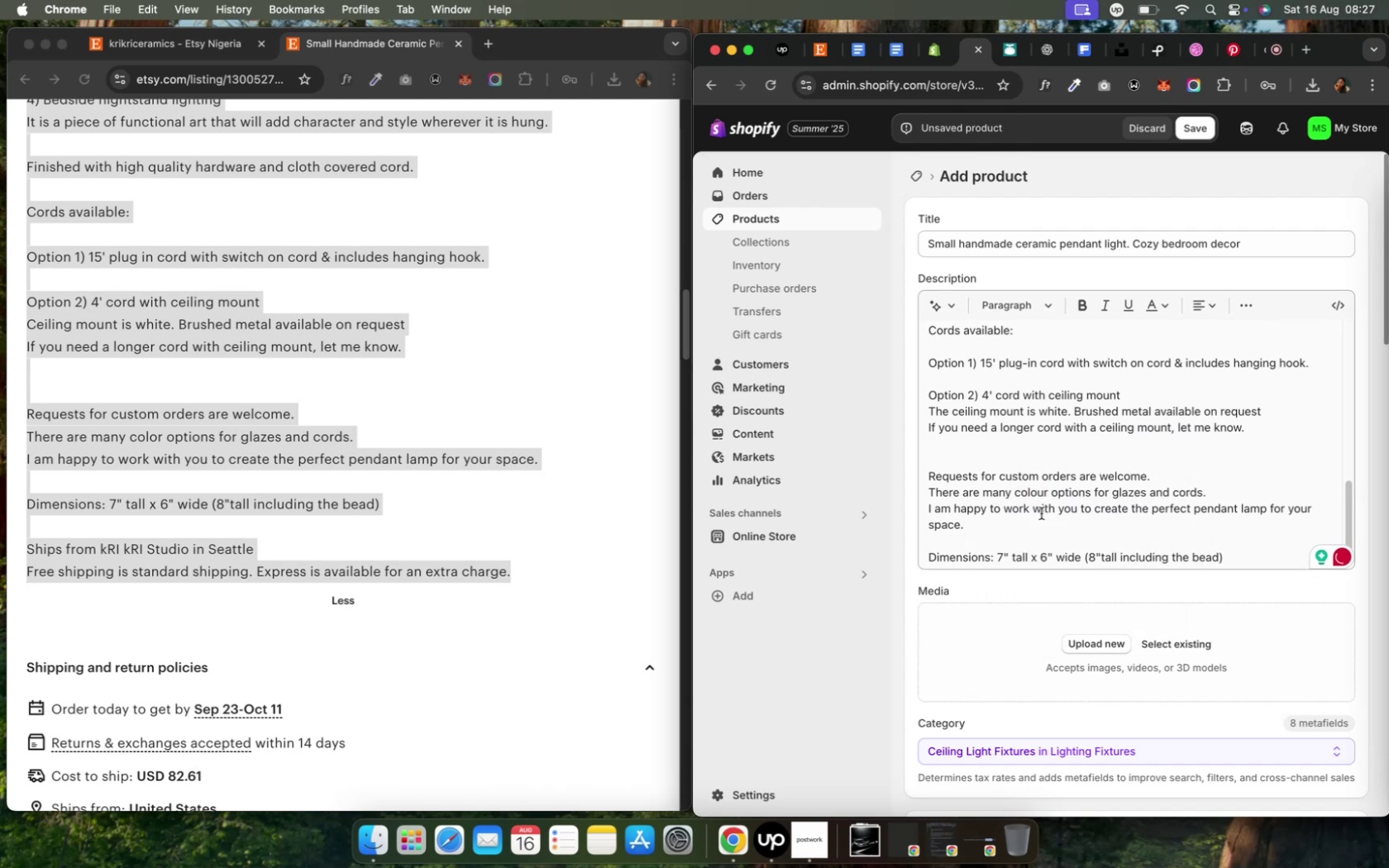 
scroll: coordinate [1013, 484], scroll_direction: down, amount: 25.0
 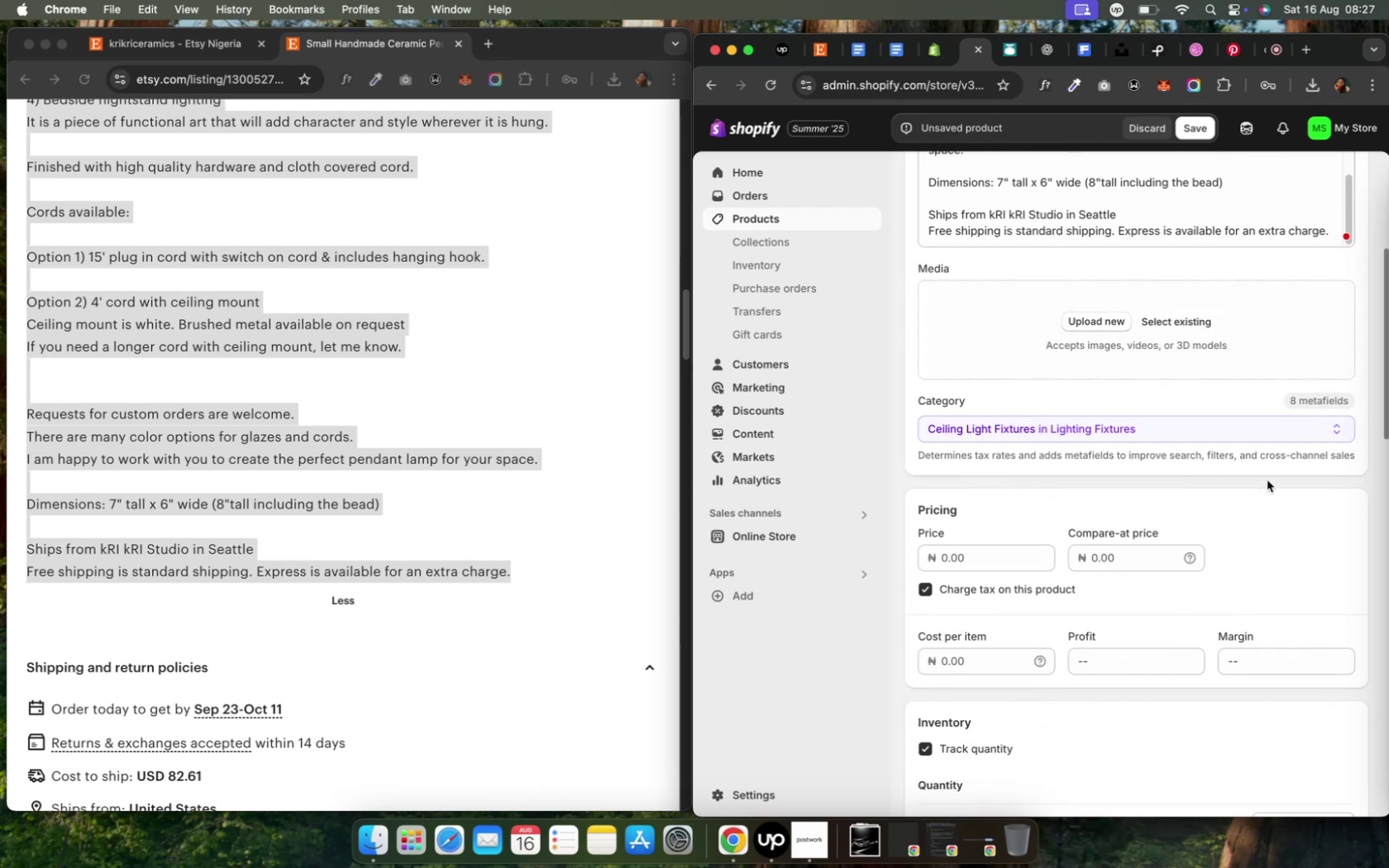 
left_click([1305, 398])
 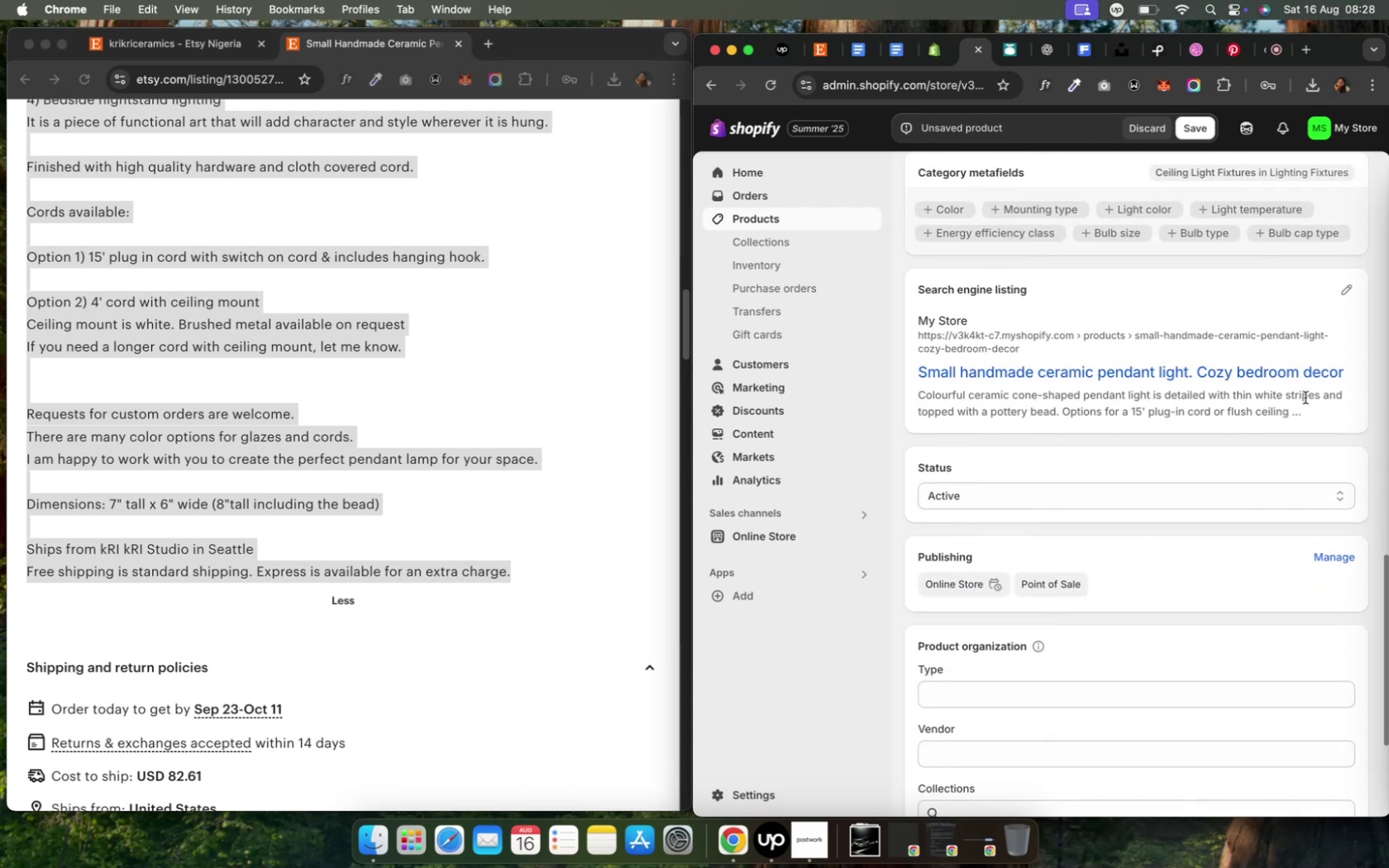 
scroll: coordinate [1098, 407], scroll_direction: up, amount: 4.0
 